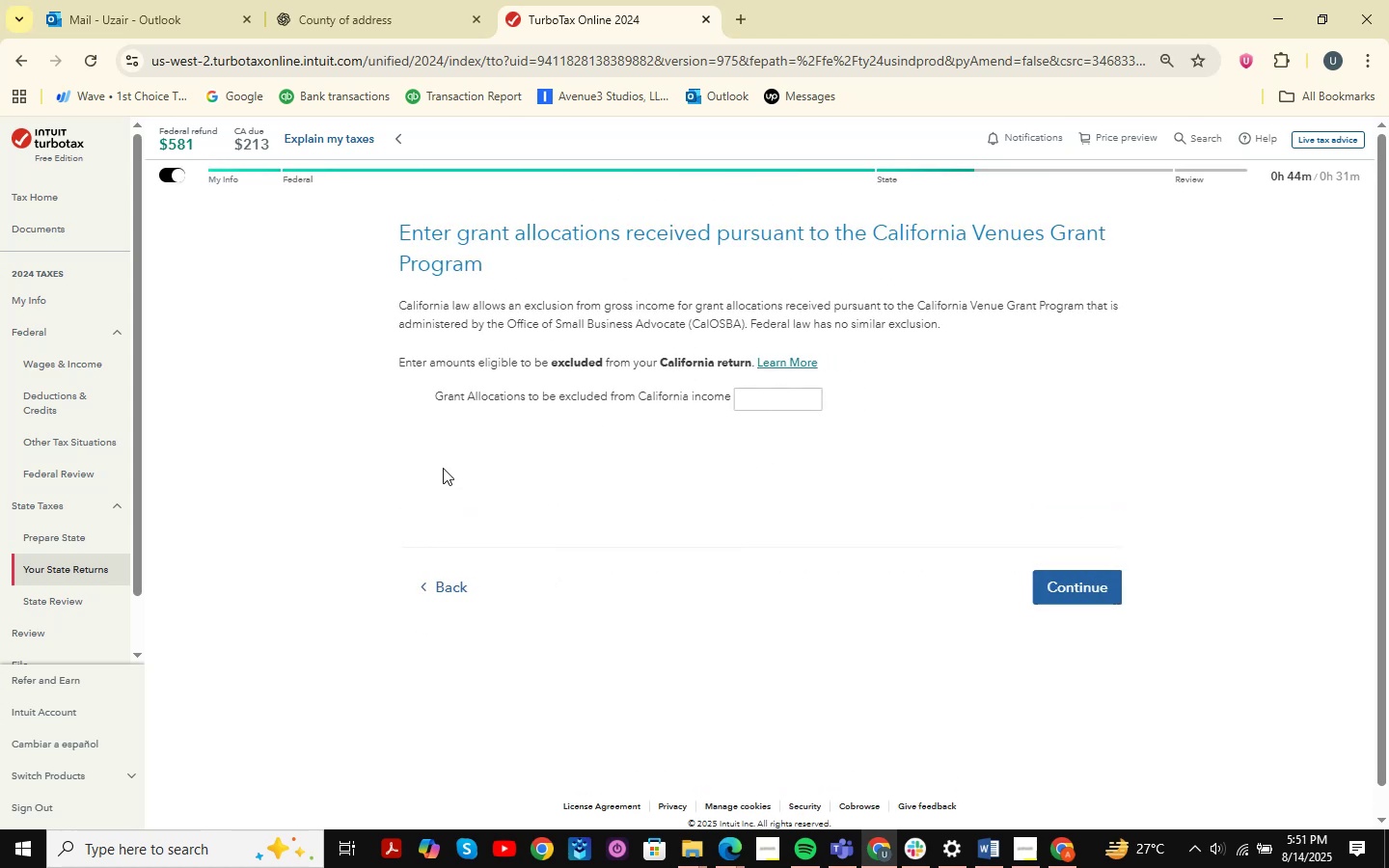 
left_click([447, 584])
 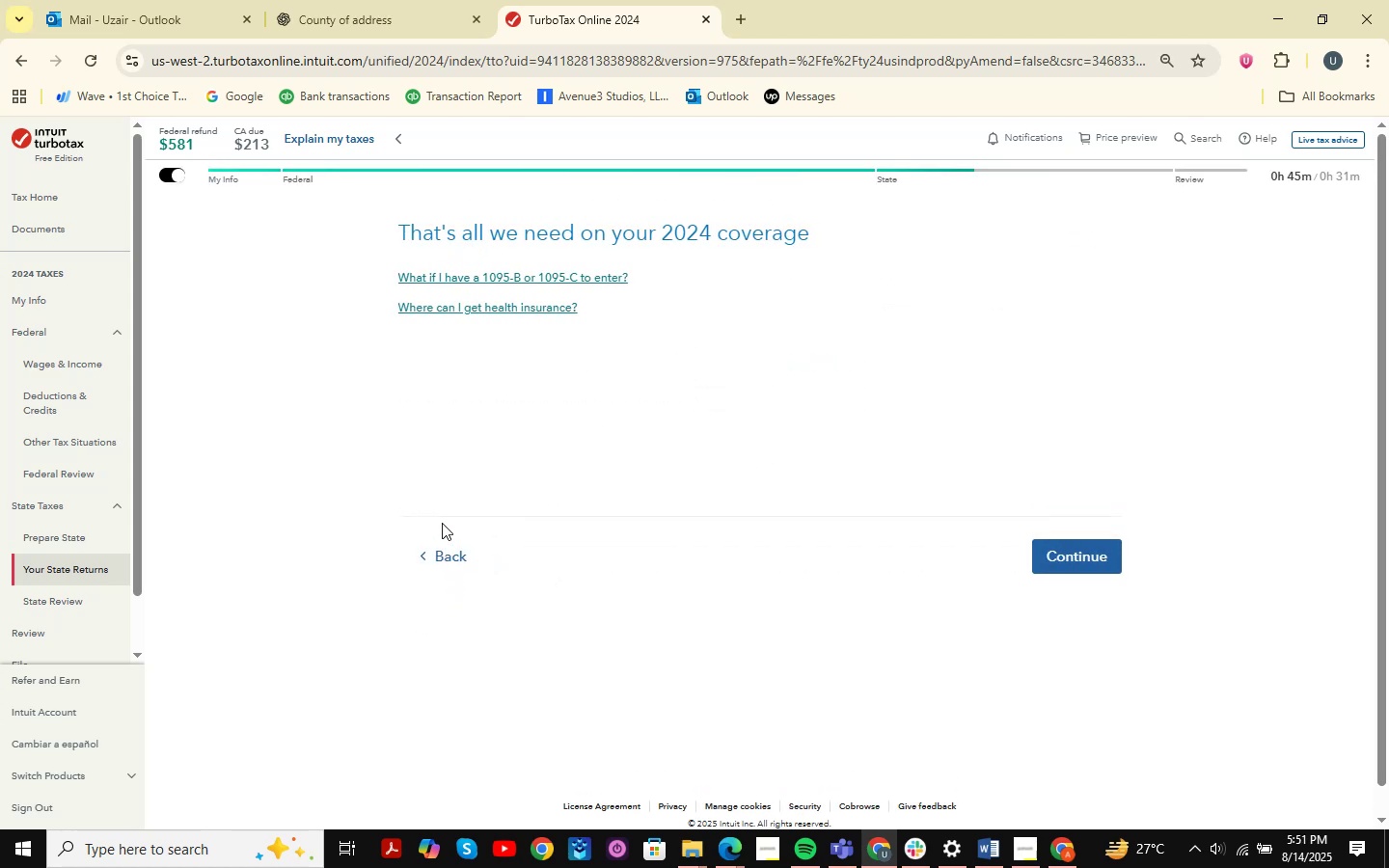 
left_click([438, 551])
 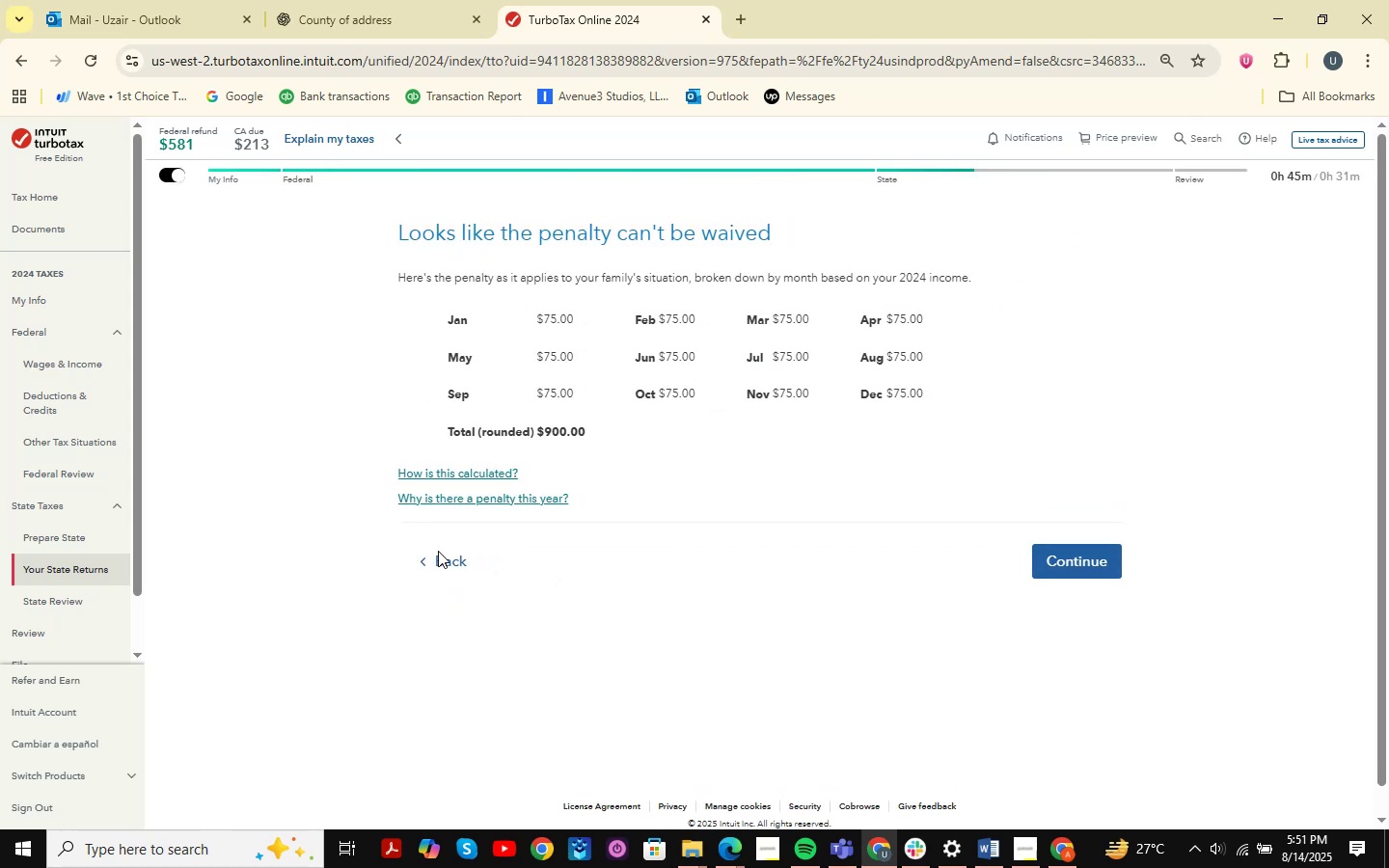 
left_click([438, 551])
 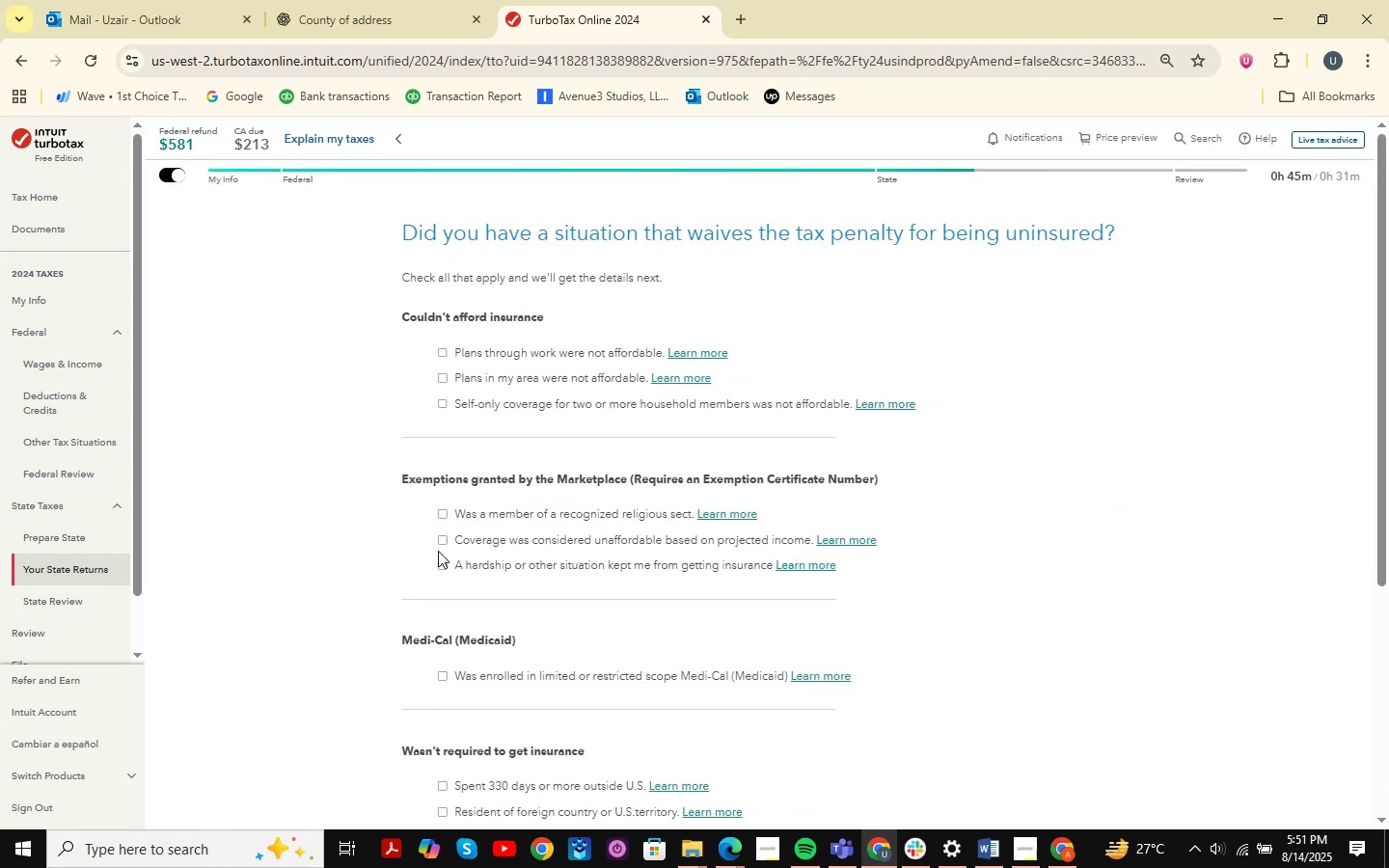 
scroll: coordinate [438, 551], scroll_direction: down, amount: 5.0
 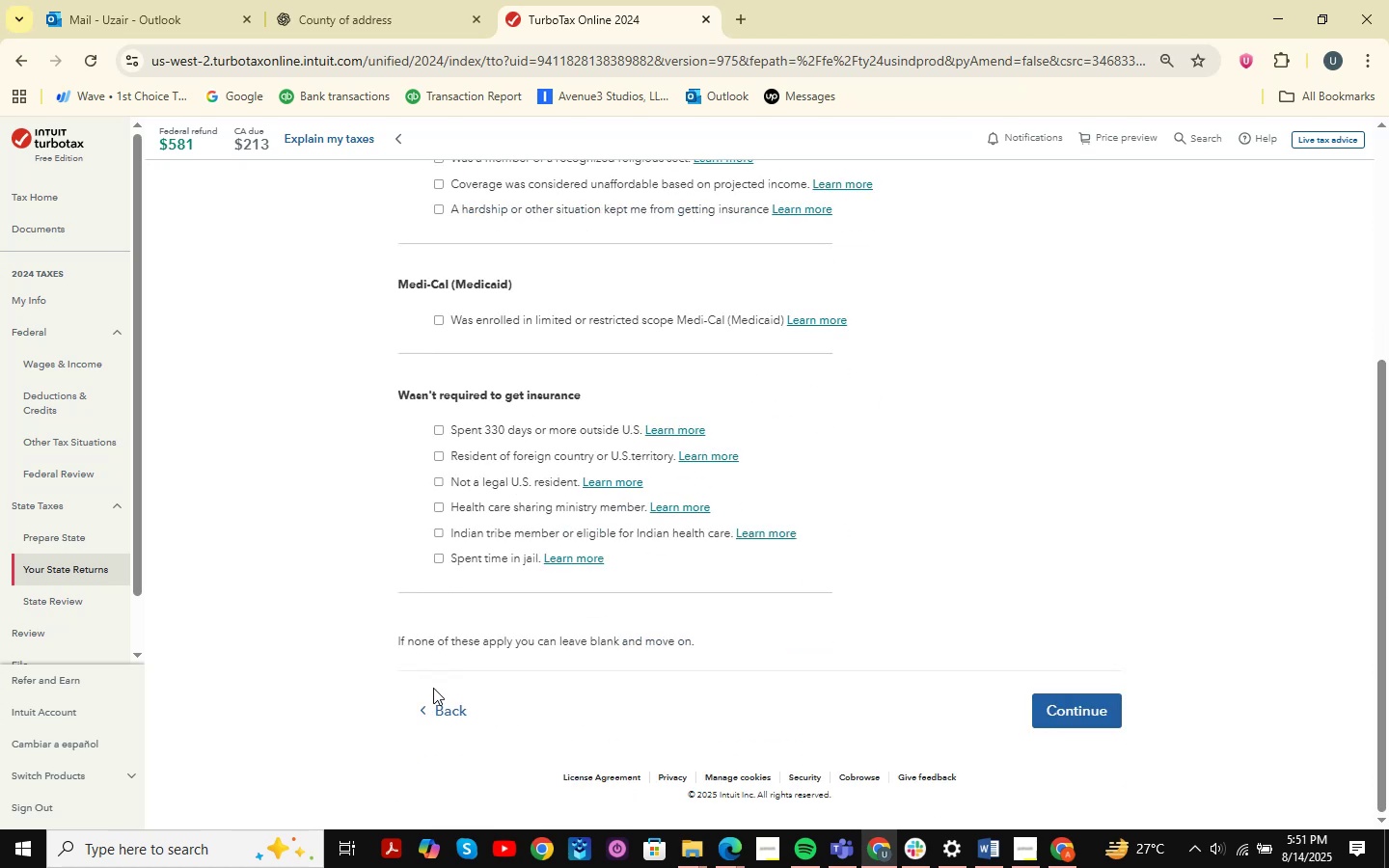 
left_click([436, 701])
 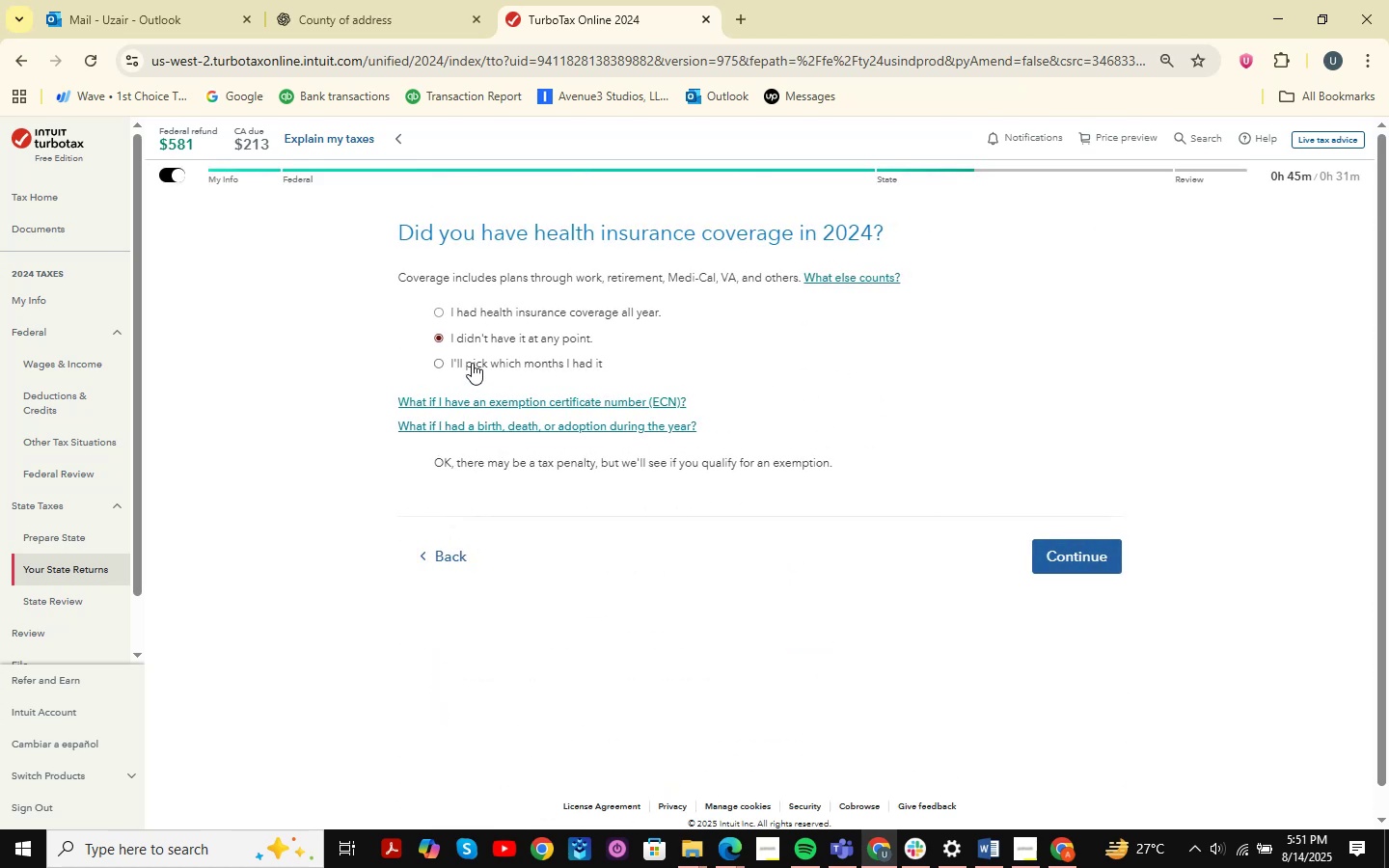 
wait(8.64)
 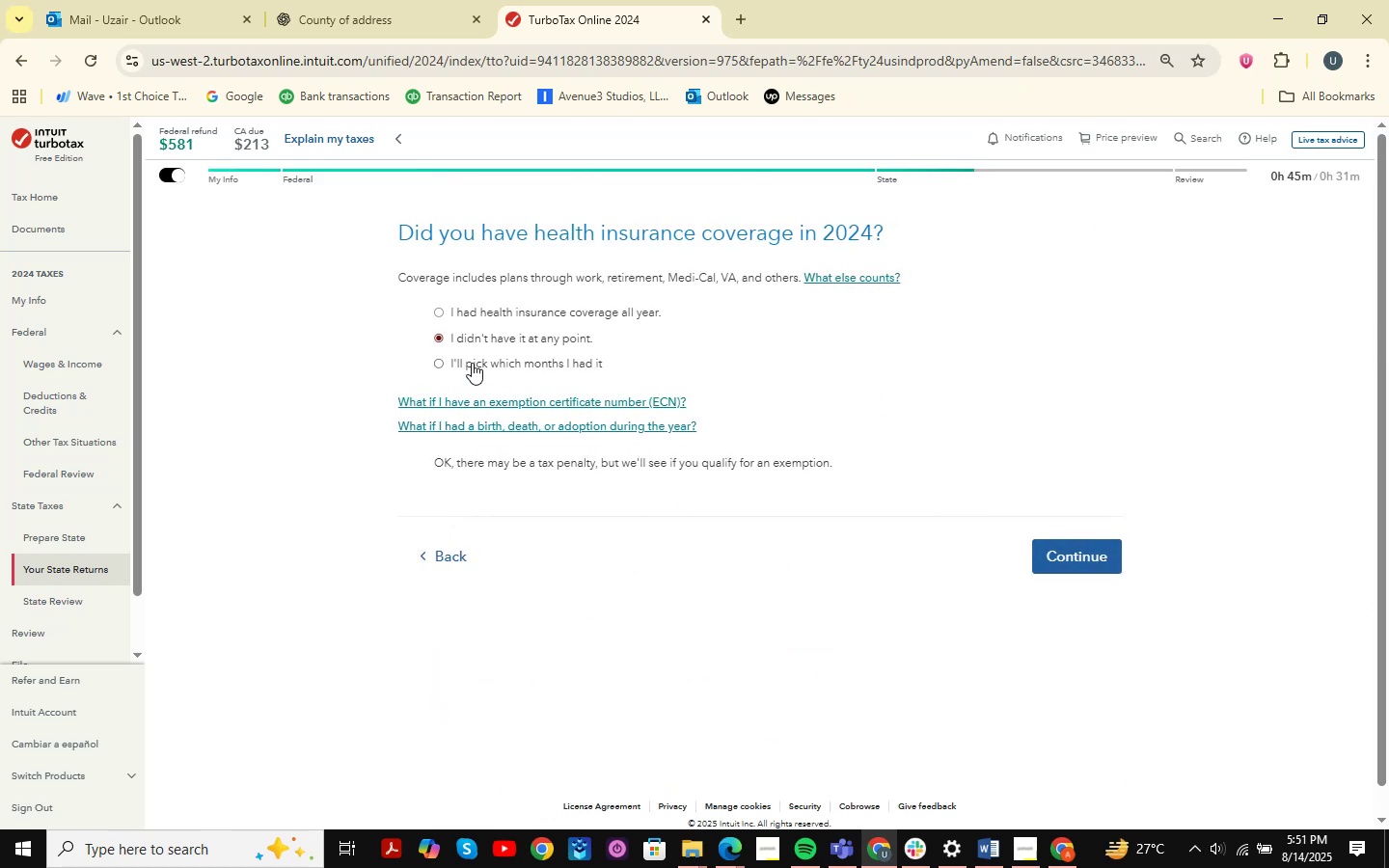 
left_click([464, 359])
 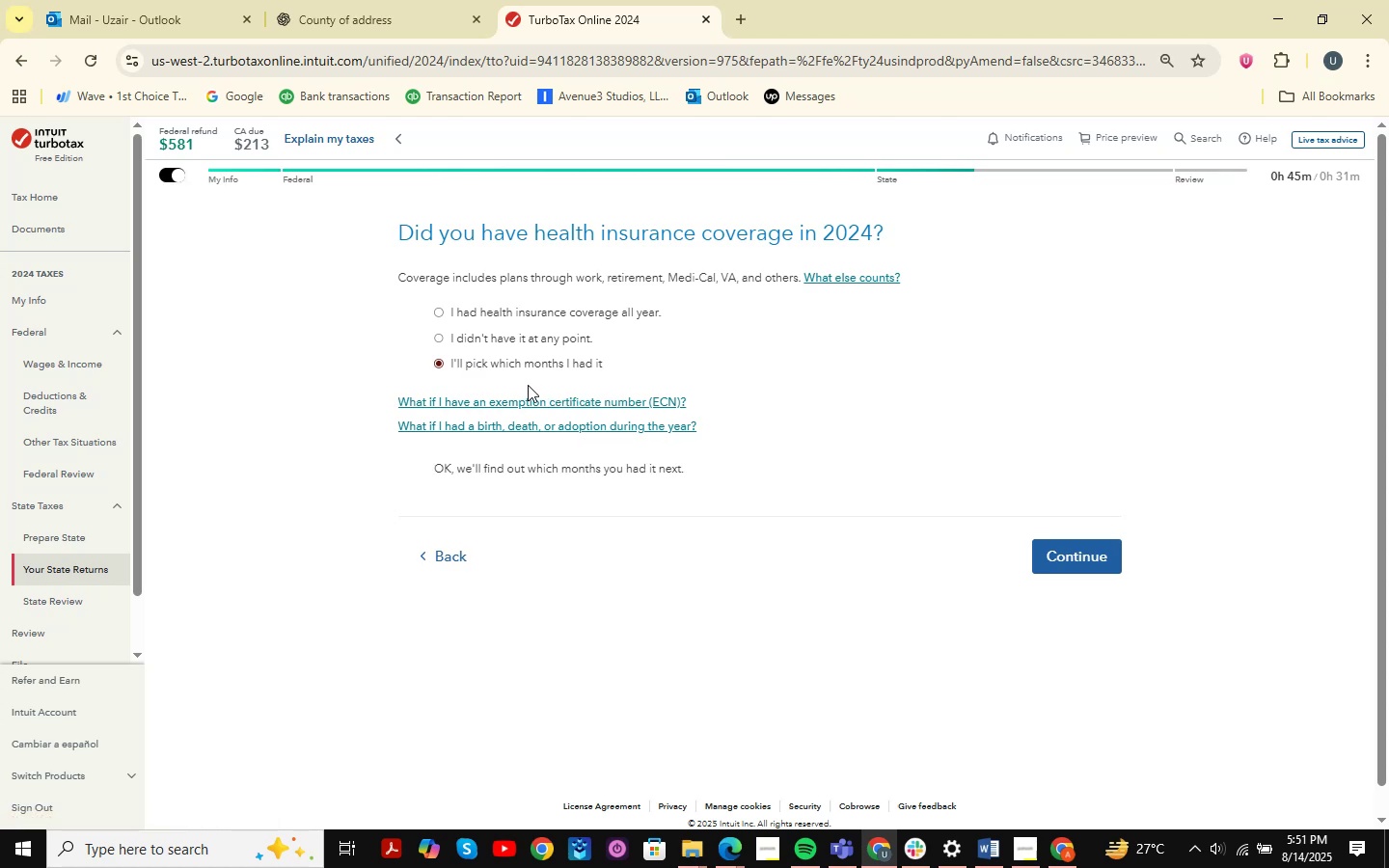 
left_click([479, 328])
 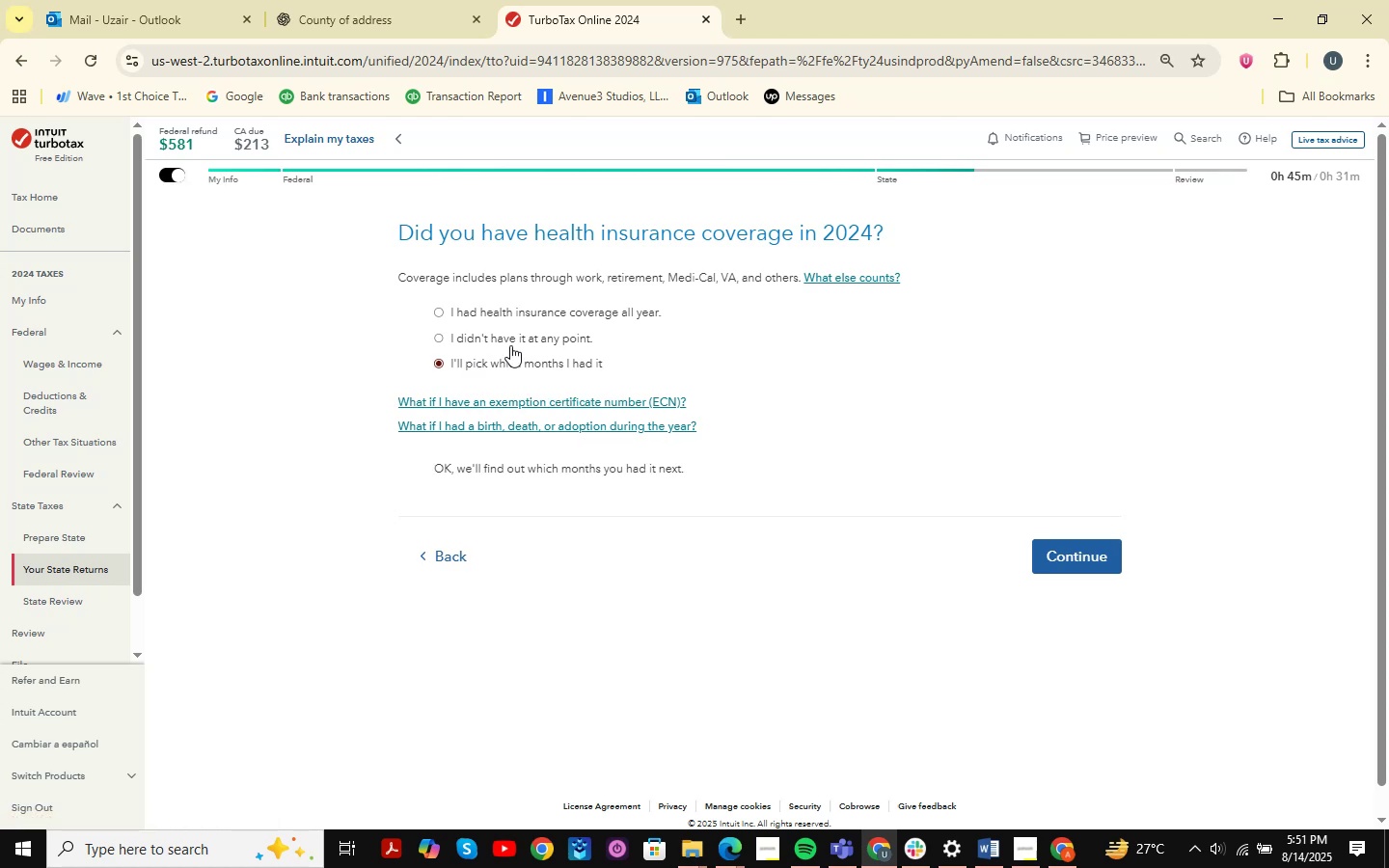 
left_click([506, 340])
 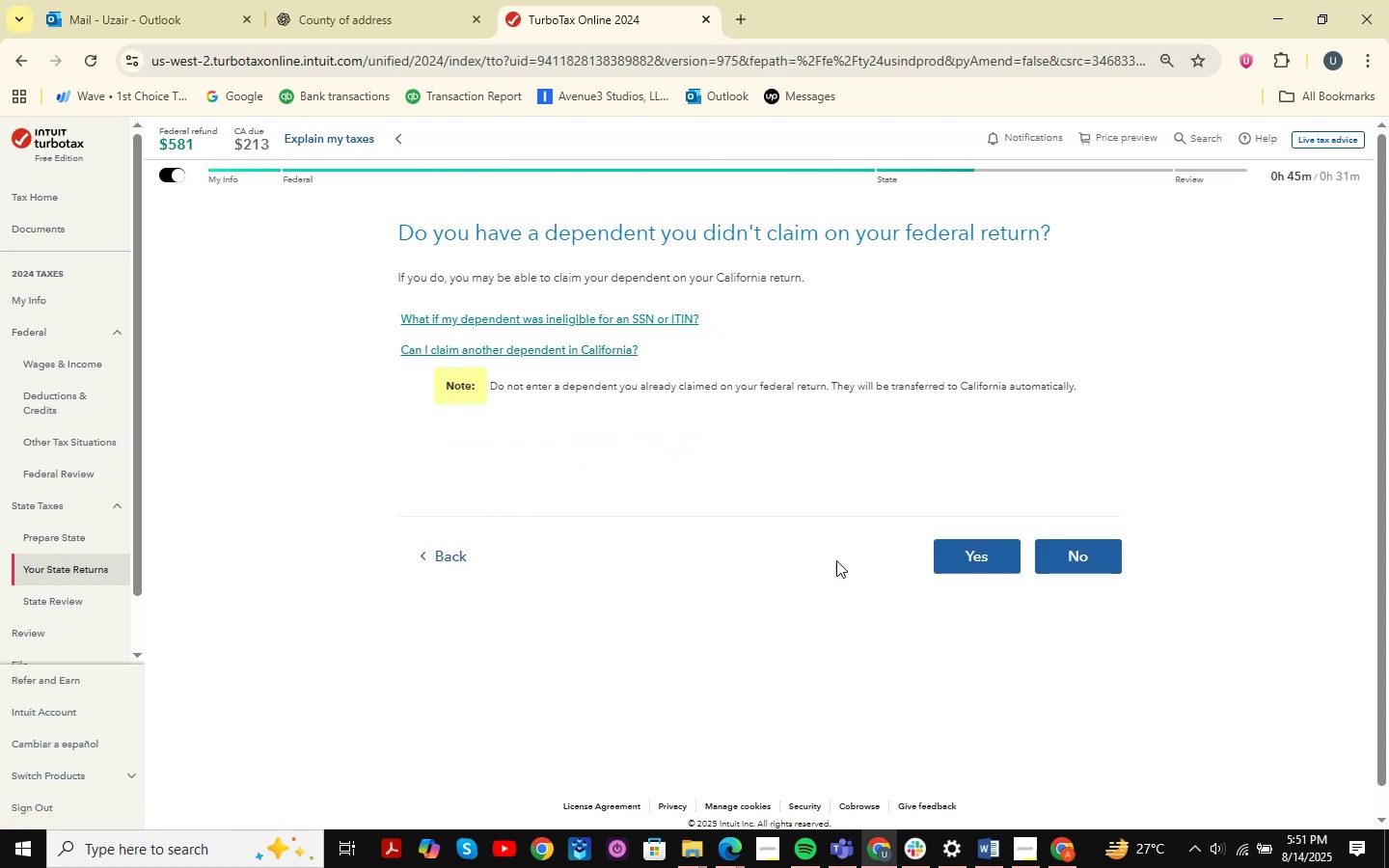 
wait(5.29)
 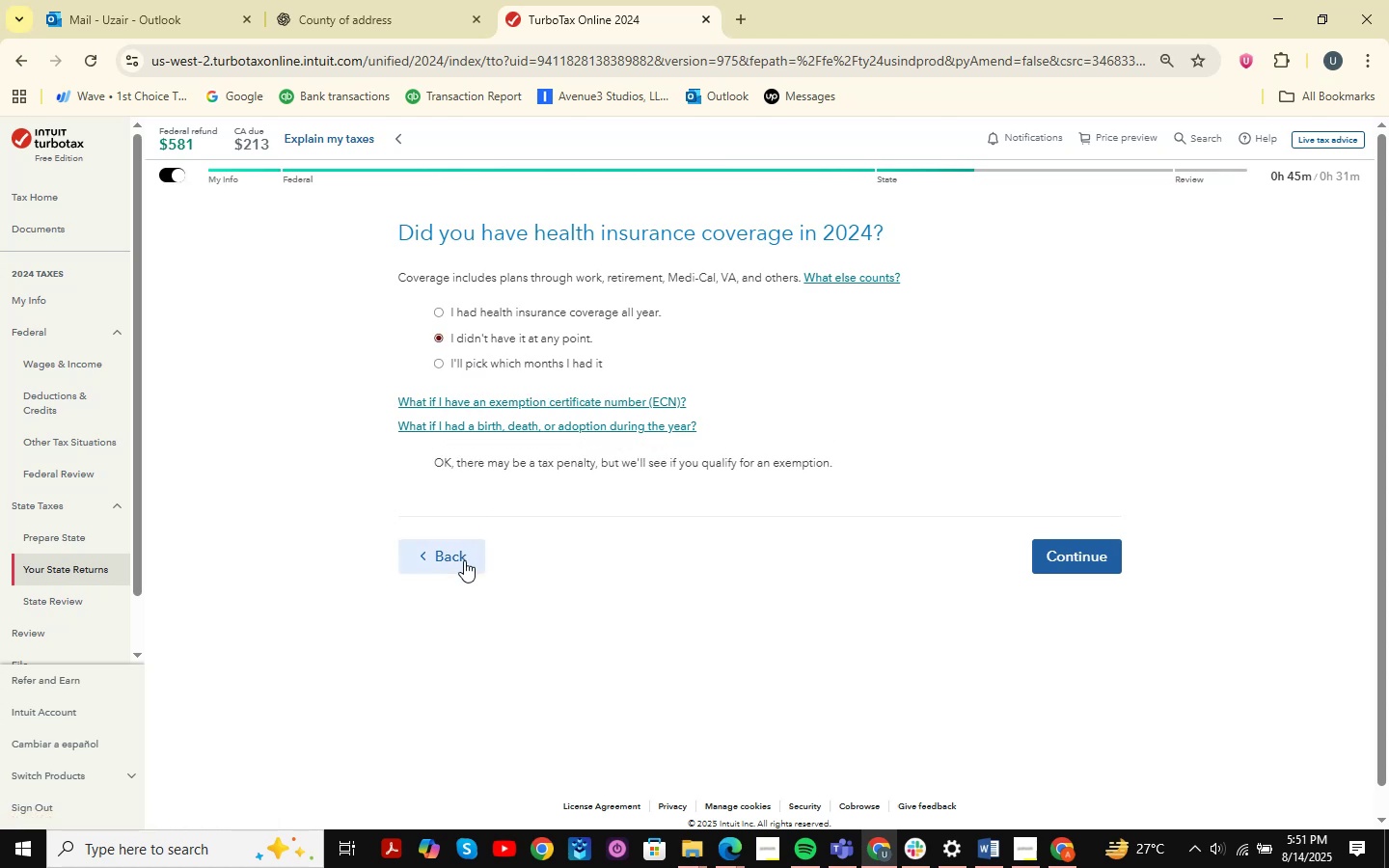 
left_click([1090, 540])
 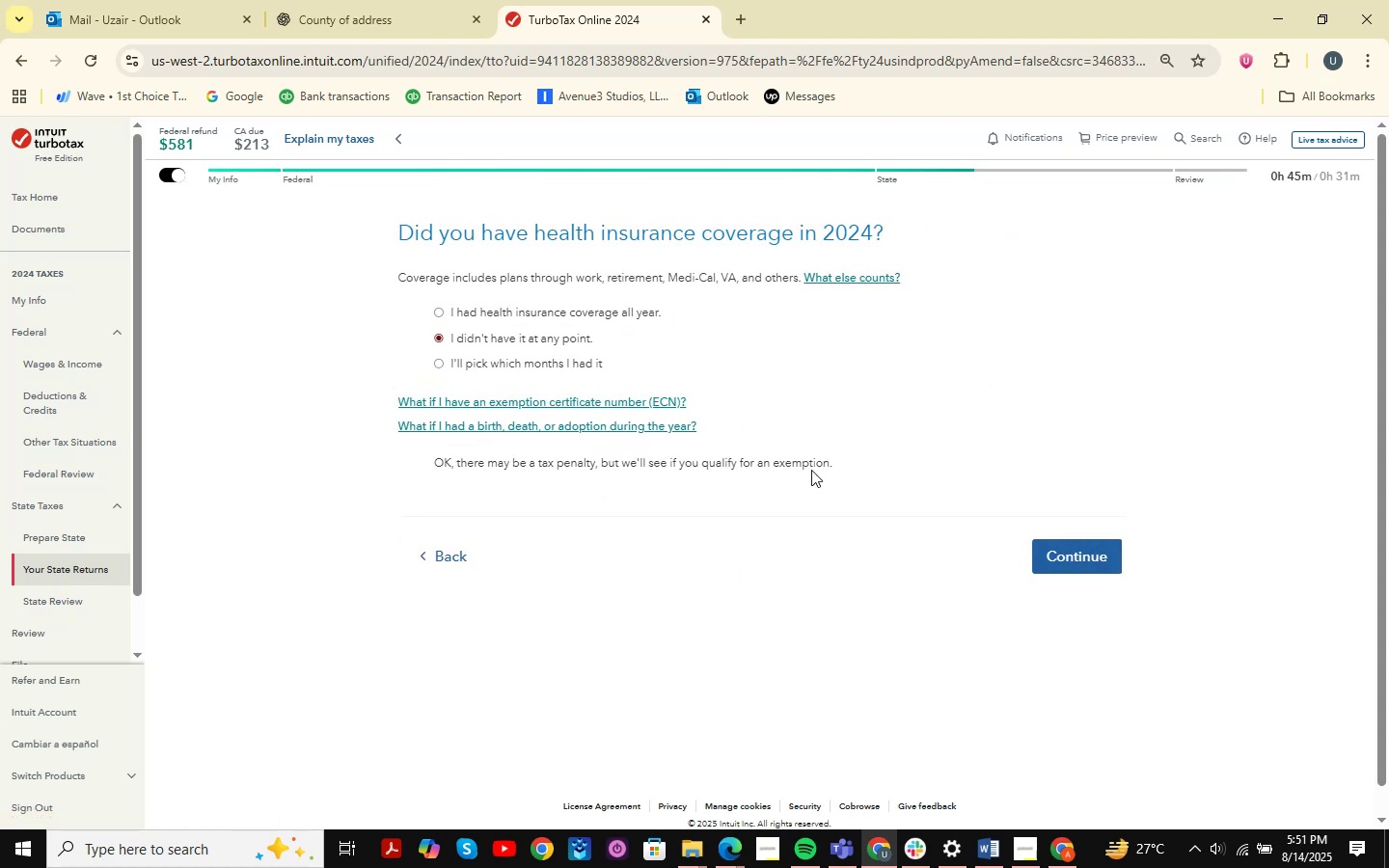 
left_click([1092, 557])
 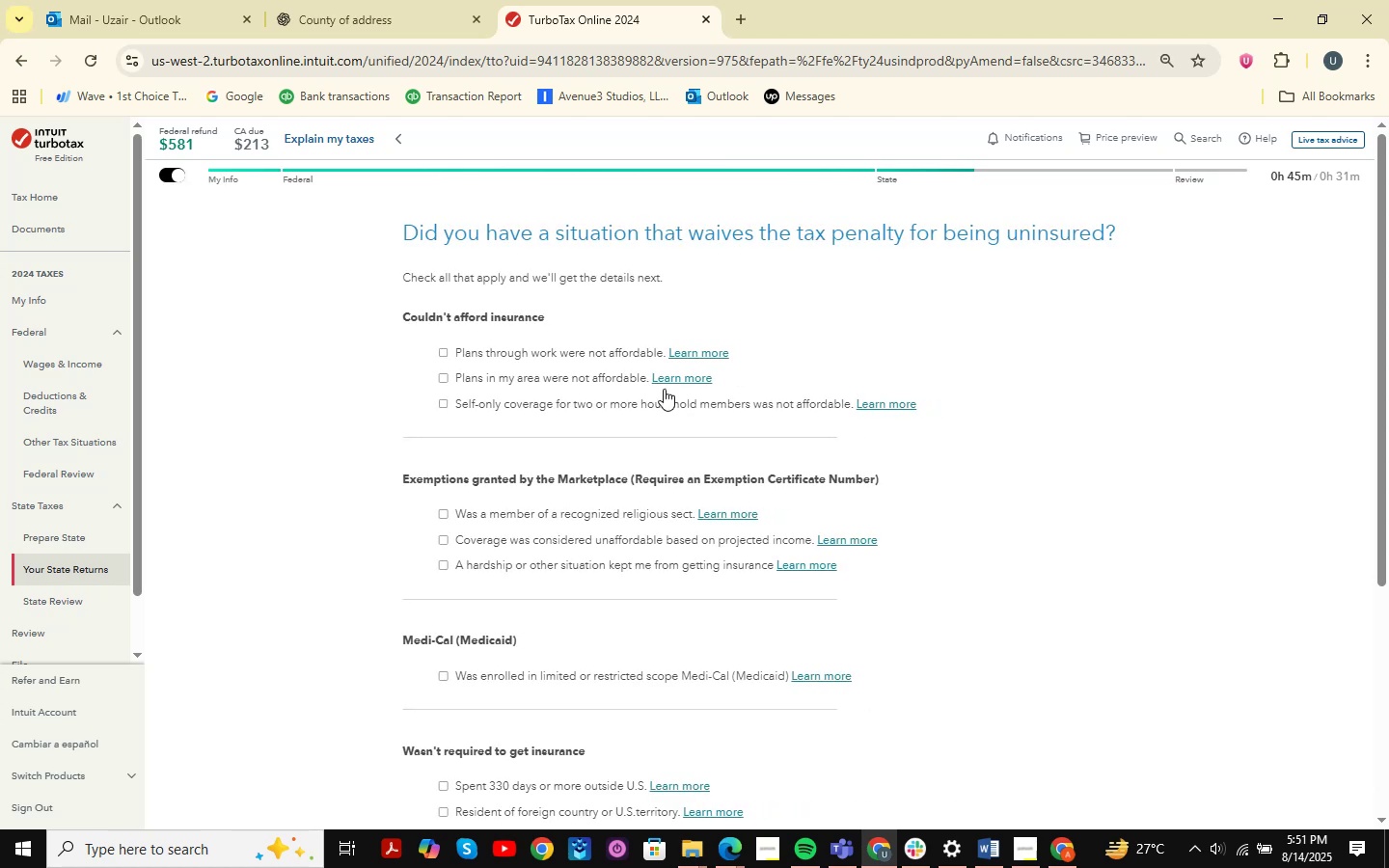 
scroll: coordinate [808, 583], scroll_direction: down, amount: 5.0
 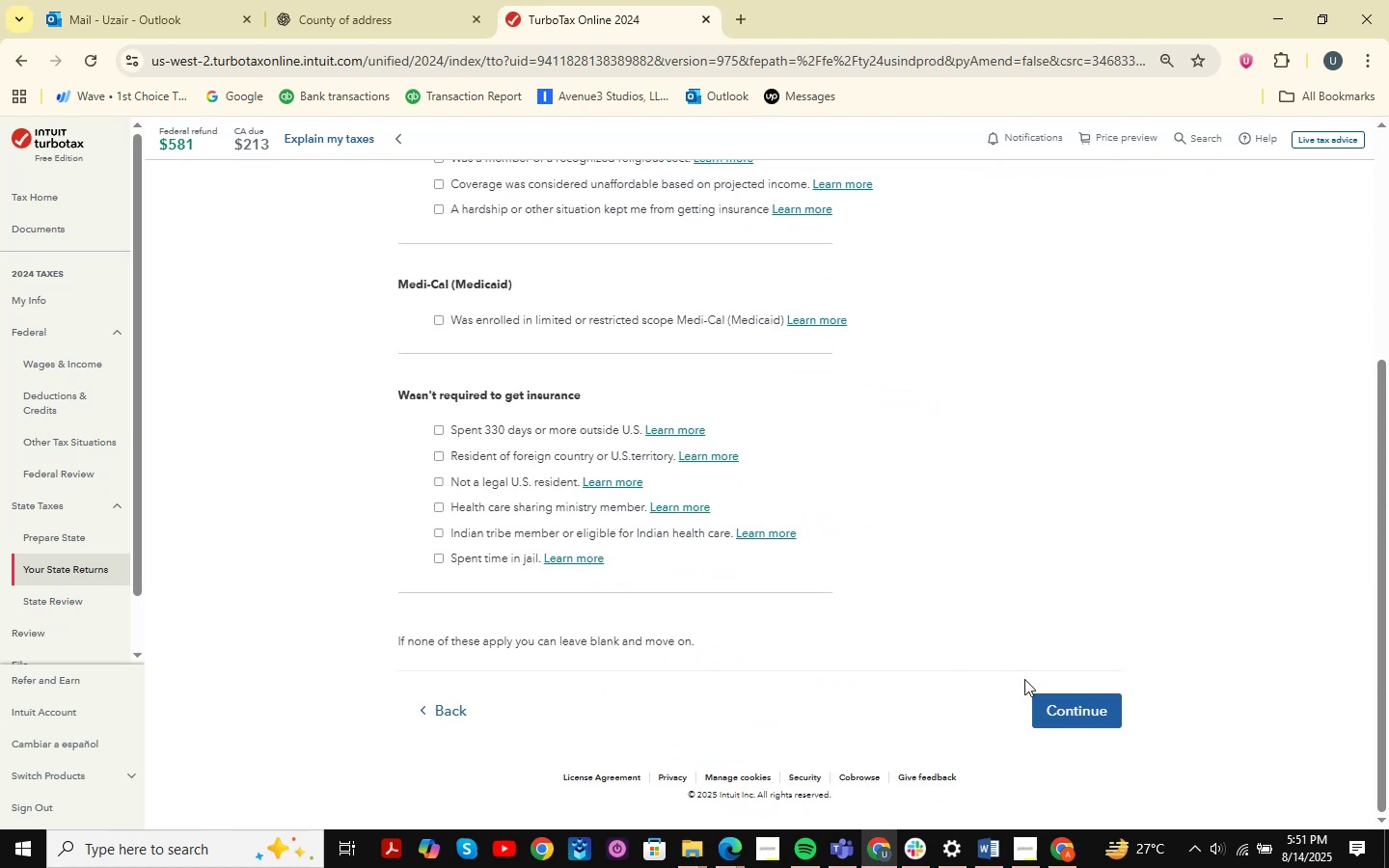 
left_click([1057, 721])
 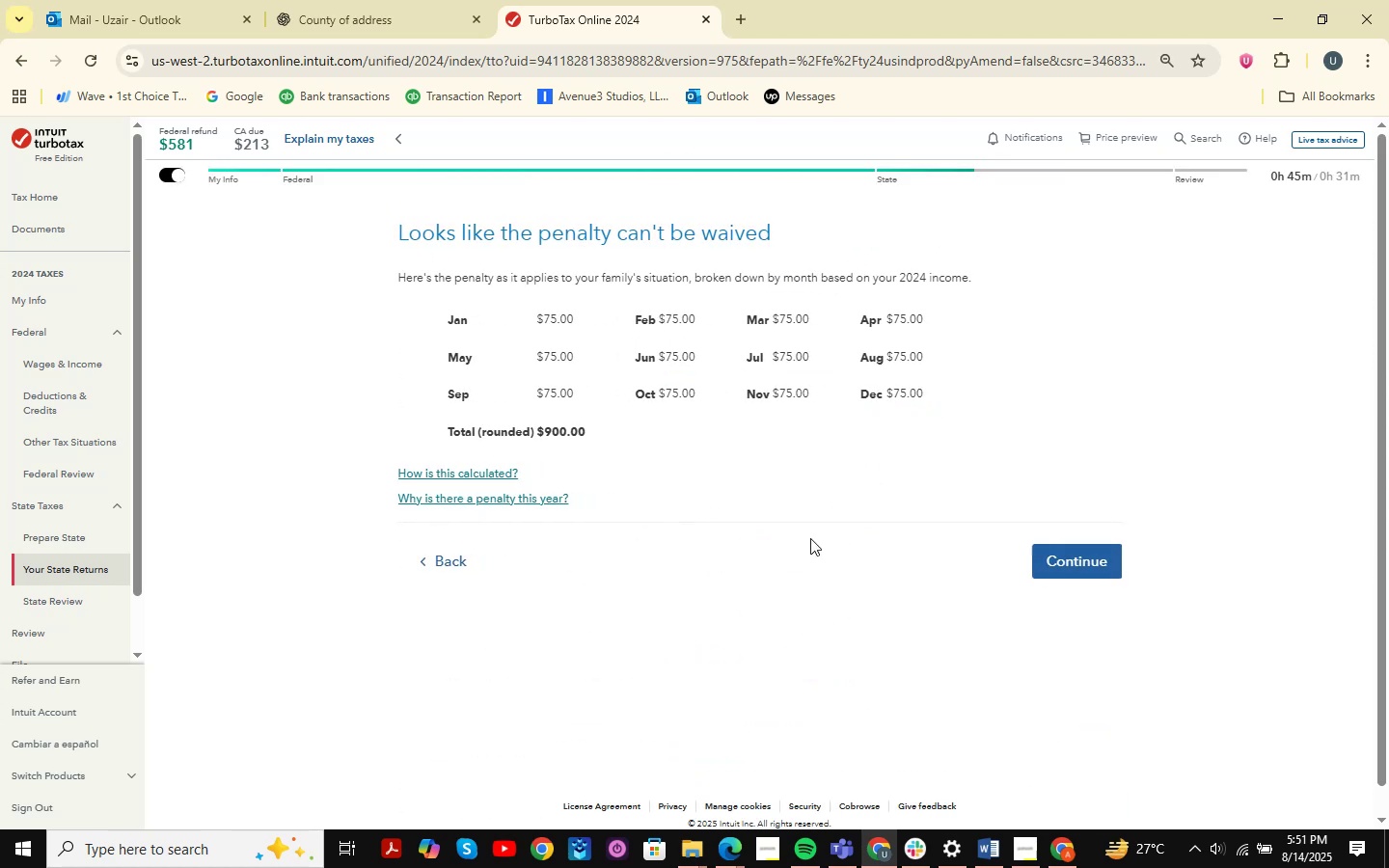 
left_click([1048, 555])
 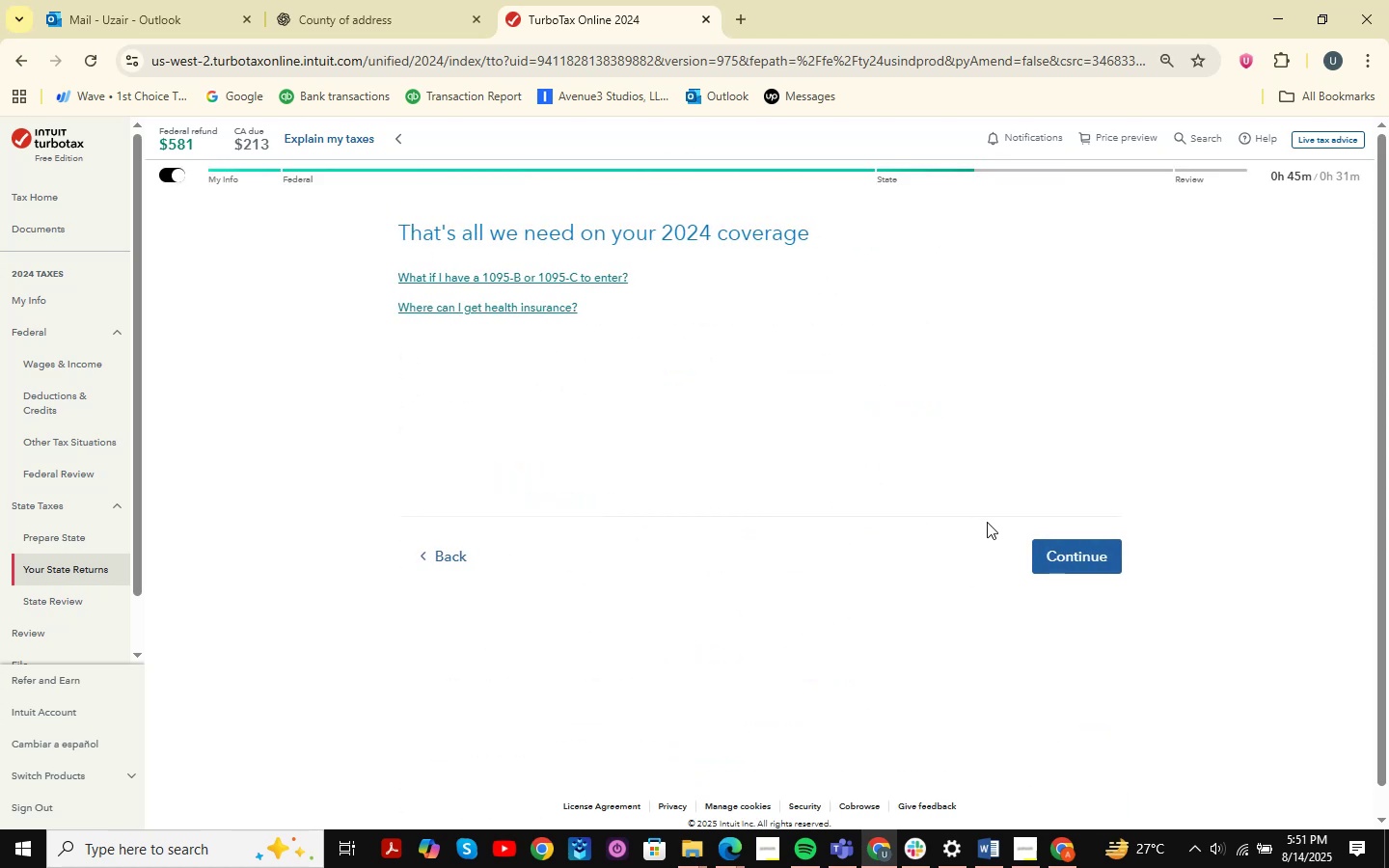 
left_click([1039, 560])
 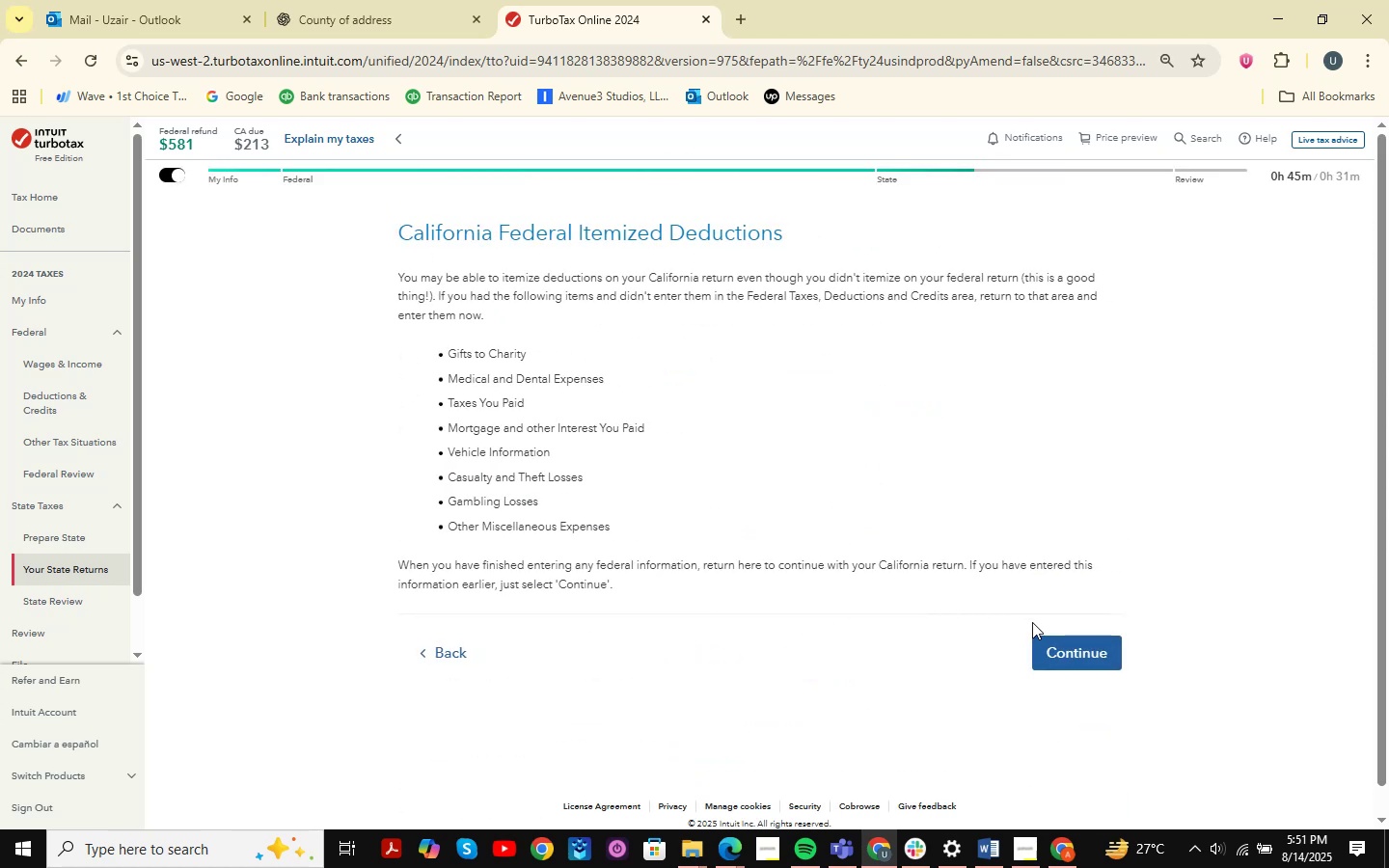 
left_click([1049, 650])
 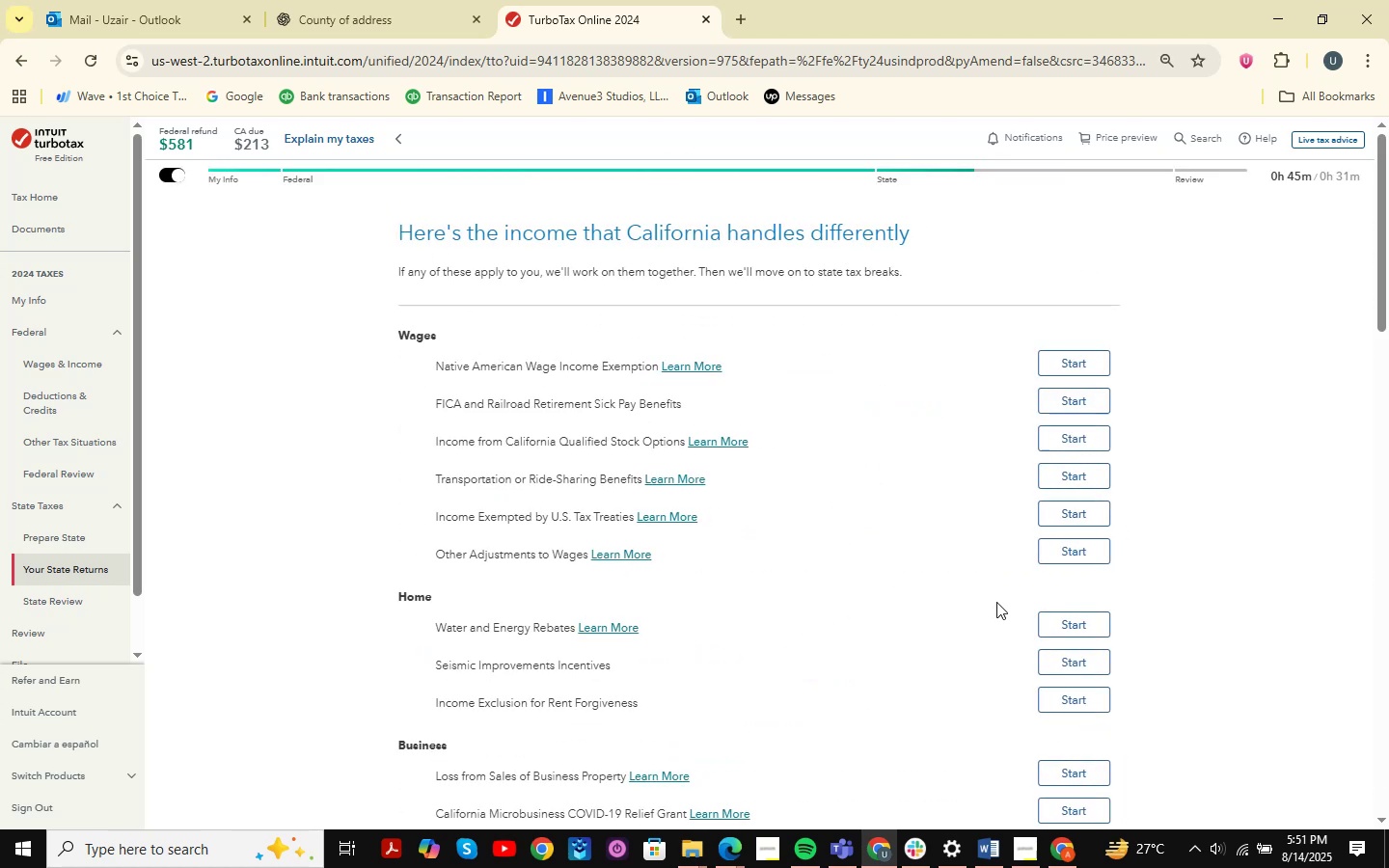 
scroll: coordinate [996, 602], scroll_direction: down, amount: 21.0
 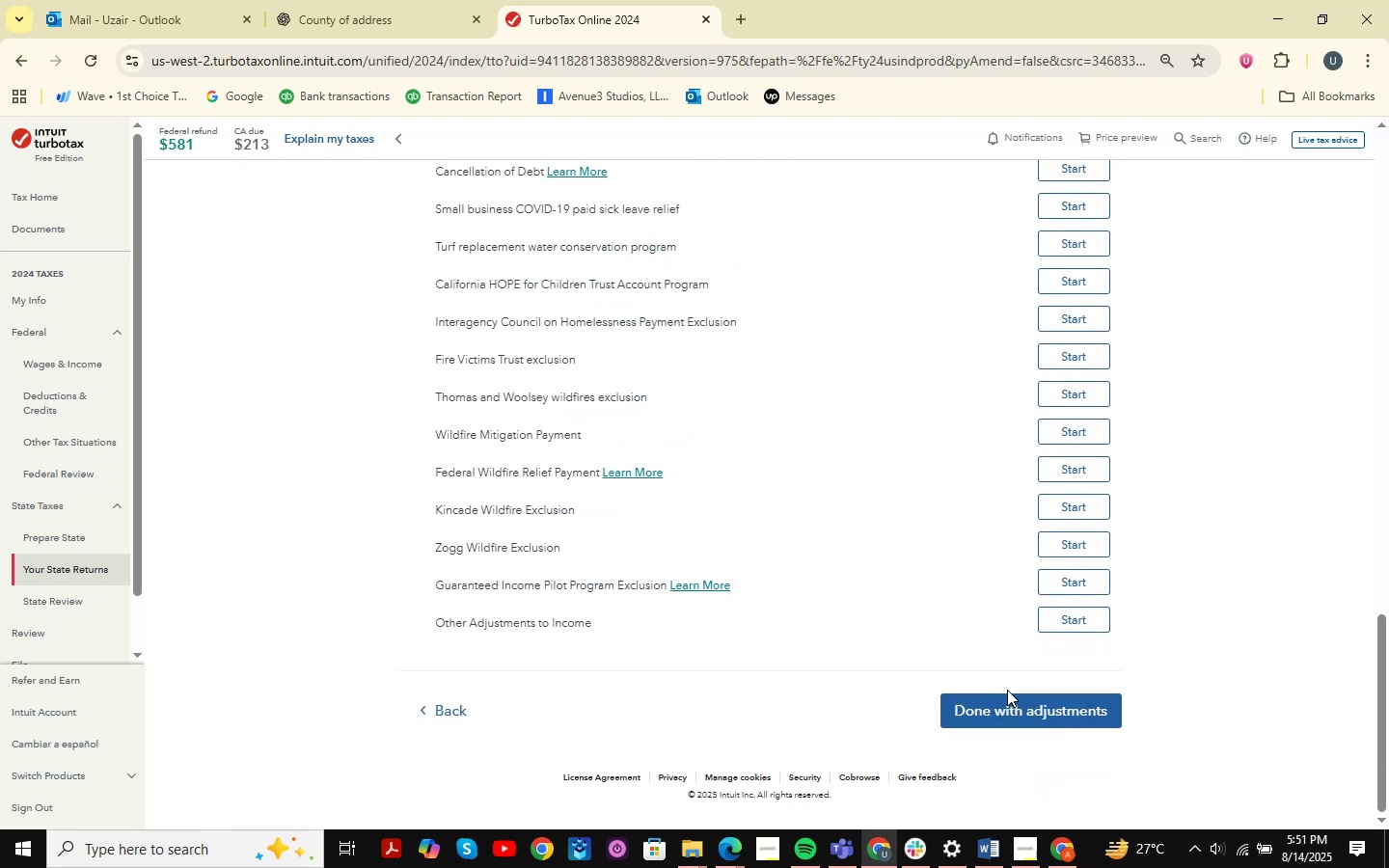 
left_click([1007, 700])
 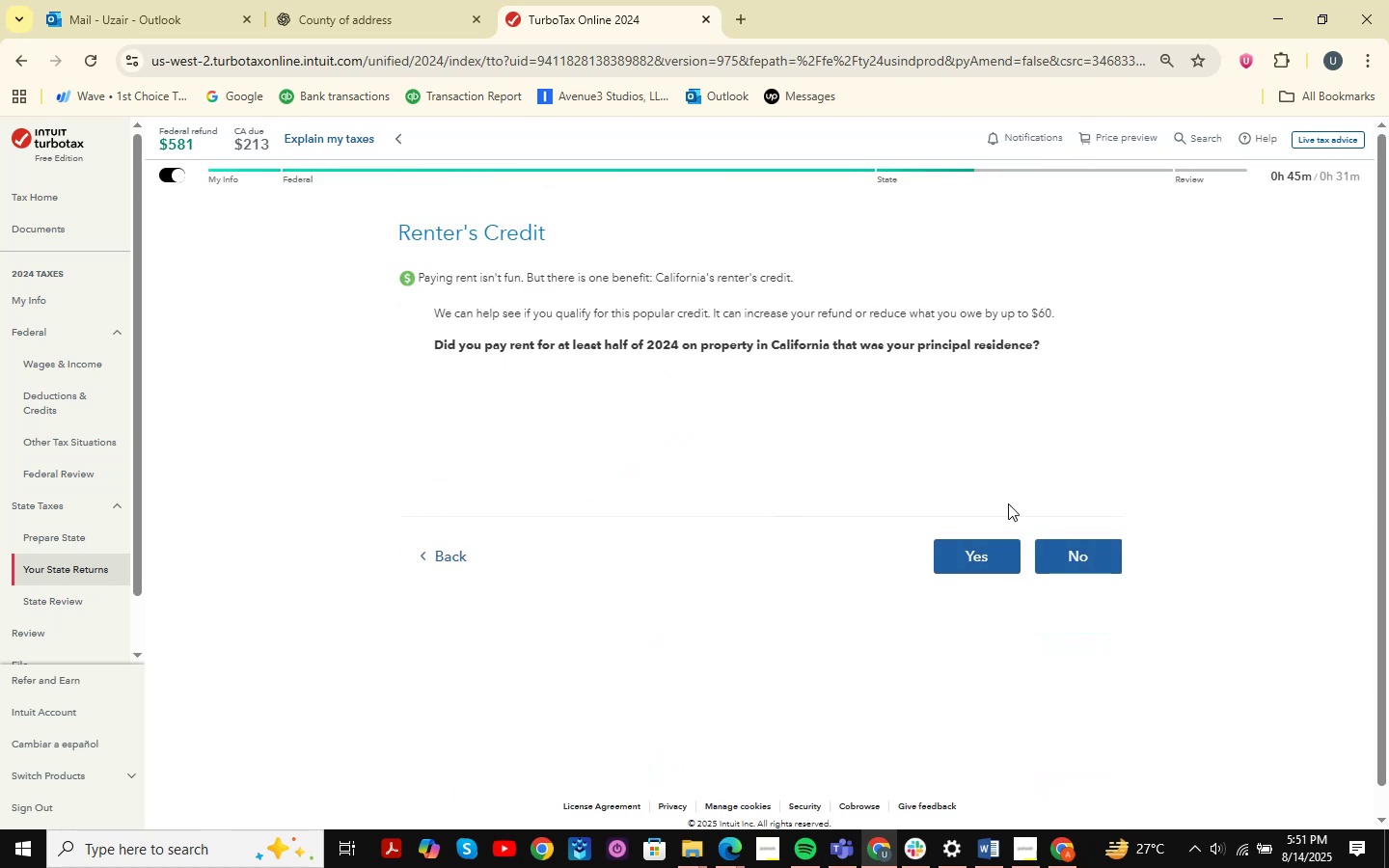 
left_click([1053, 560])
 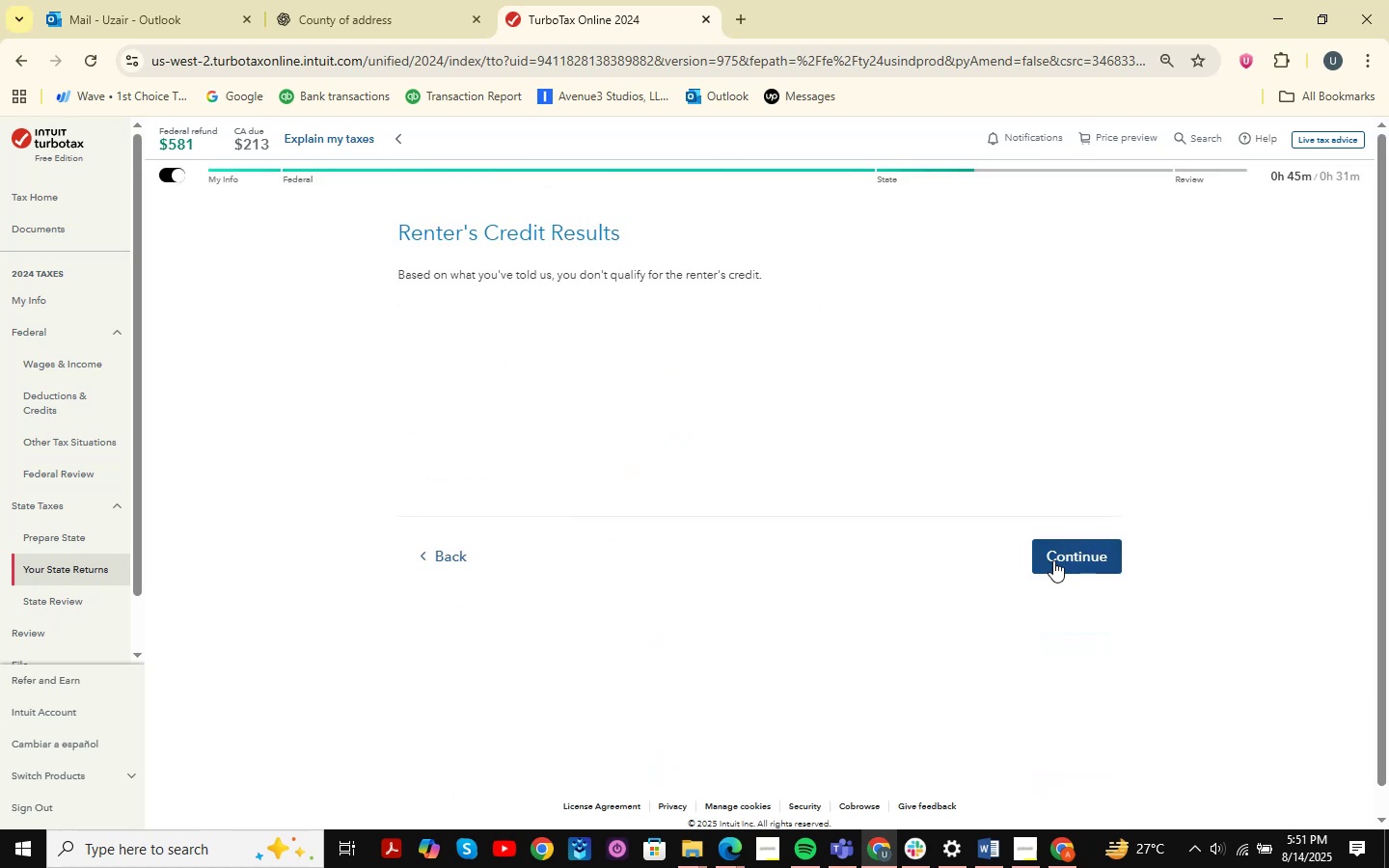 
left_click([1053, 560])
 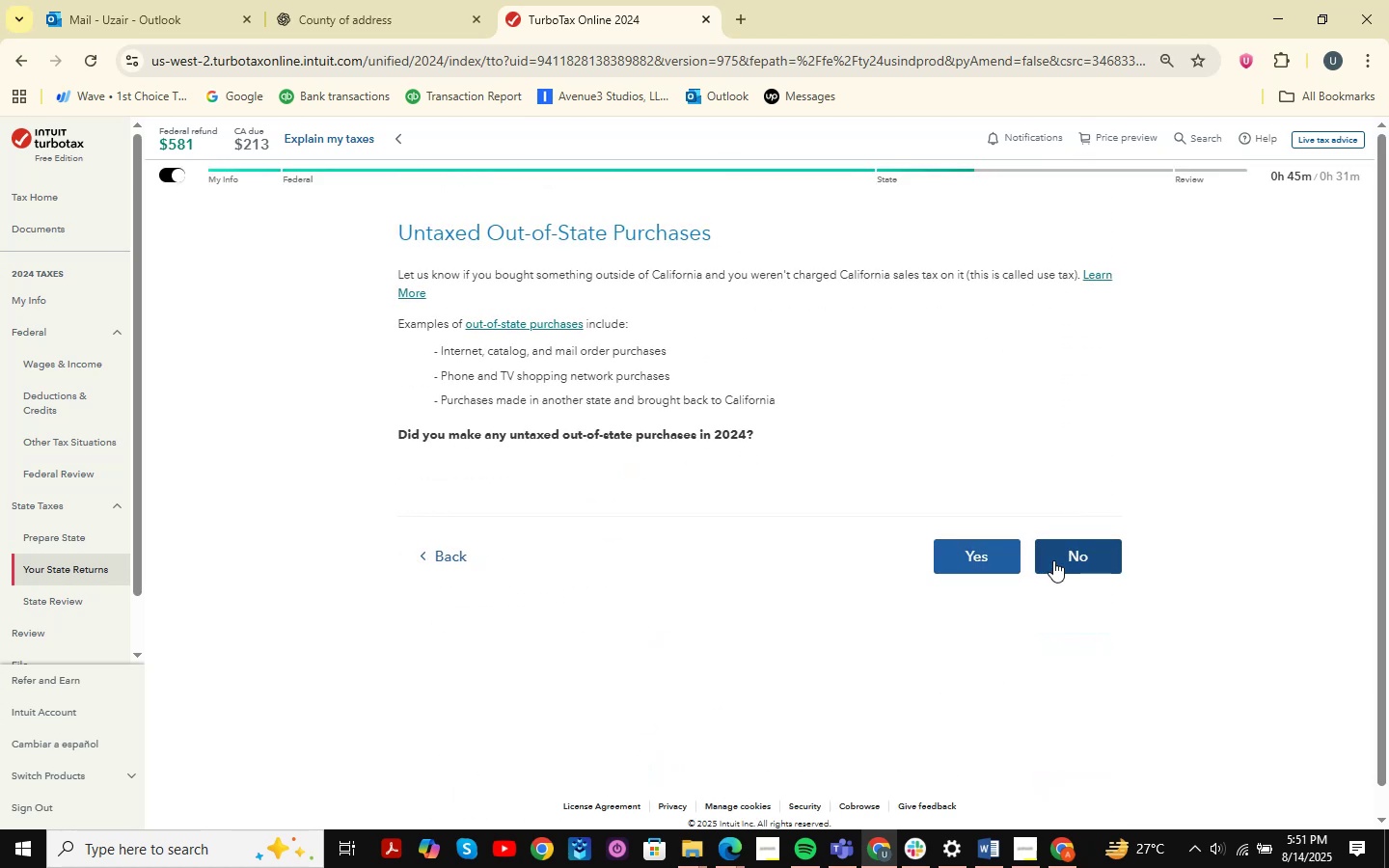 
left_click([1053, 560])
 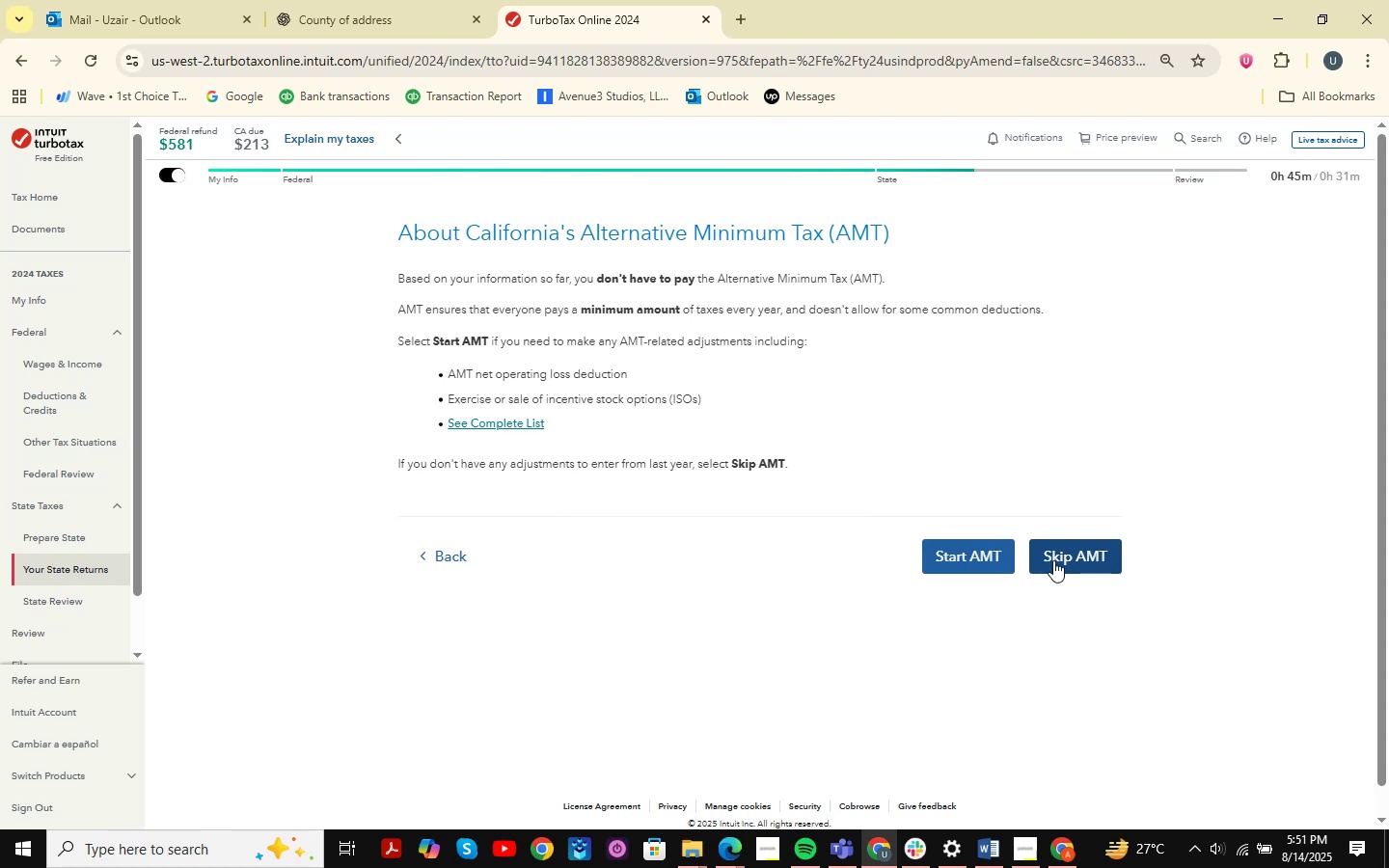 
left_click([1053, 560])
 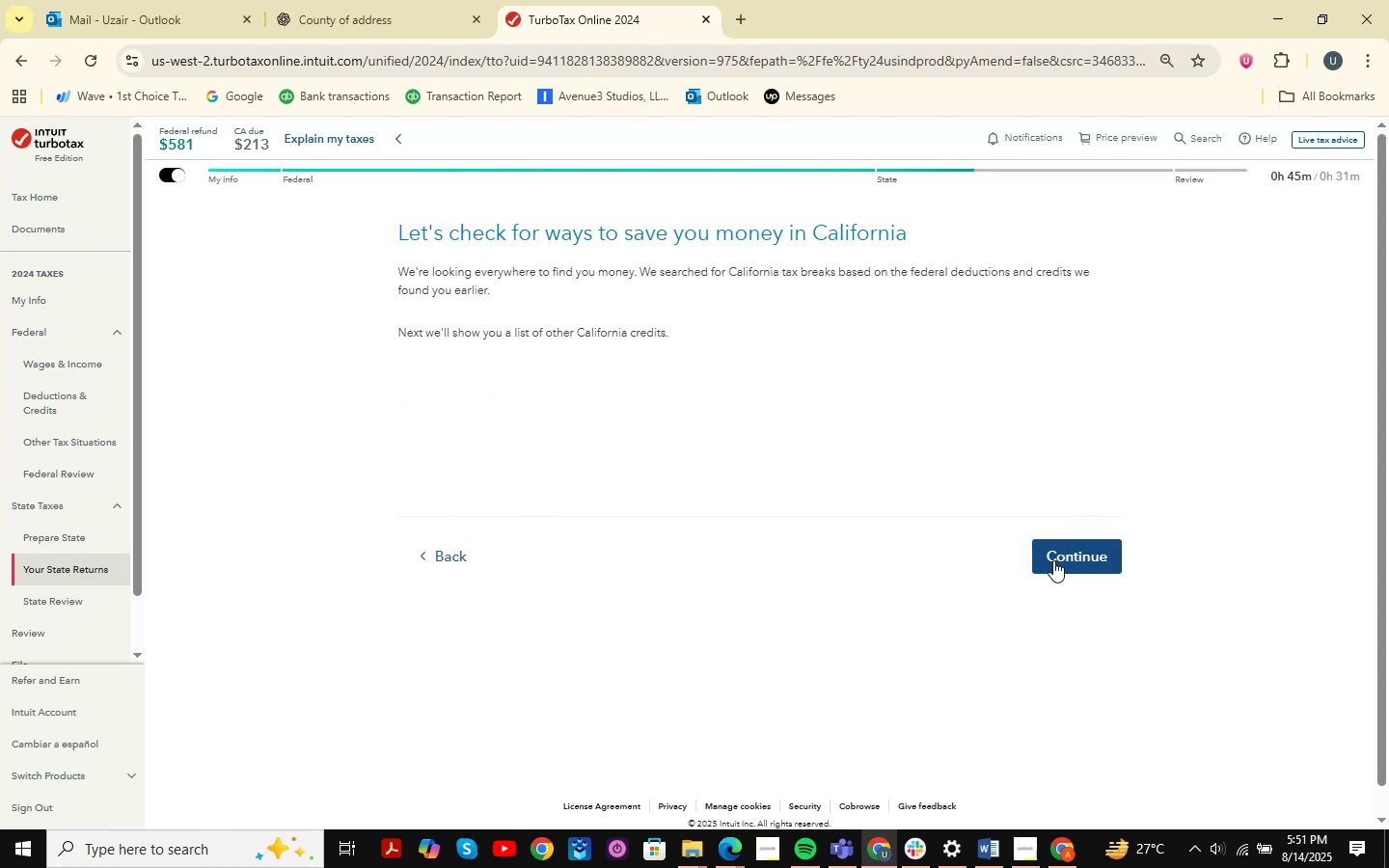 
left_click([1053, 560])
 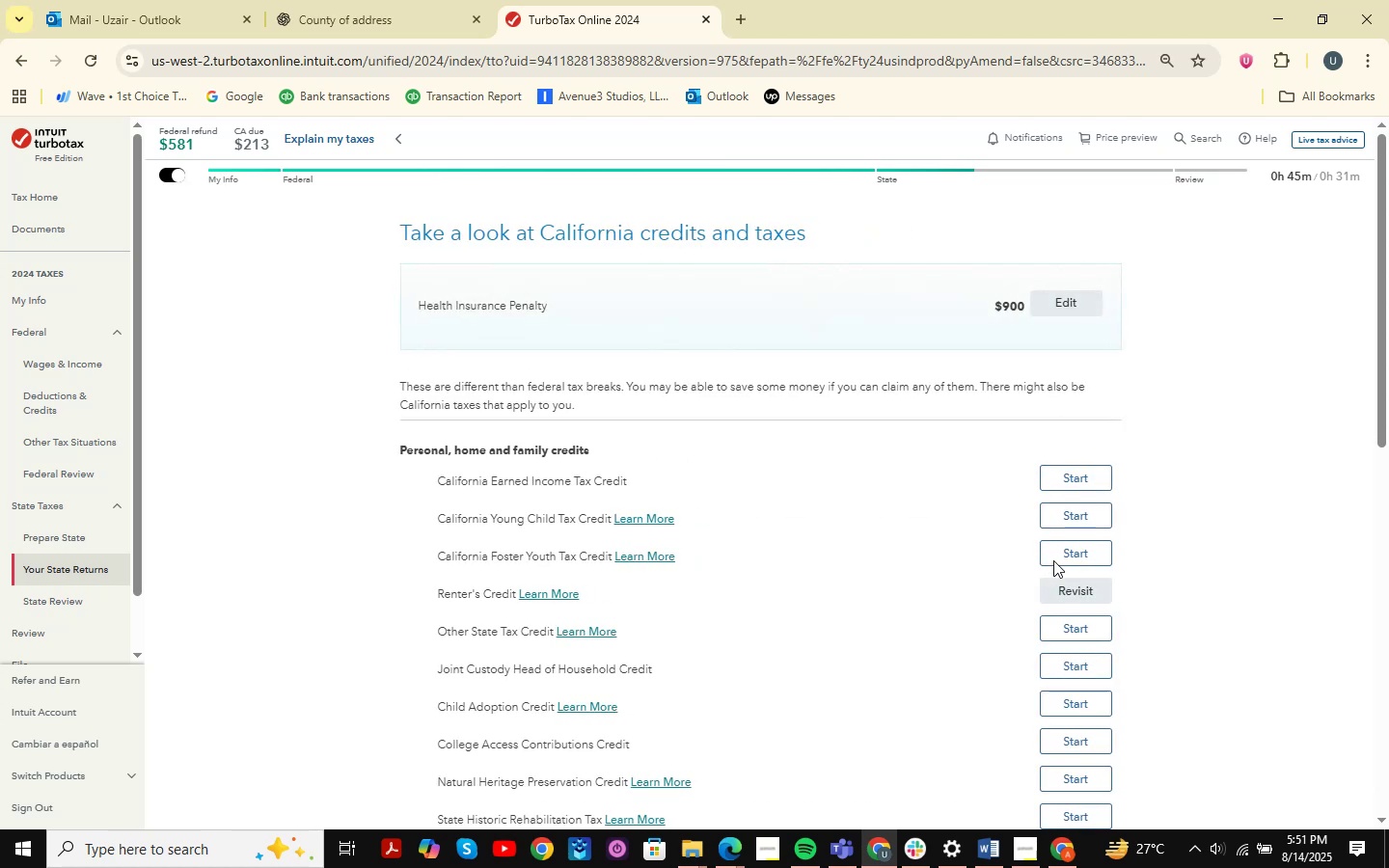 
scroll: coordinate [1053, 560], scroll_direction: down, amount: 4.0
 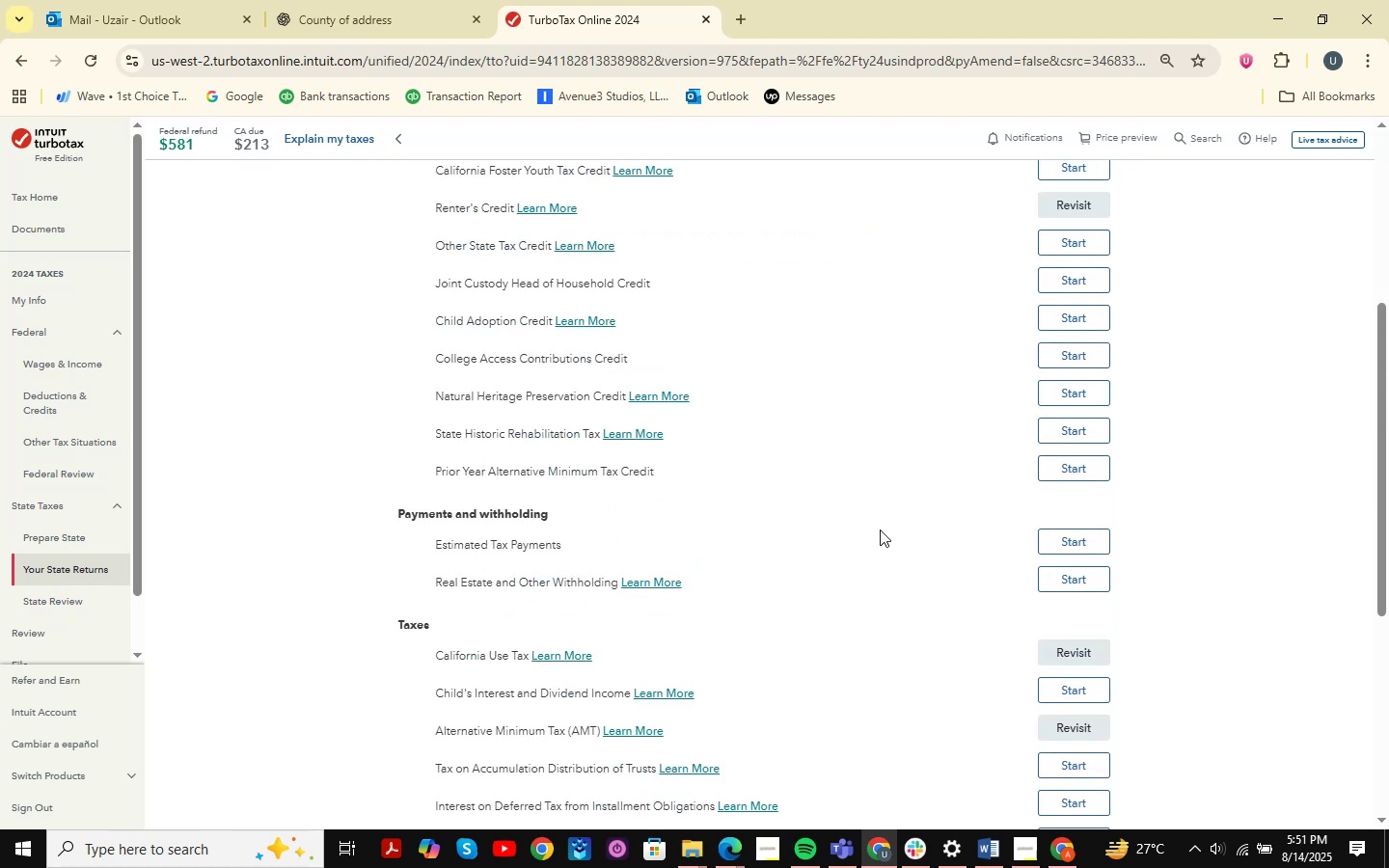 
scroll: coordinate [797, 500], scroll_direction: up, amount: 1.0
 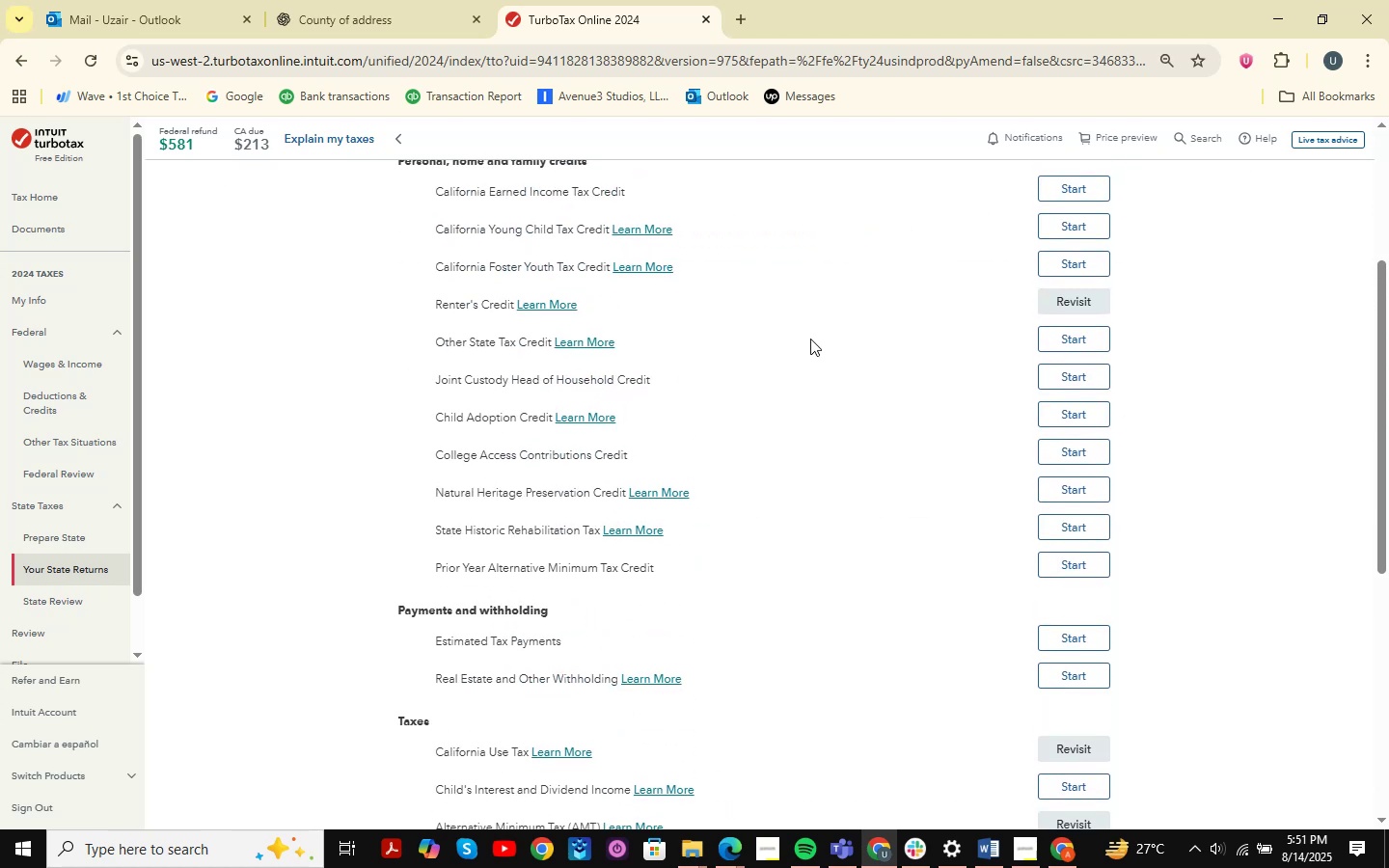 
scroll: coordinate [888, 480], scroll_direction: down, amount: 8.0
 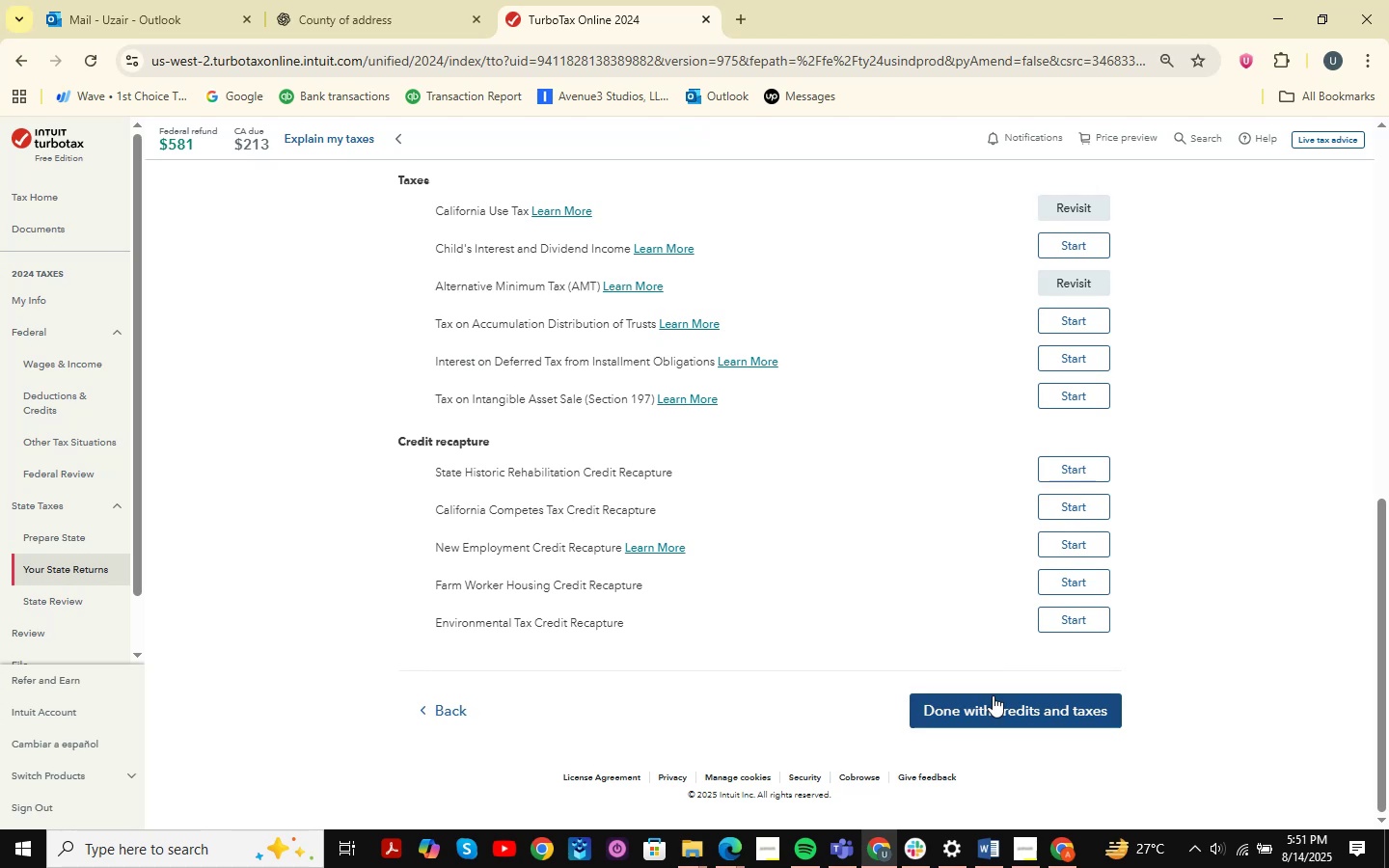 
left_click([994, 707])
 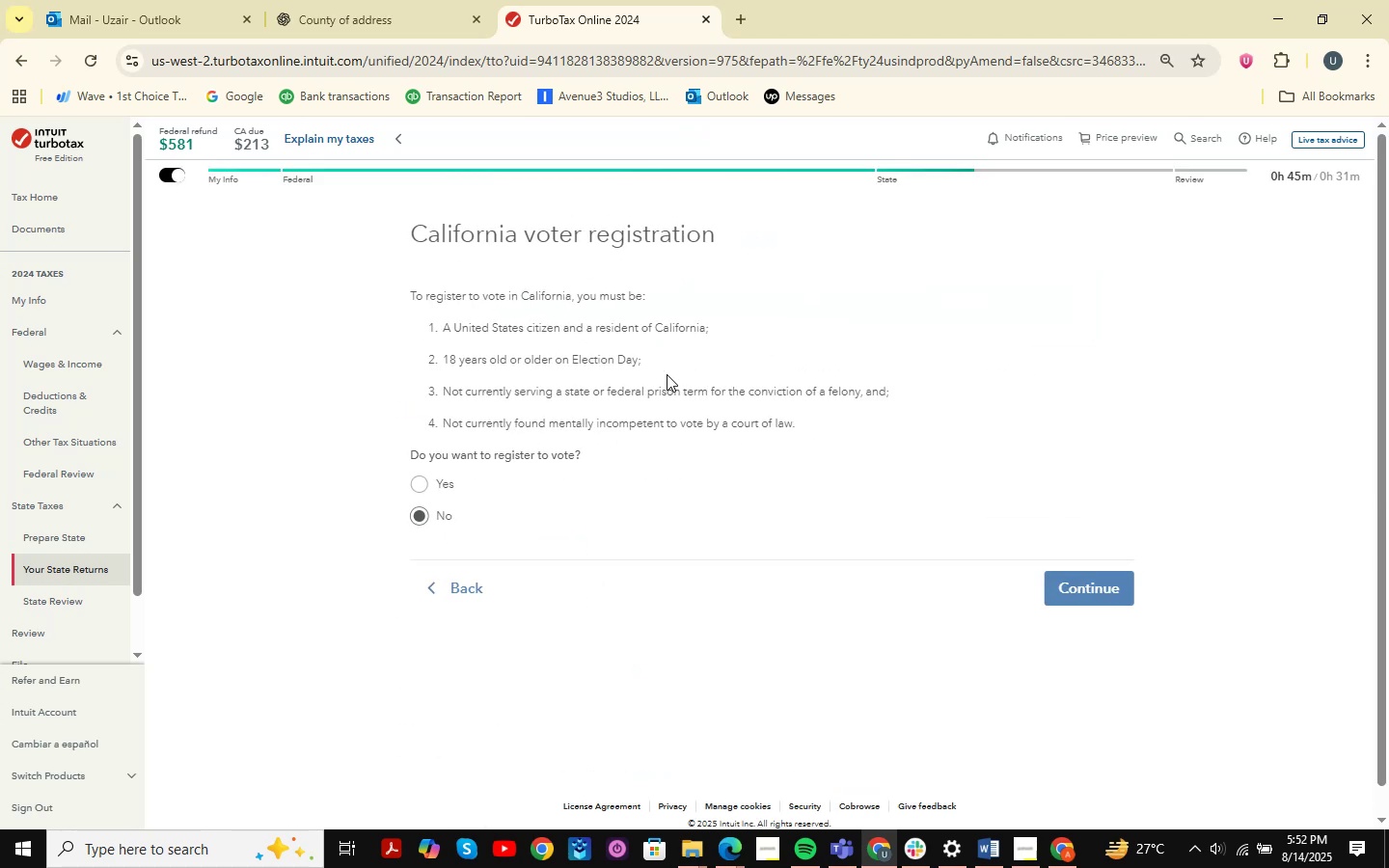 
wait(5.14)
 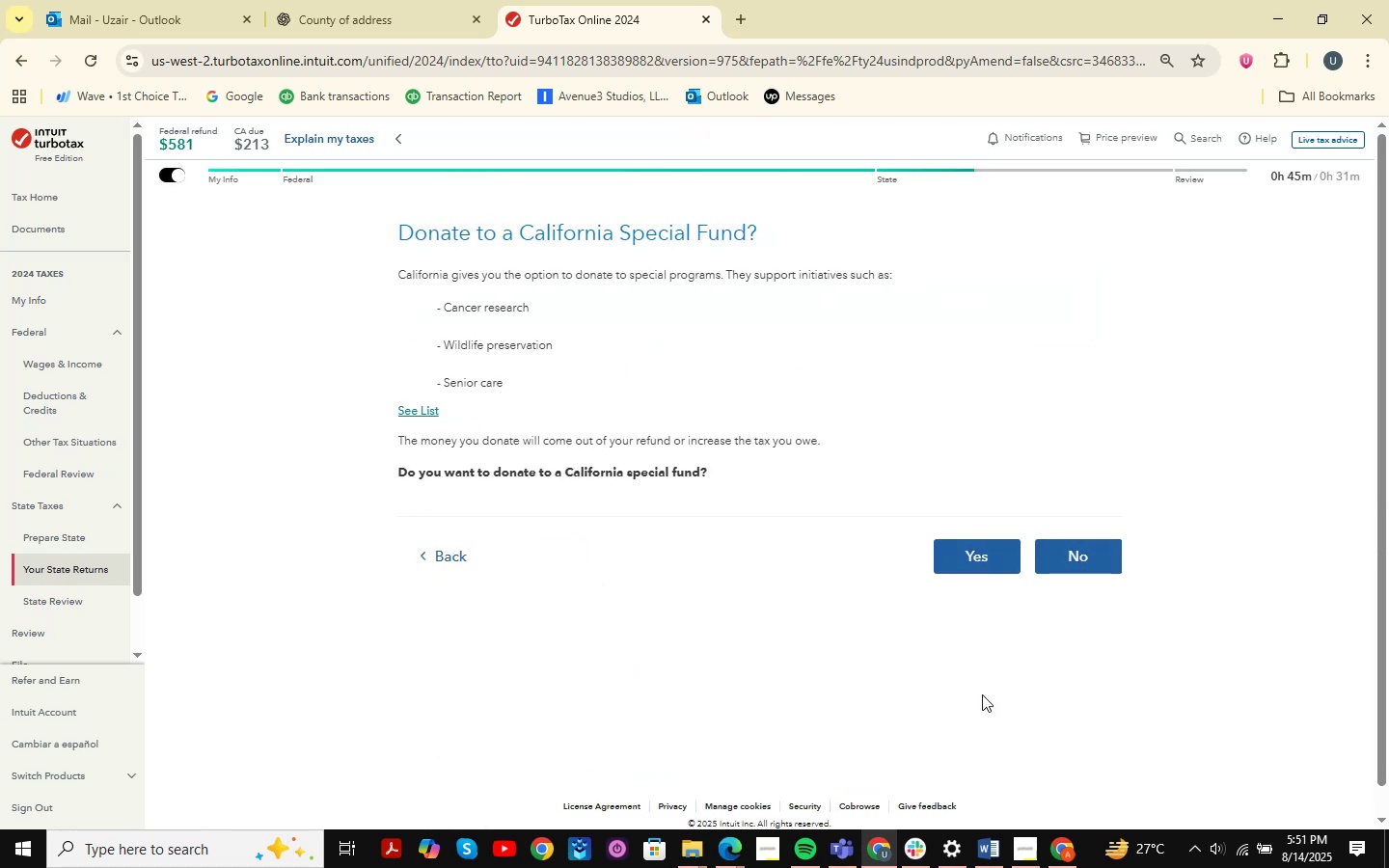 
left_click([1076, 574])
 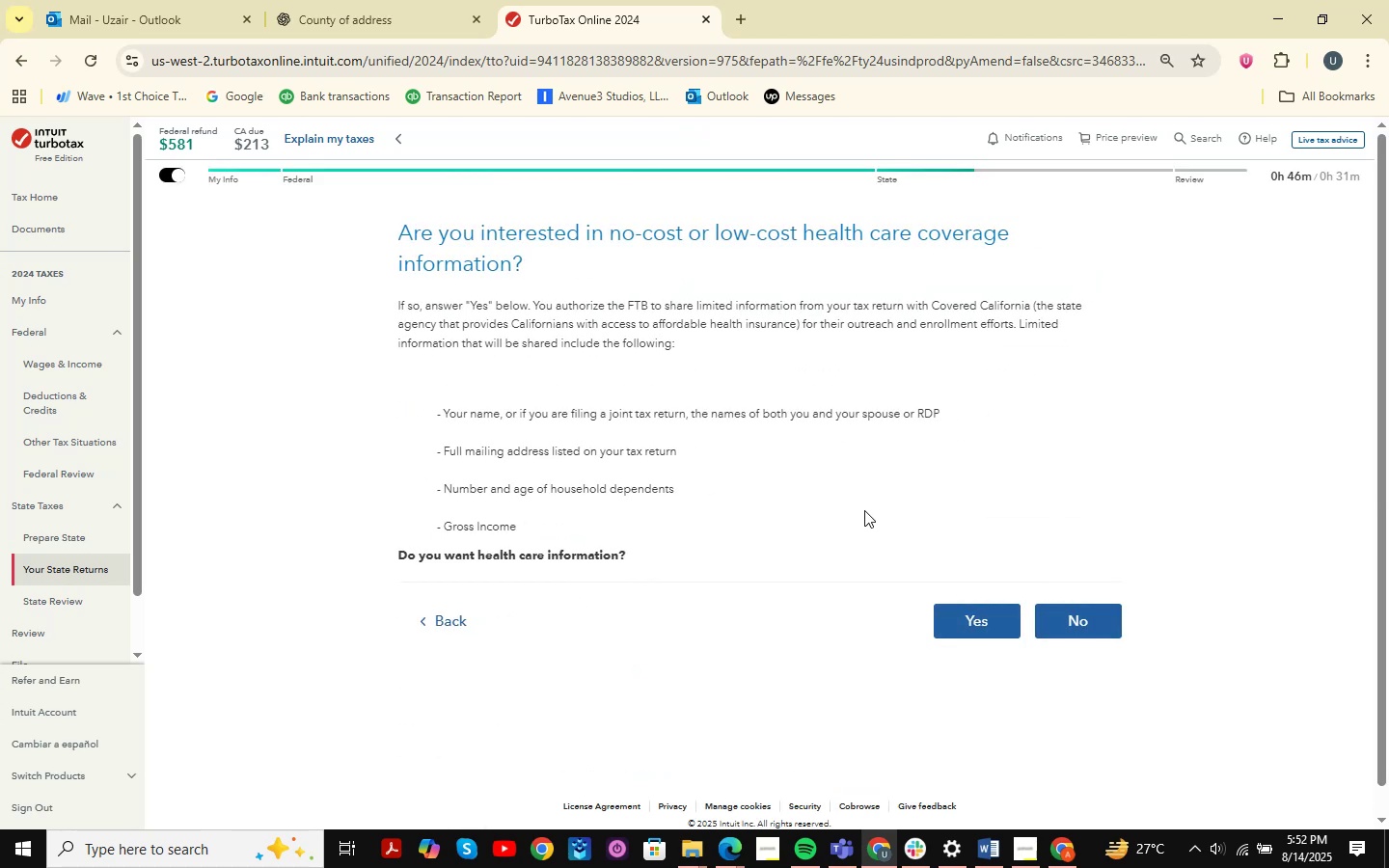 
left_click([1041, 605])
 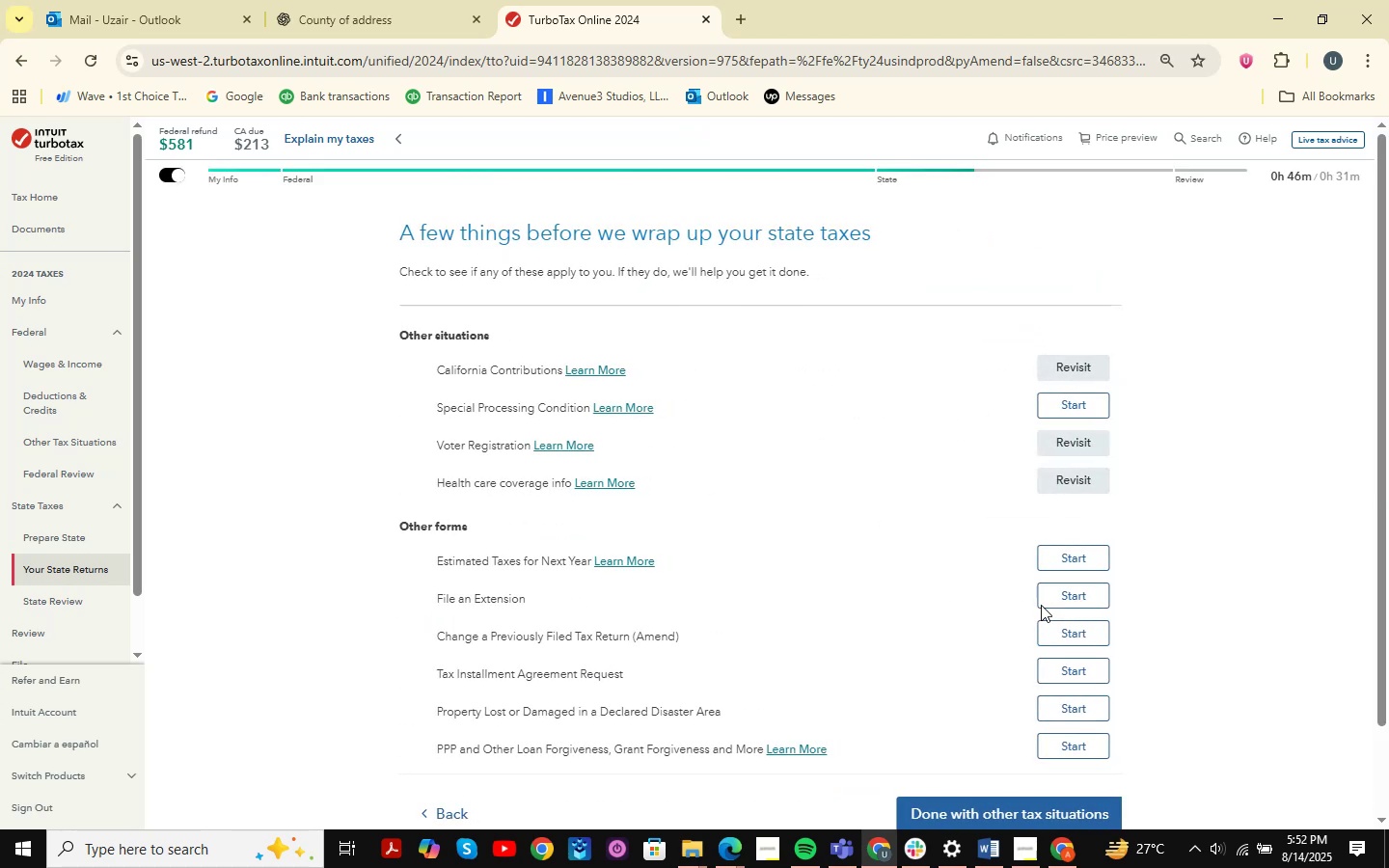 
scroll: coordinate [1041, 605], scroll_direction: down, amount: 4.0
 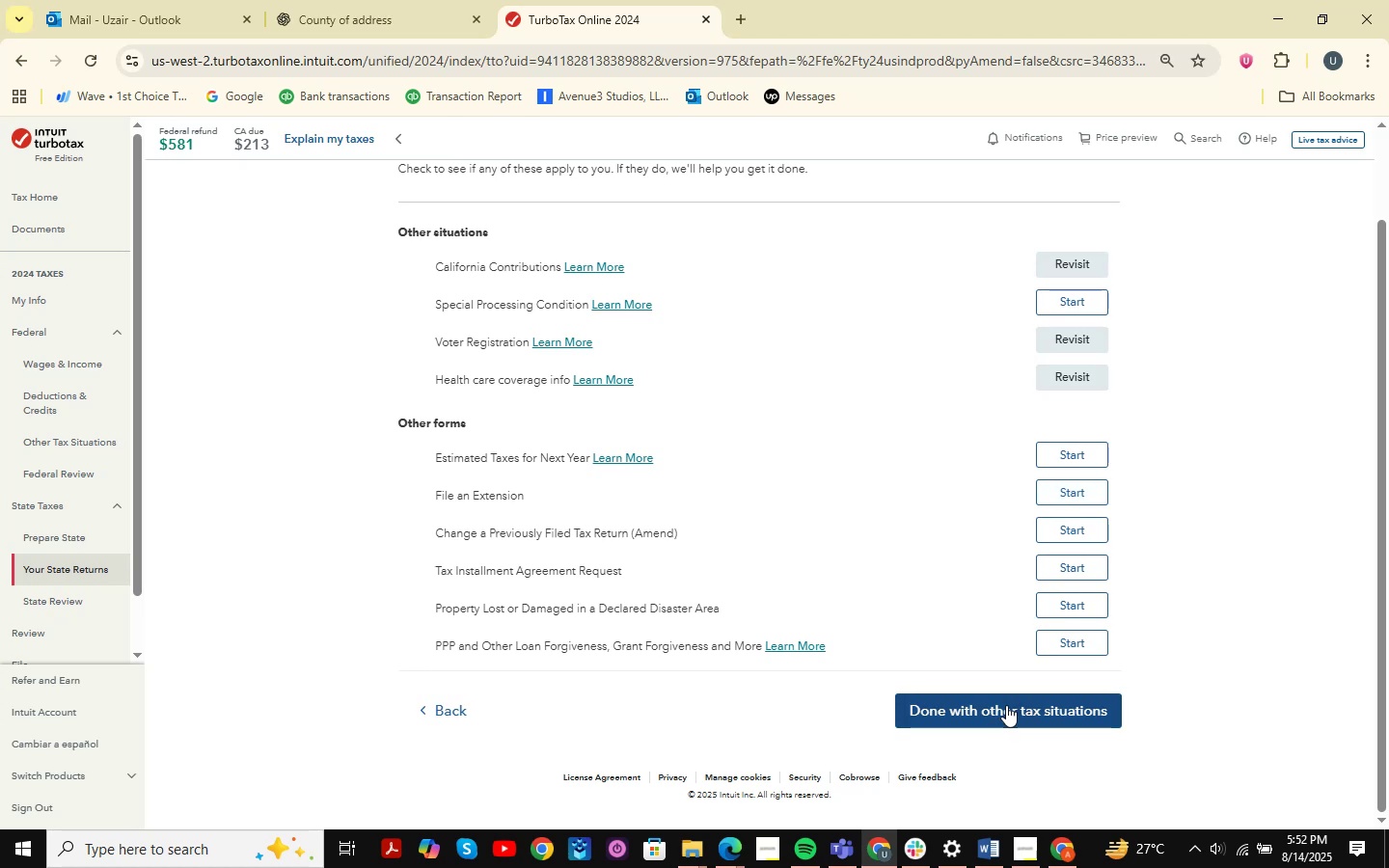 
left_click([1006, 705])
 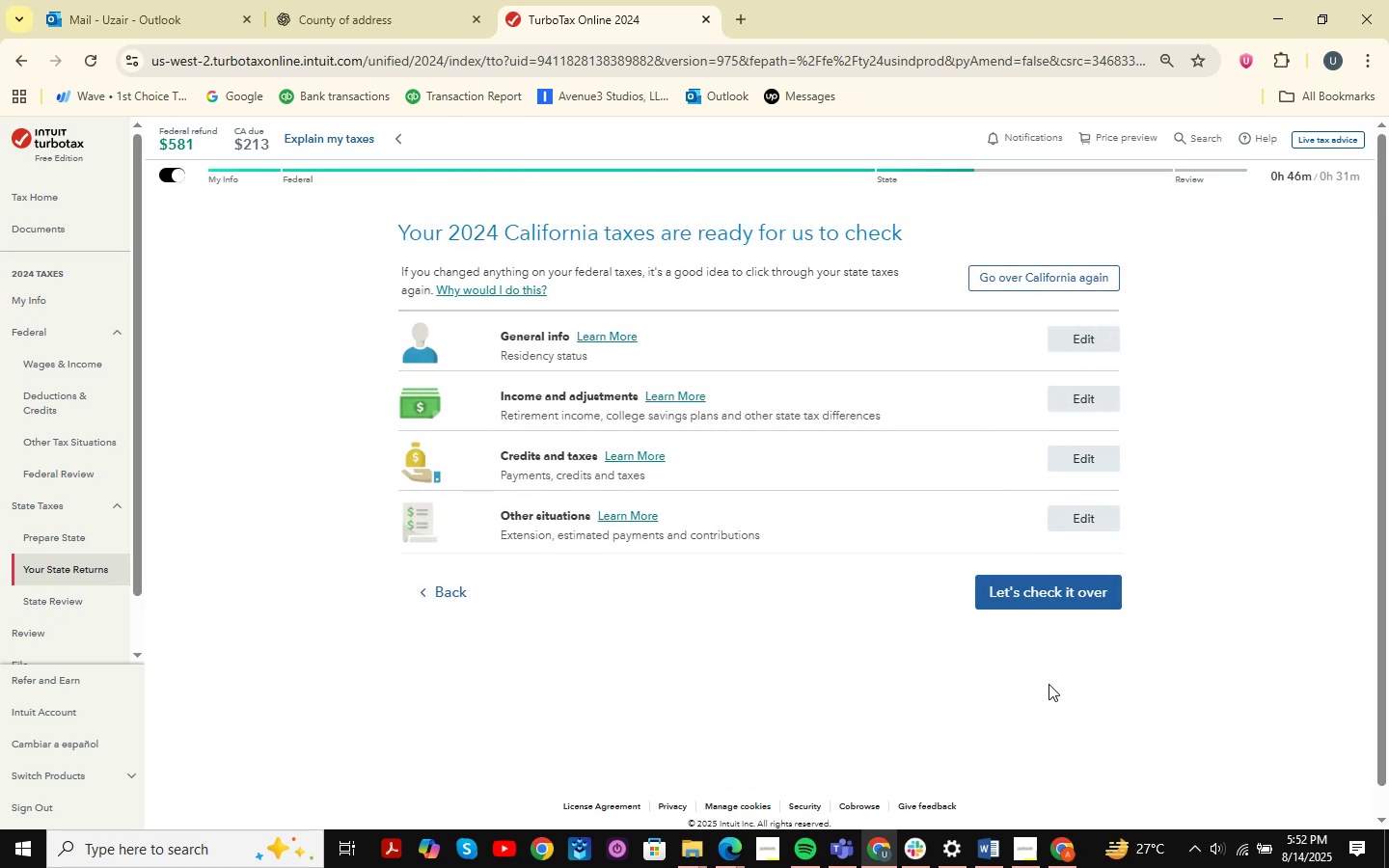 
left_click([1049, 599])
 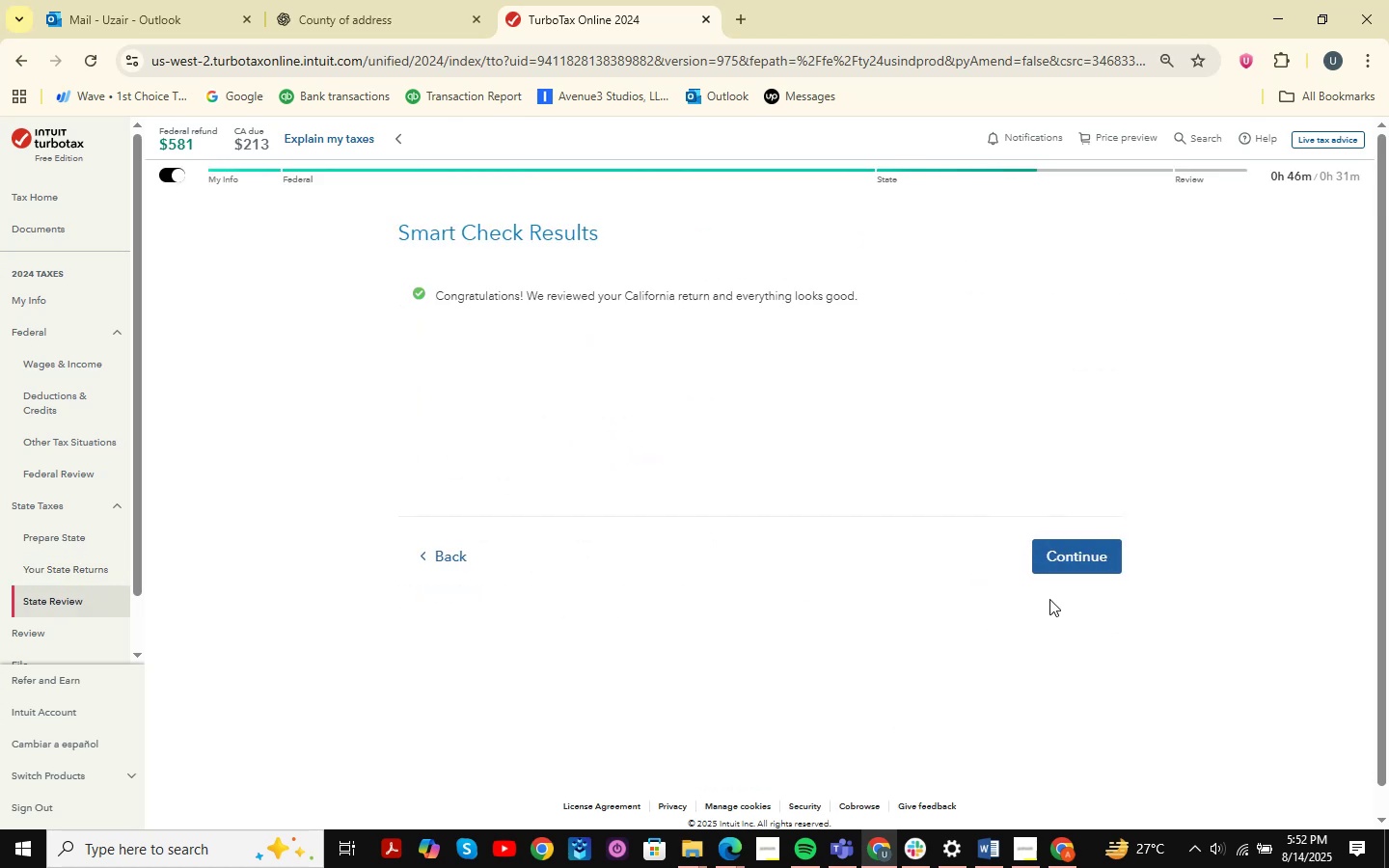 
left_click([1072, 571])
 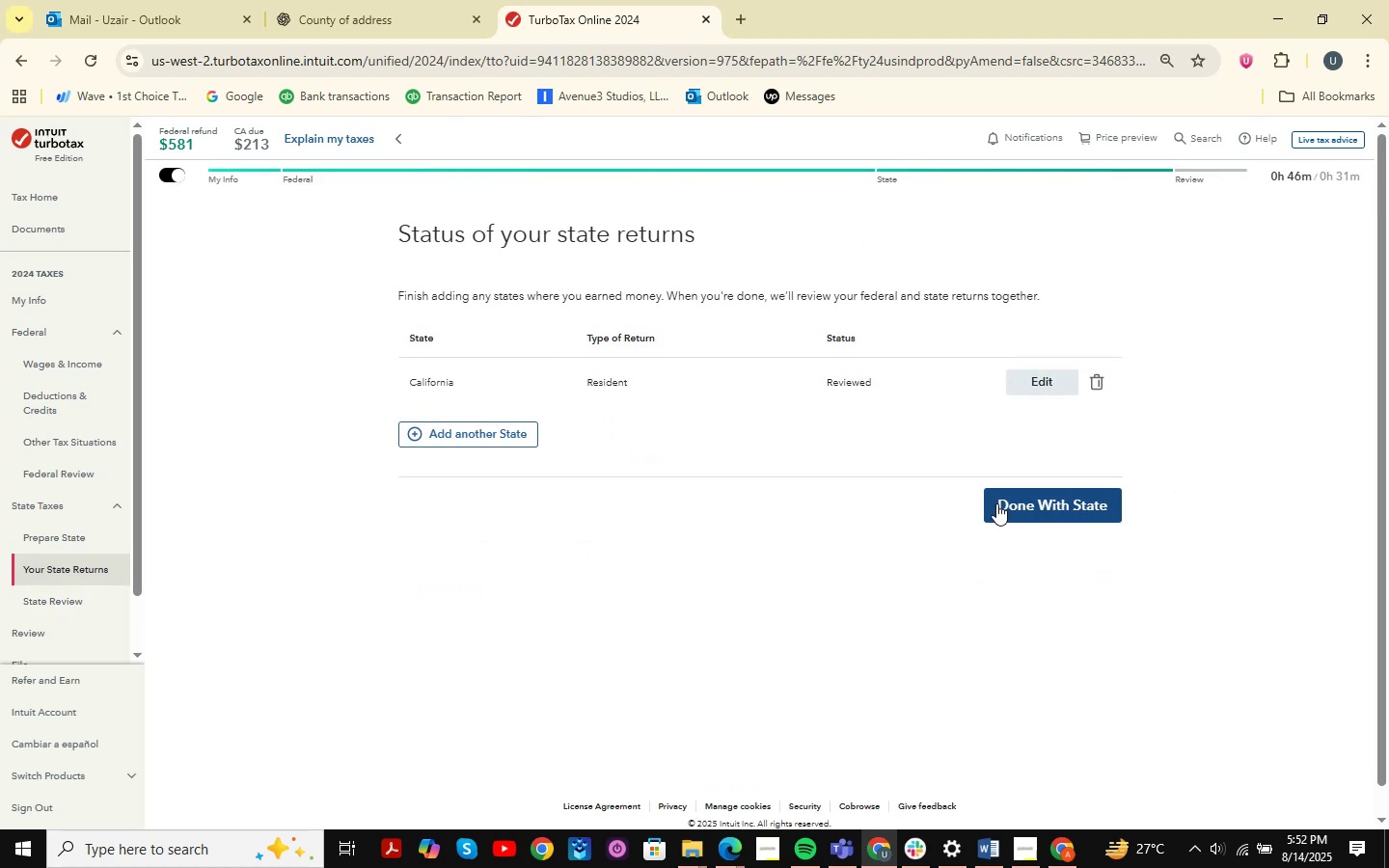 
wait(8.08)
 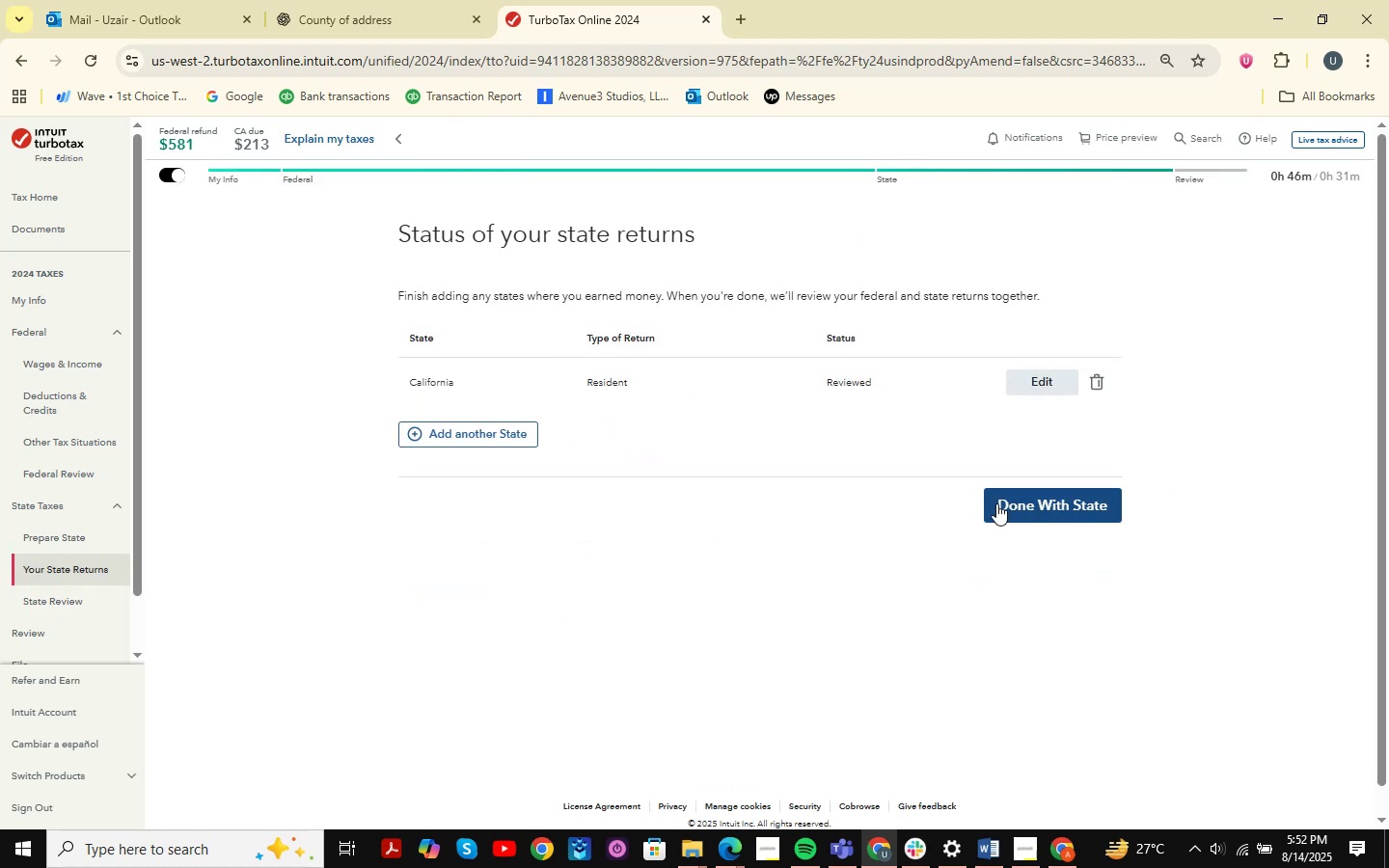 
left_click([1037, 455])
 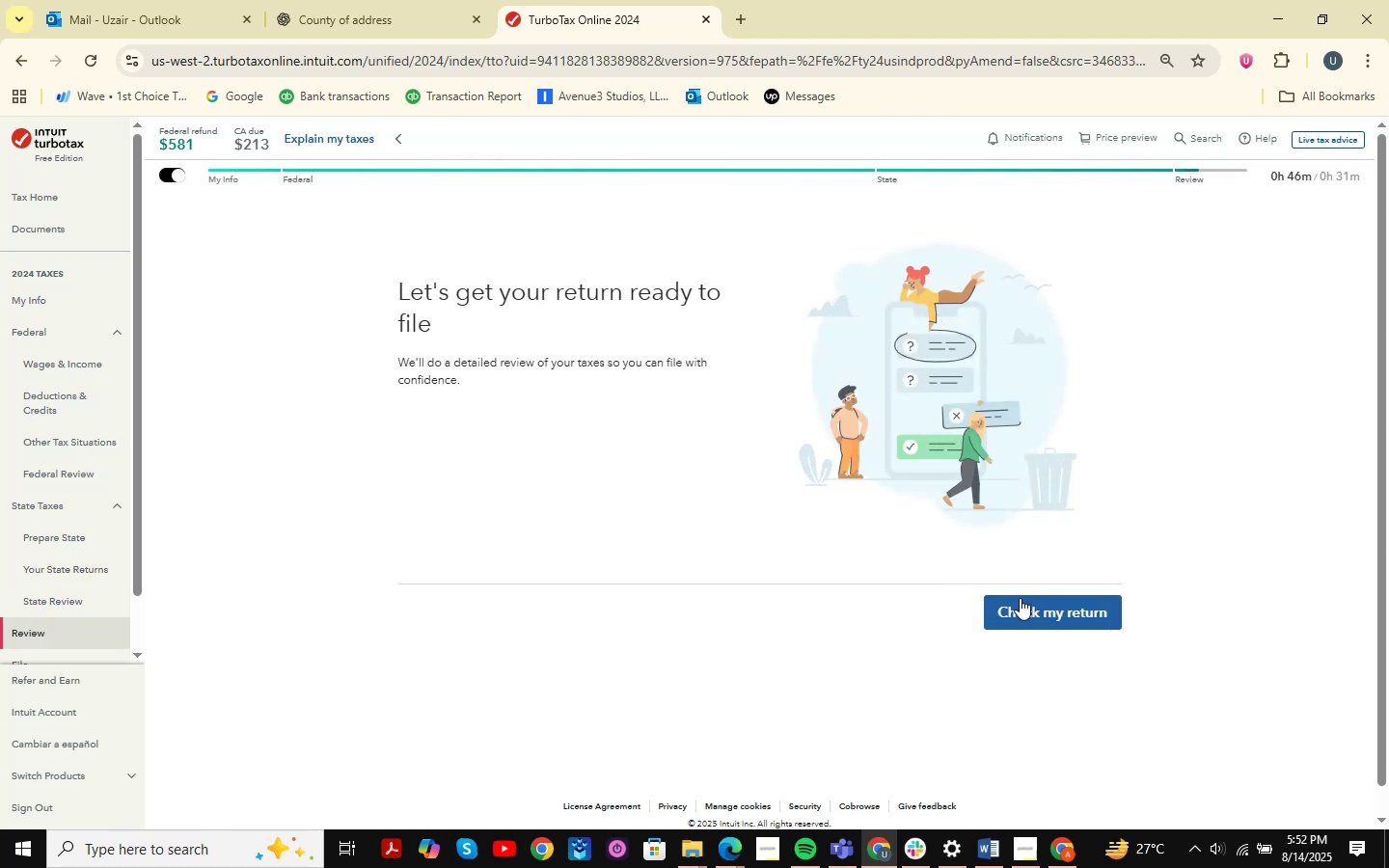 
left_click([1020, 610])
 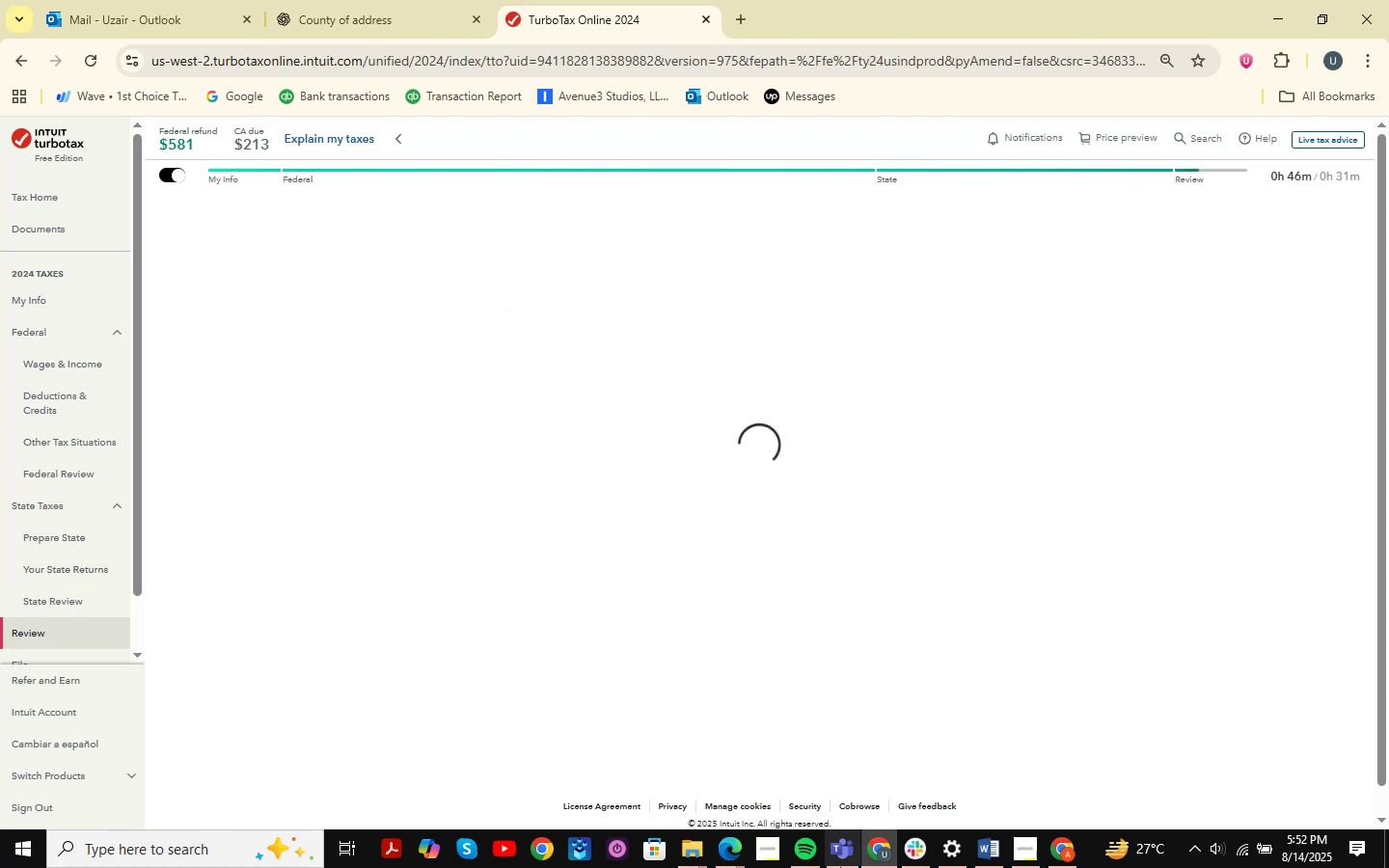 
left_click([839, 867])
 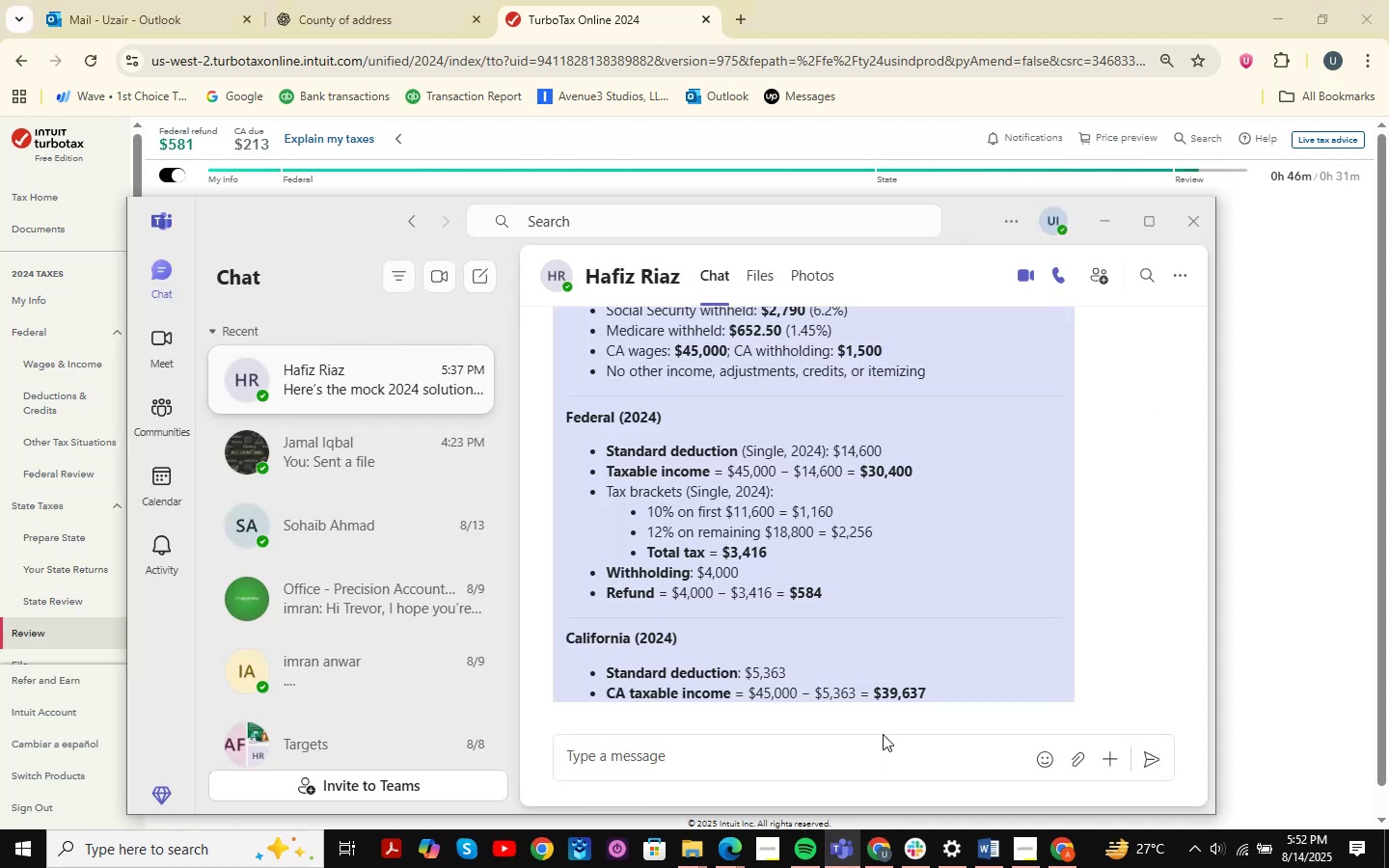 
scroll: coordinate [922, 653], scroll_direction: down, amount: 2.0
 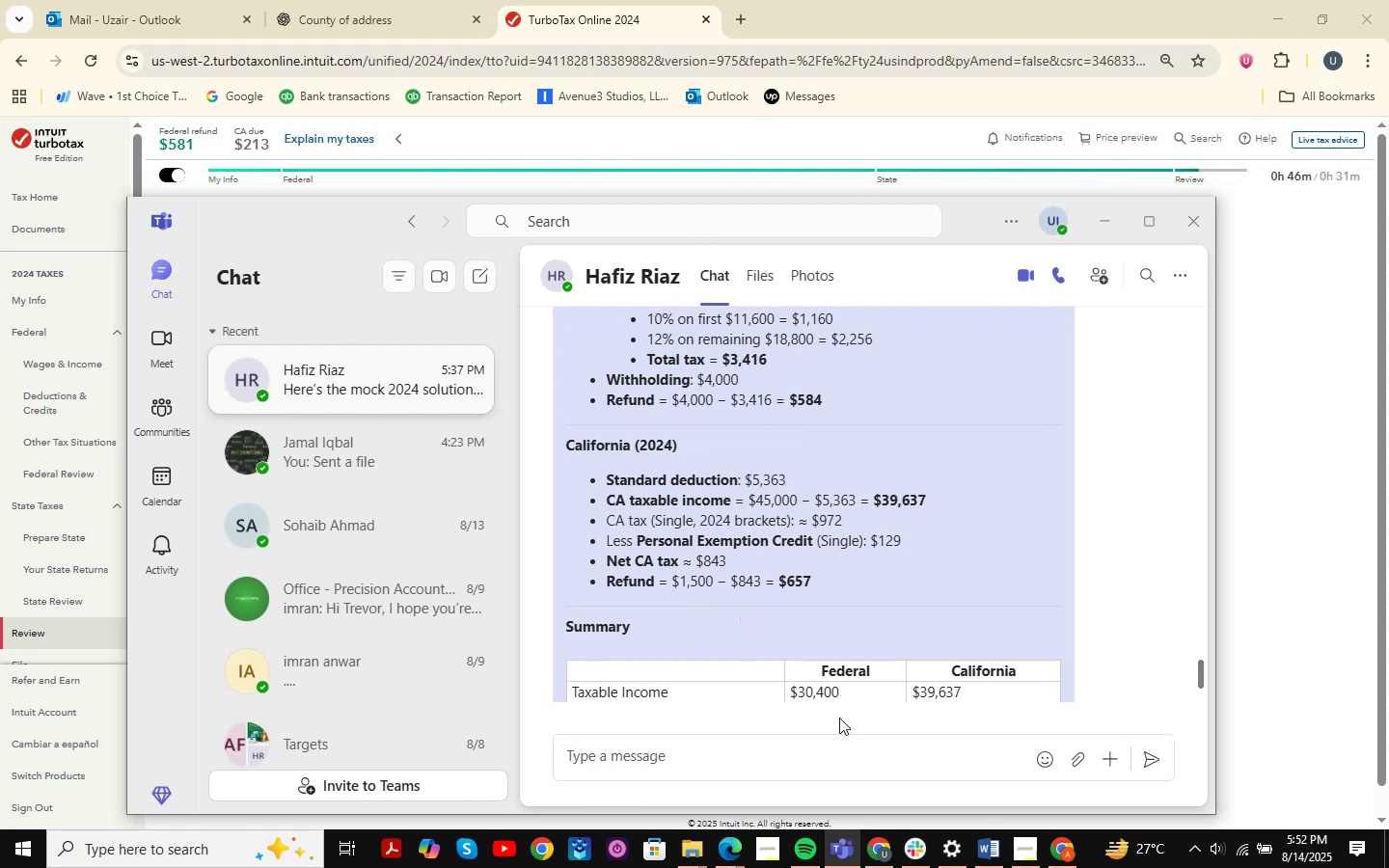 
left_click([844, 850])
 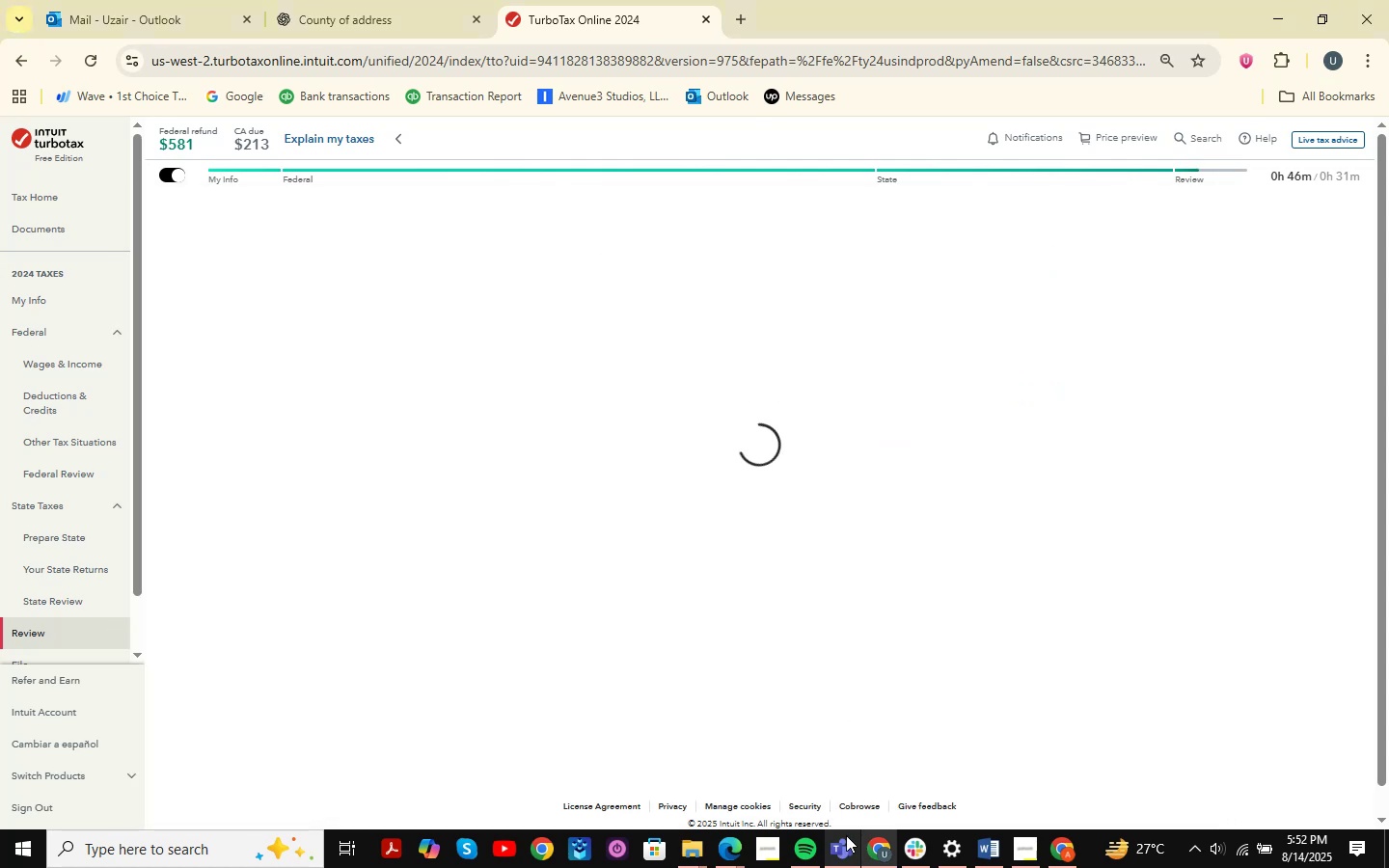 
wait(8.47)
 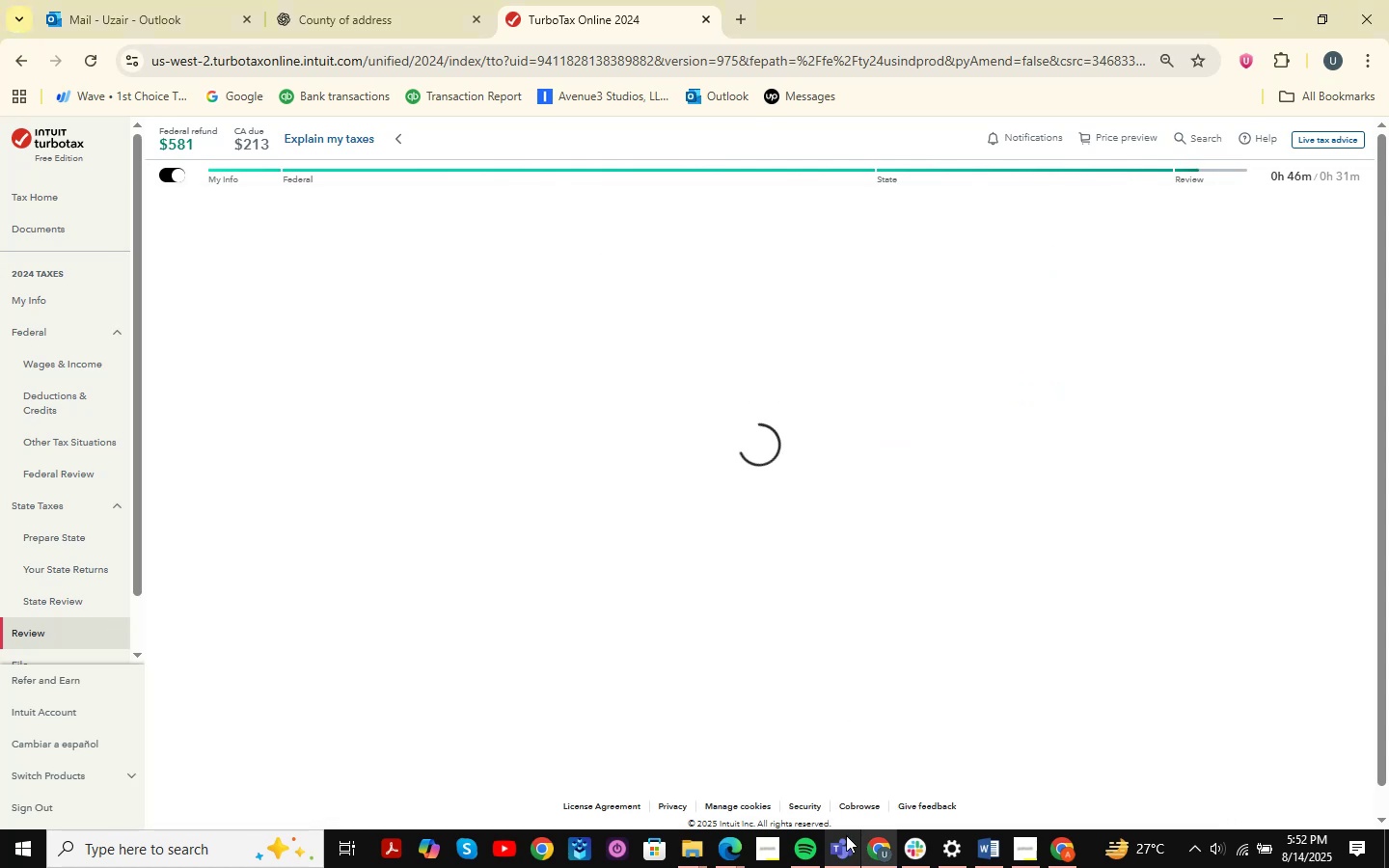 
left_click([1049, 588])
 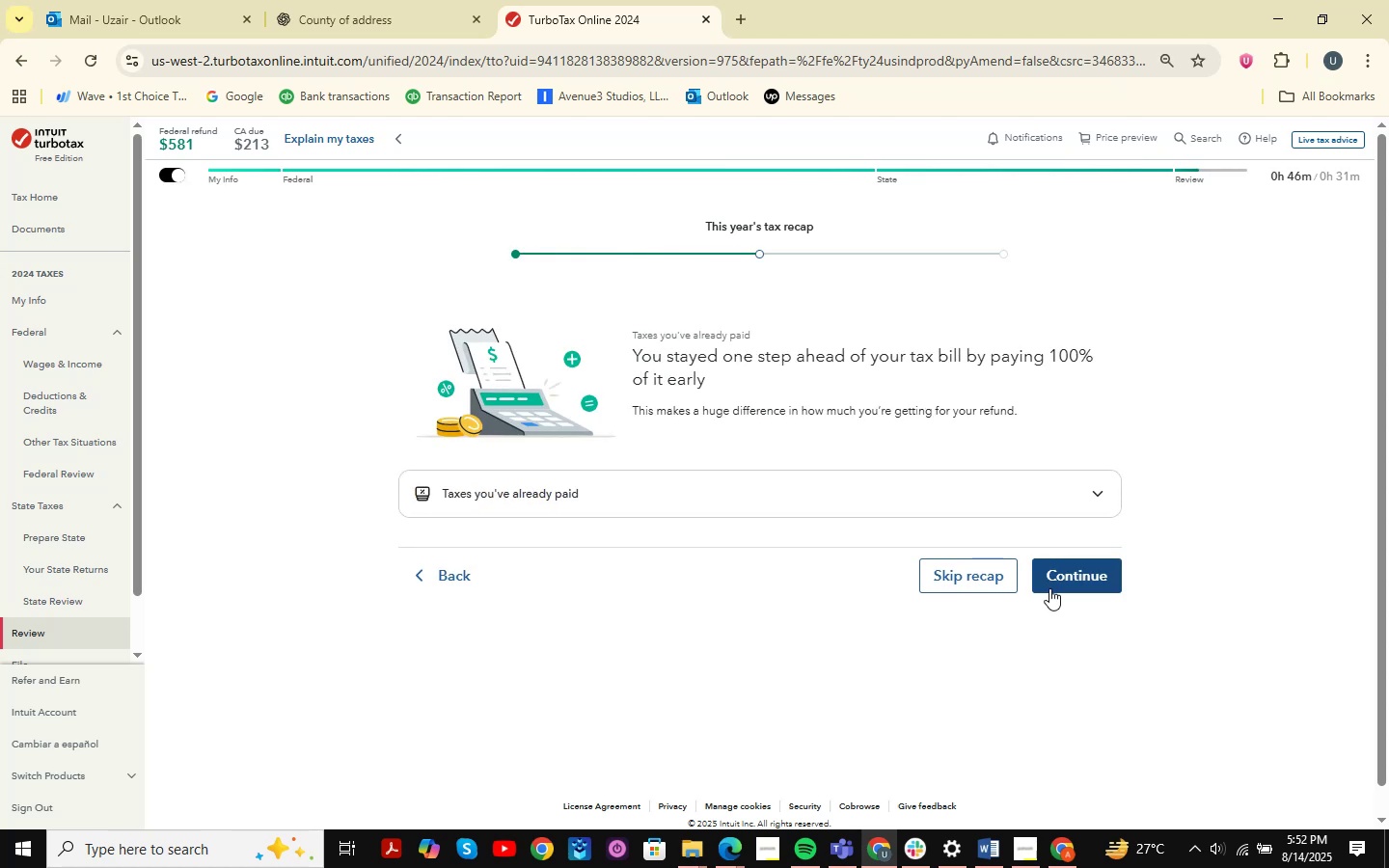 
left_click([1049, 588])
 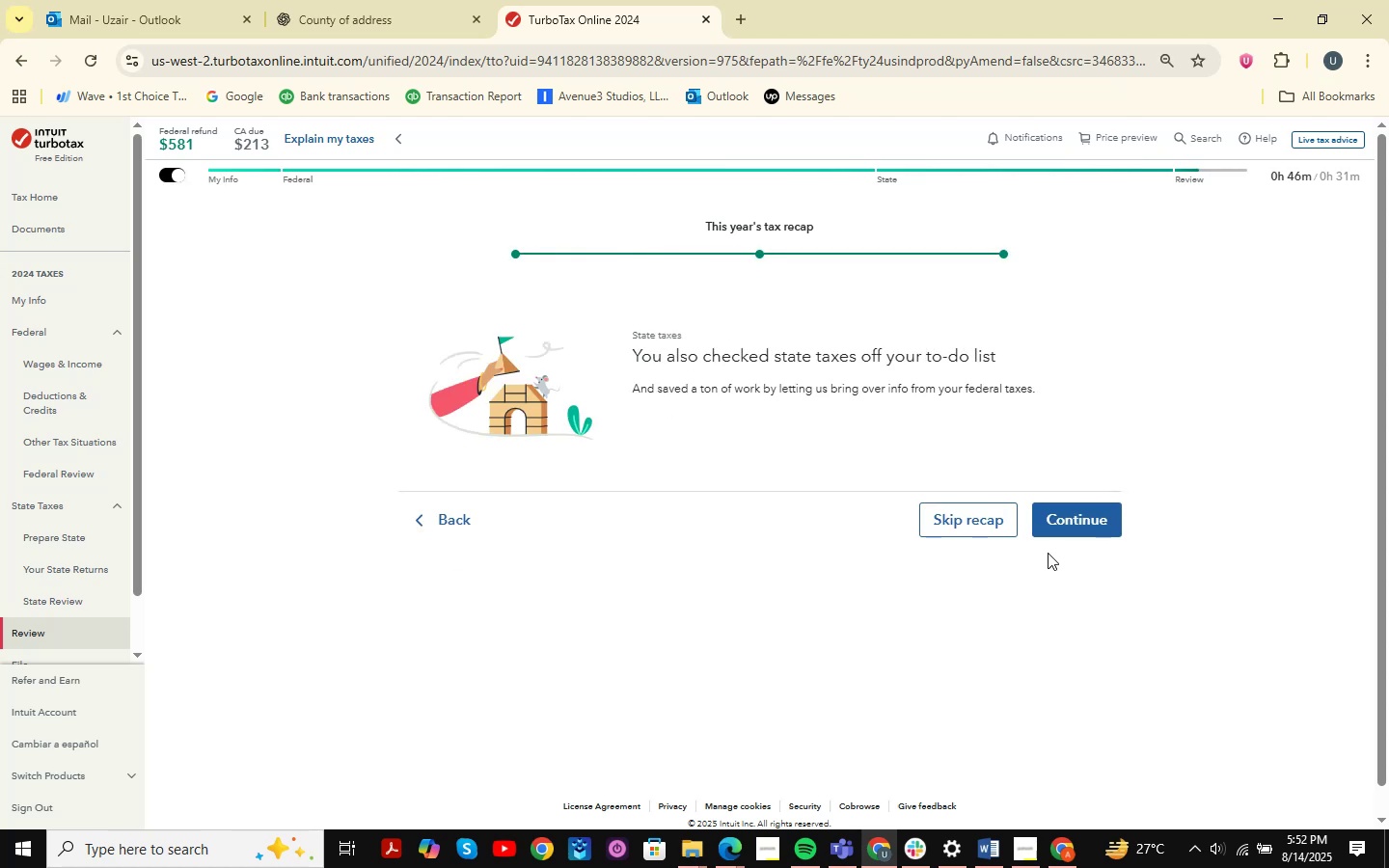 
left_click([1054, 519])
 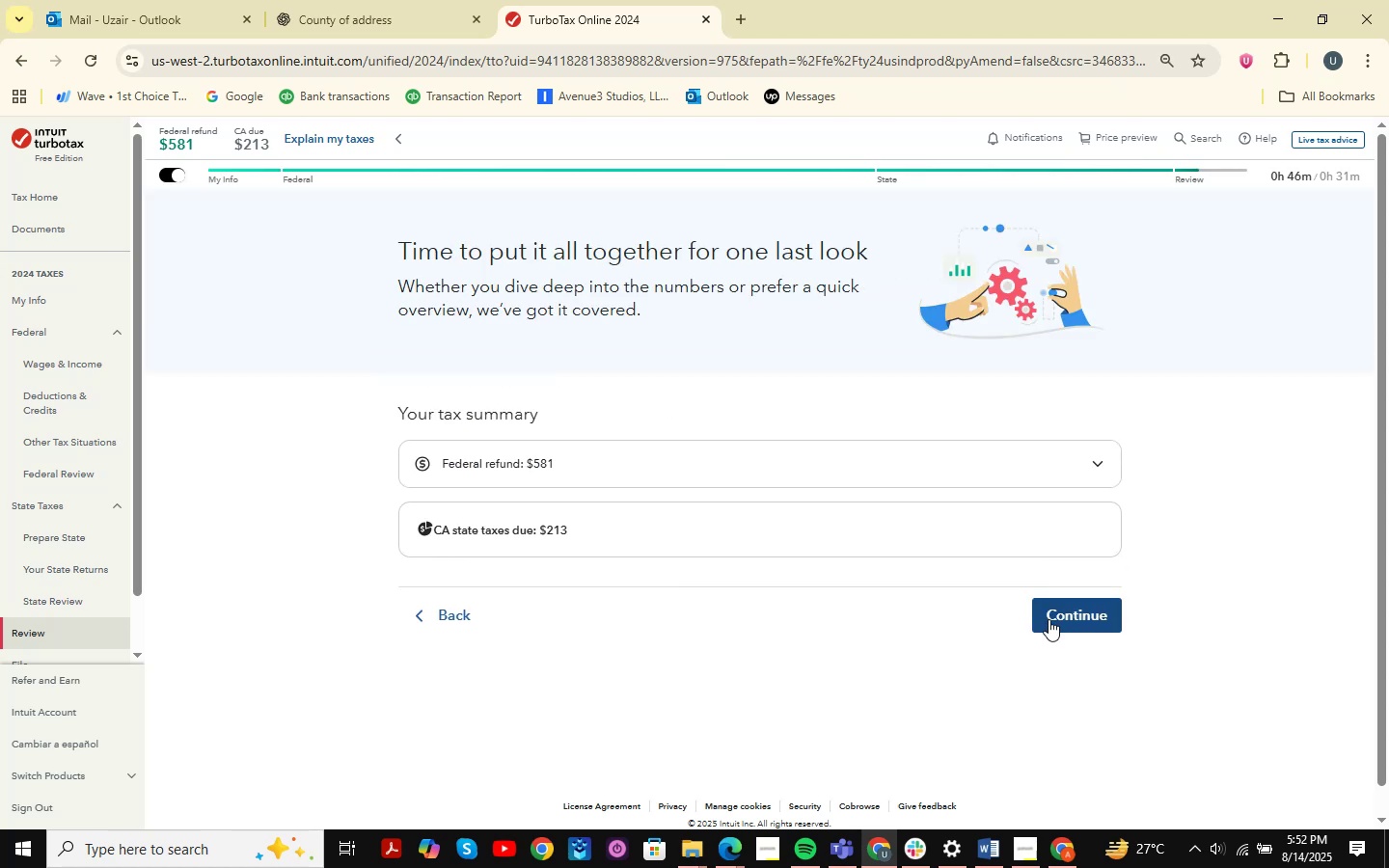 
left_click([1049, 619])
 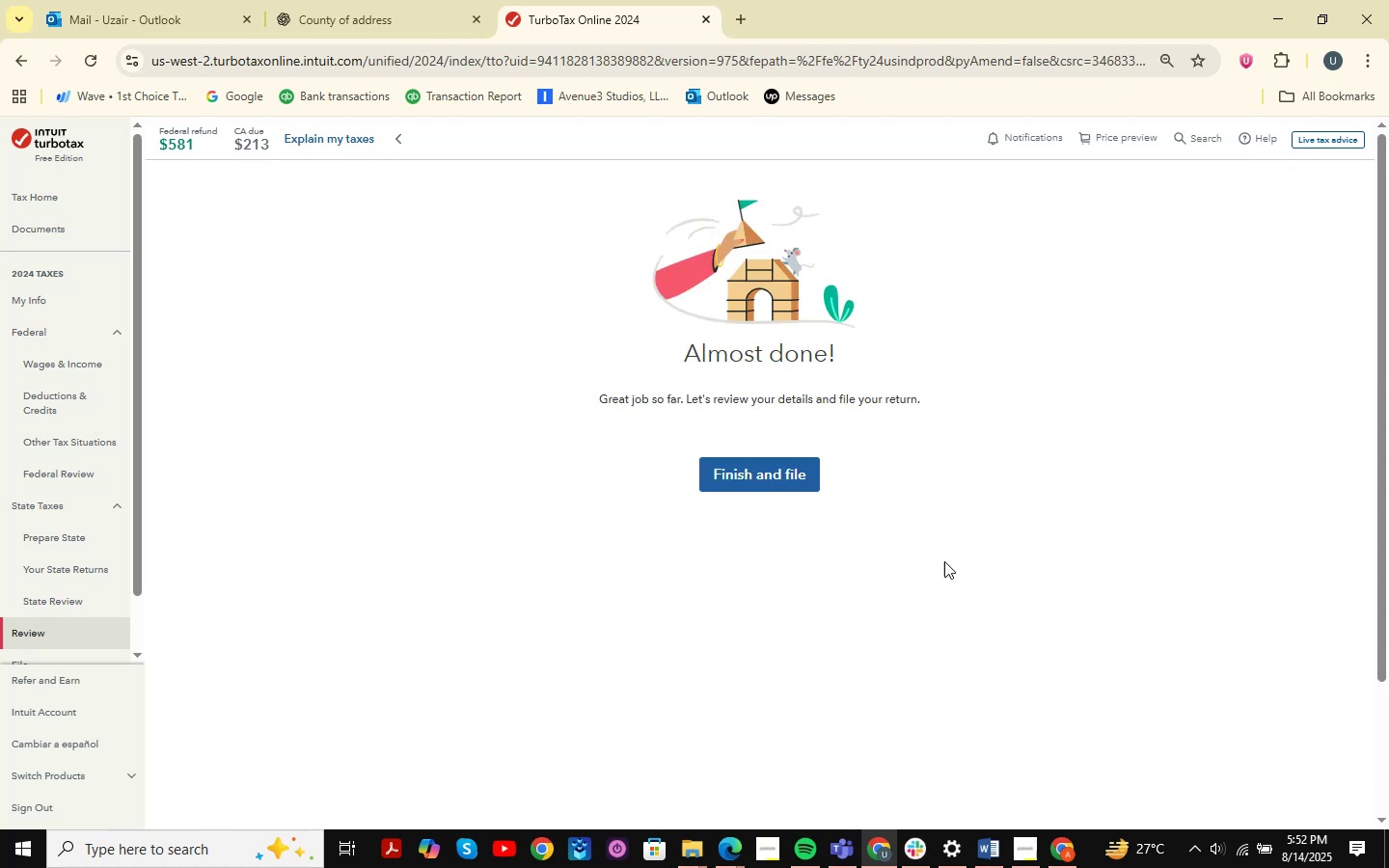 
wait(8.81)
 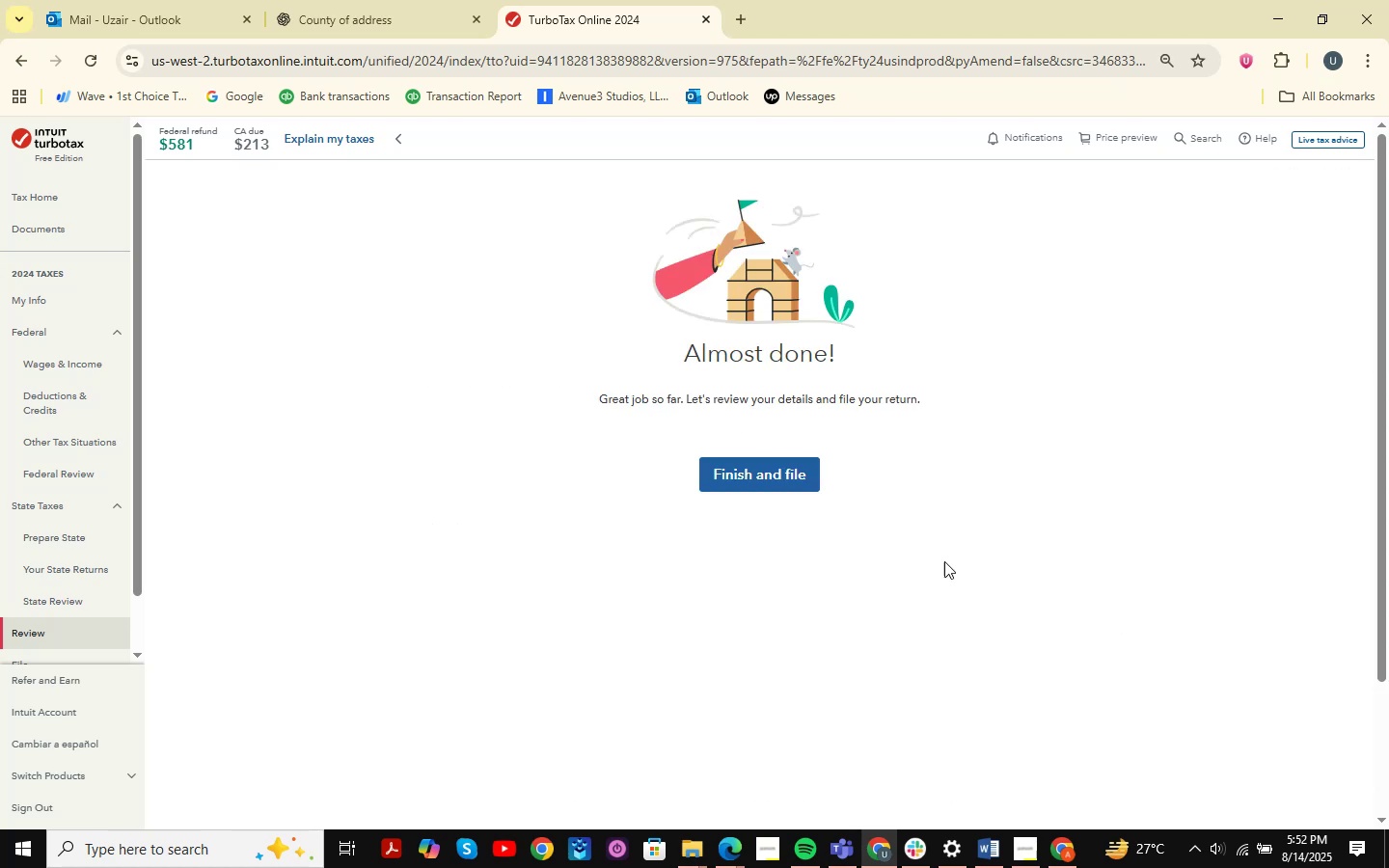 
left_click([87, 466])
 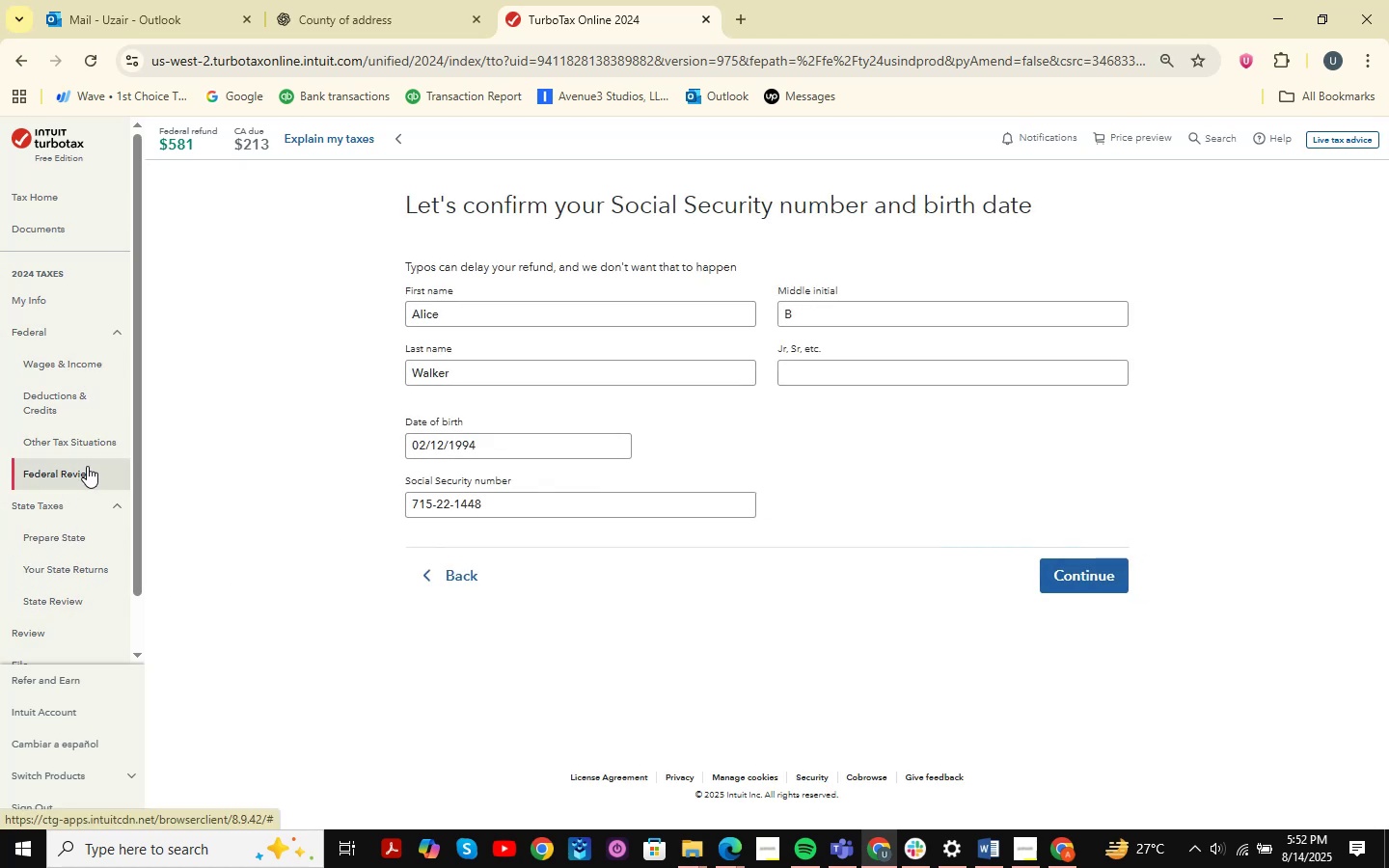 
scroll: coordinate [71, 543], scroll_direction: down, amount: 1.0
 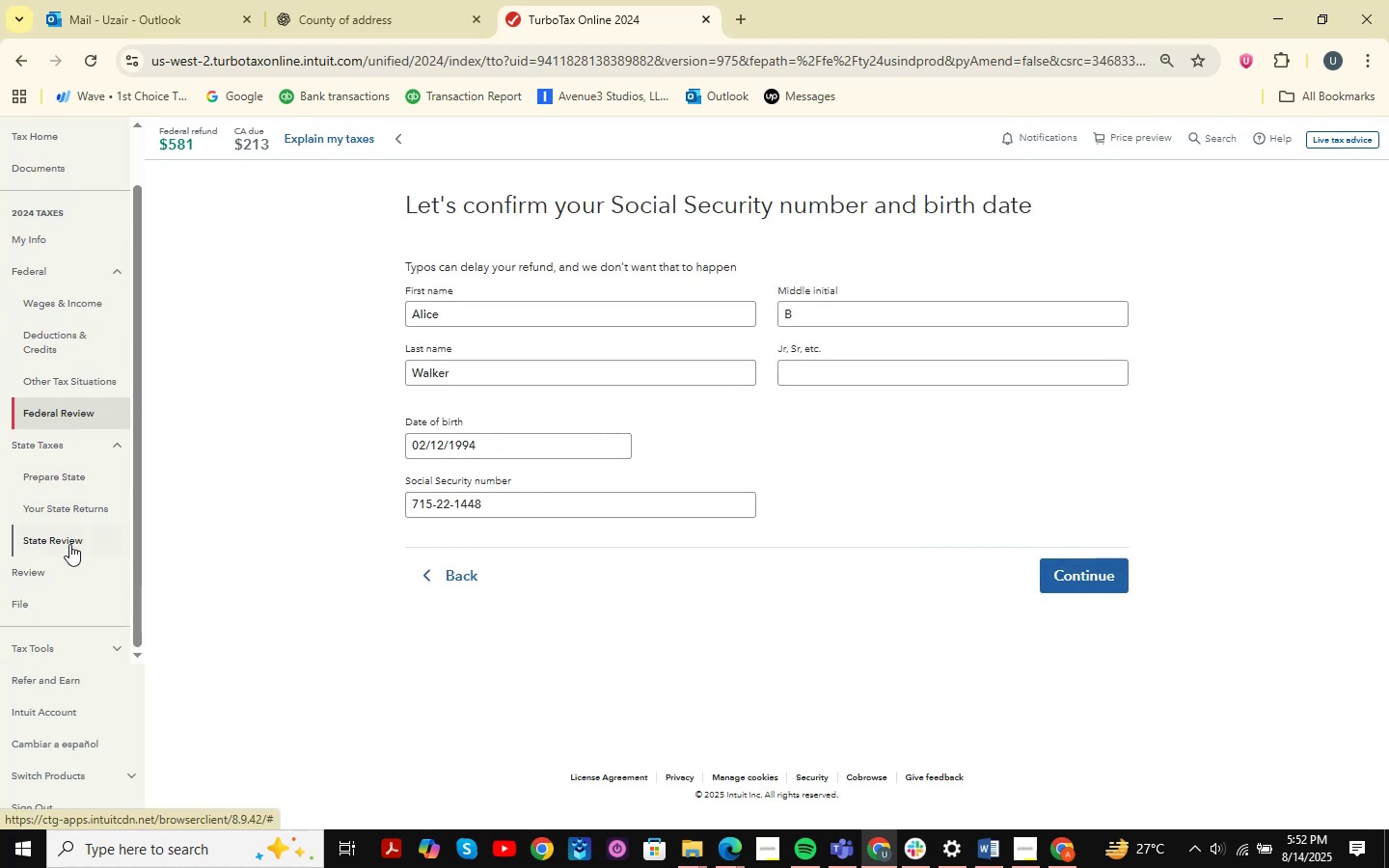 
left_click([50, 587])
 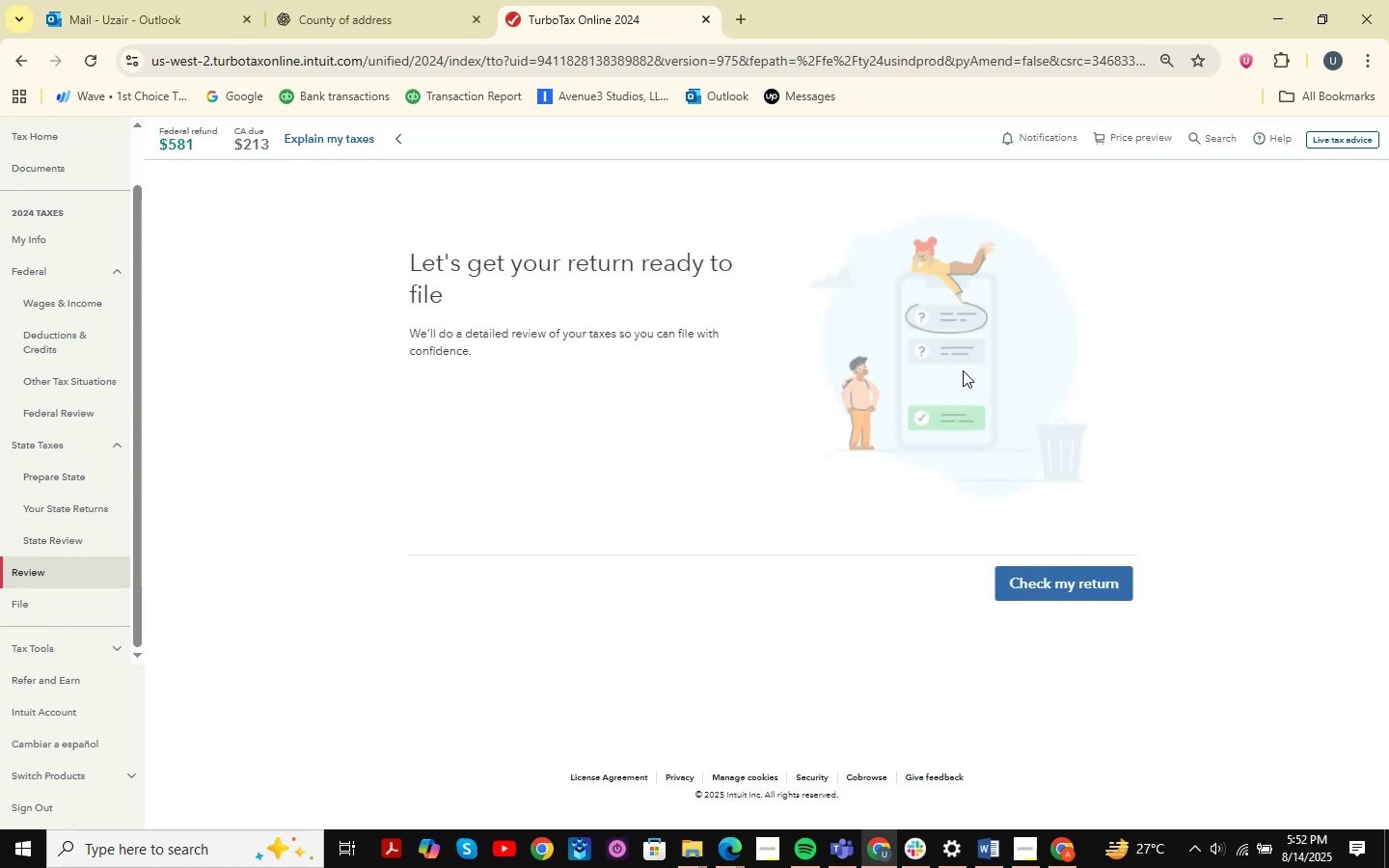 
left_click([1075, 589])
 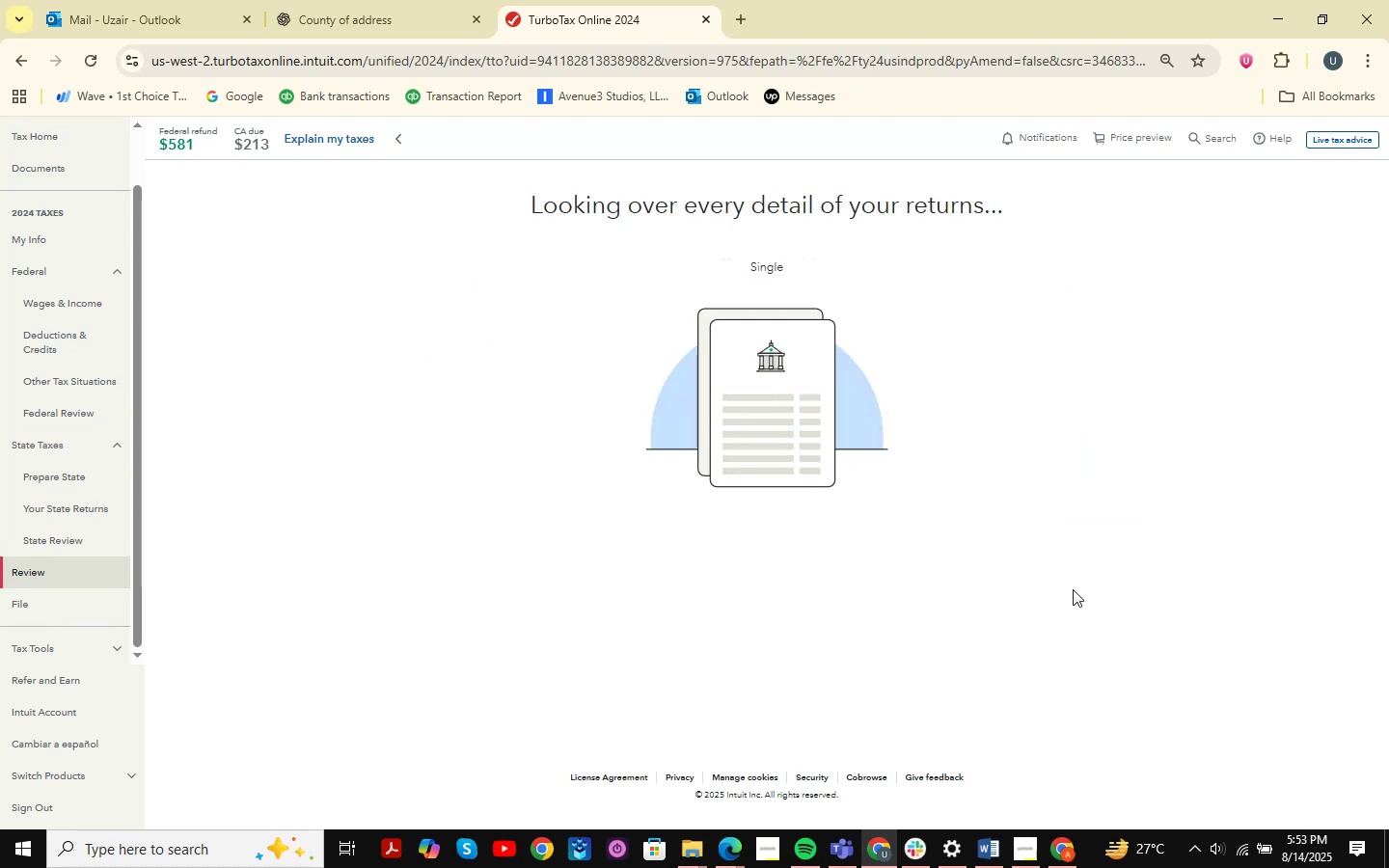 
wait(13.11)
 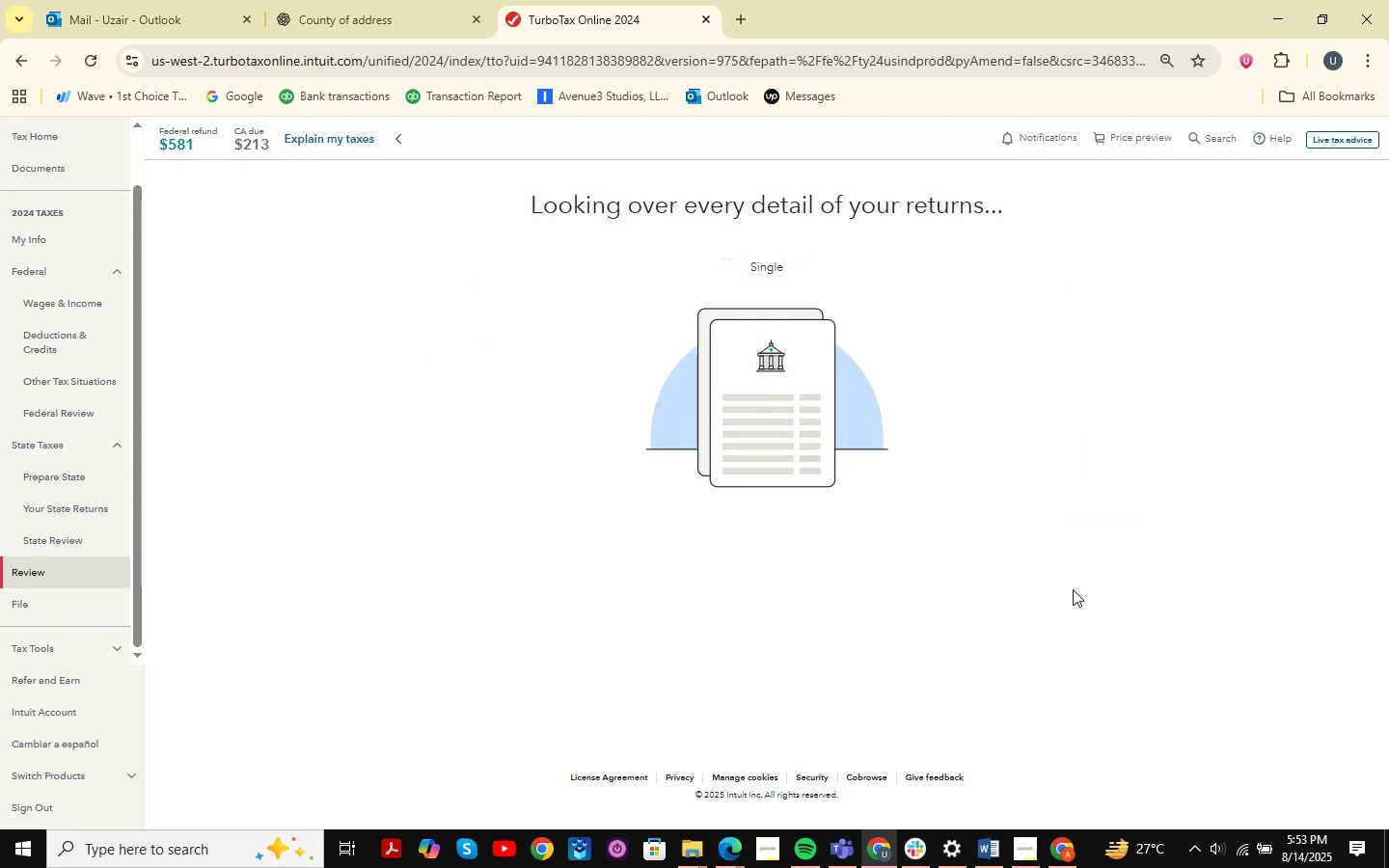 
left_click([1077, 545])
 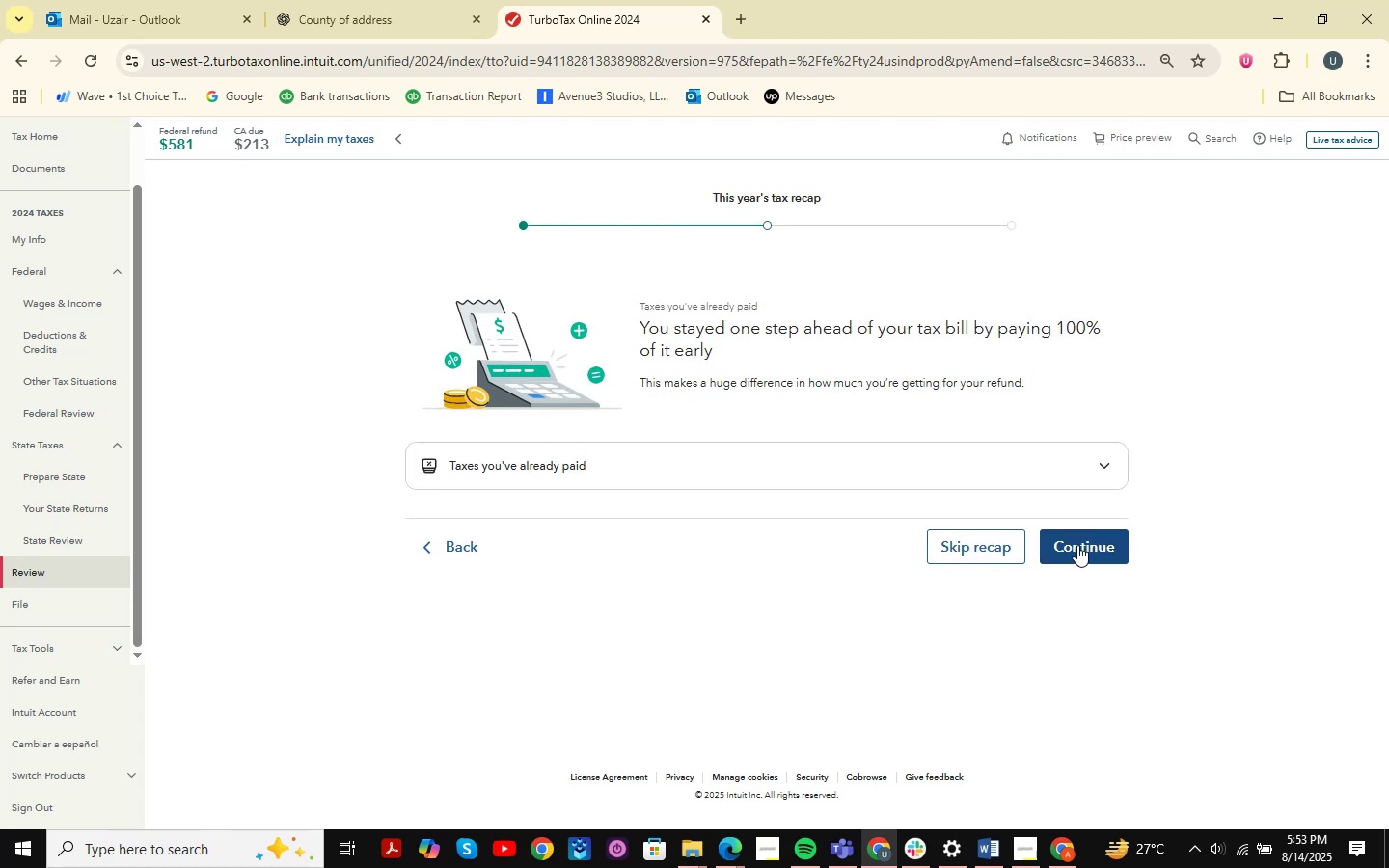 
left_click([1077, 545])
 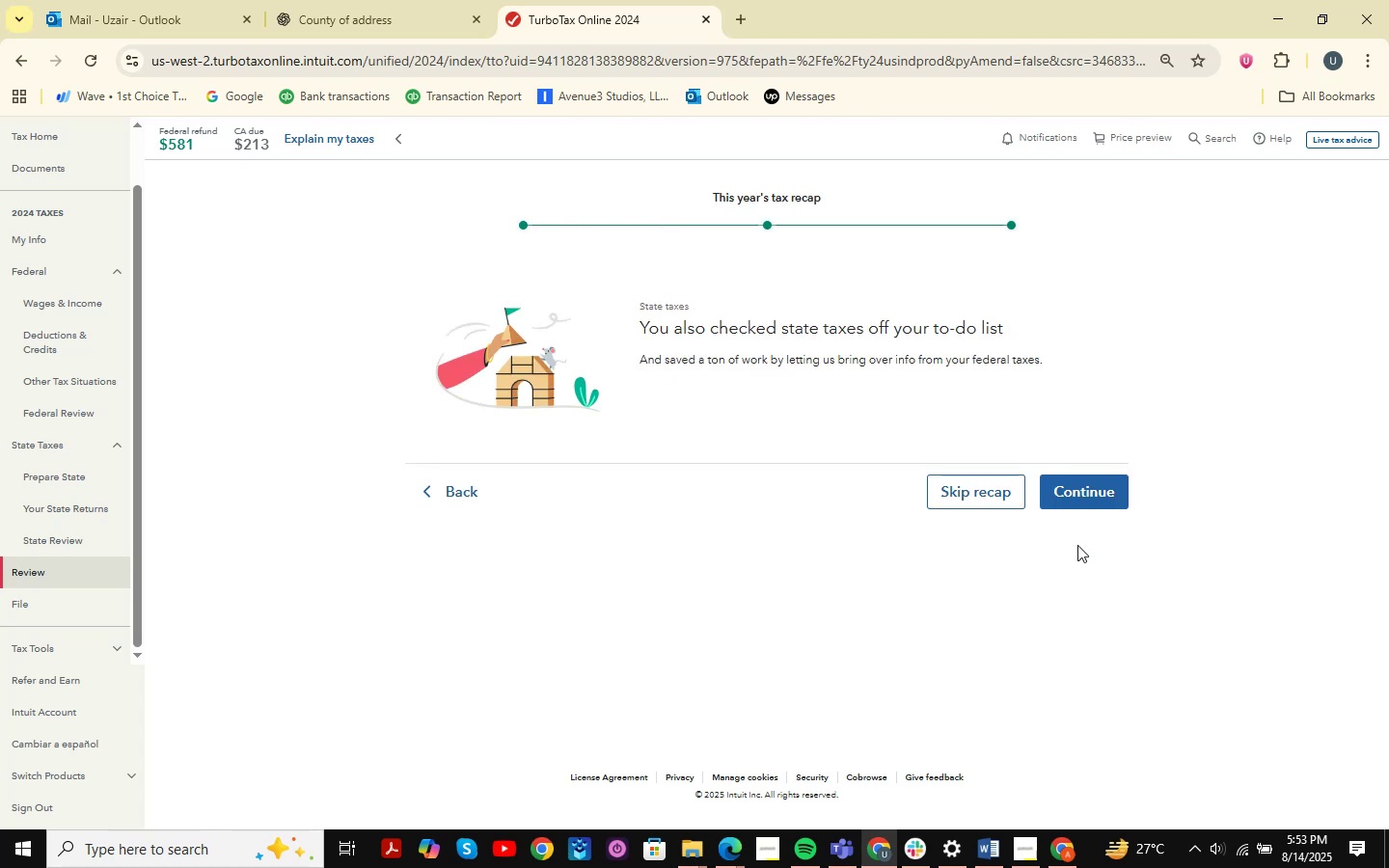 
left_click([1088, 479])
 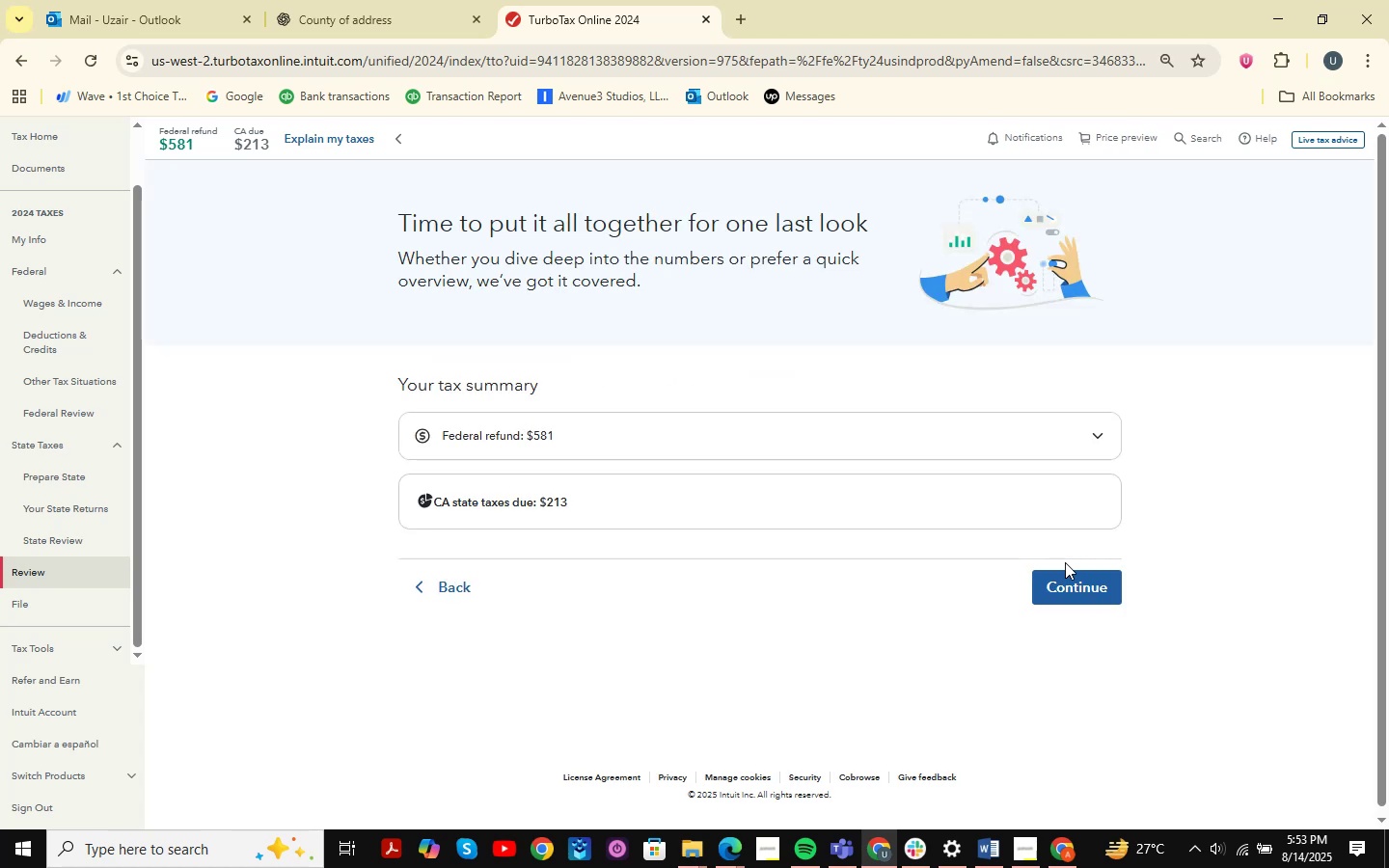 
double_click([1053, 519])
 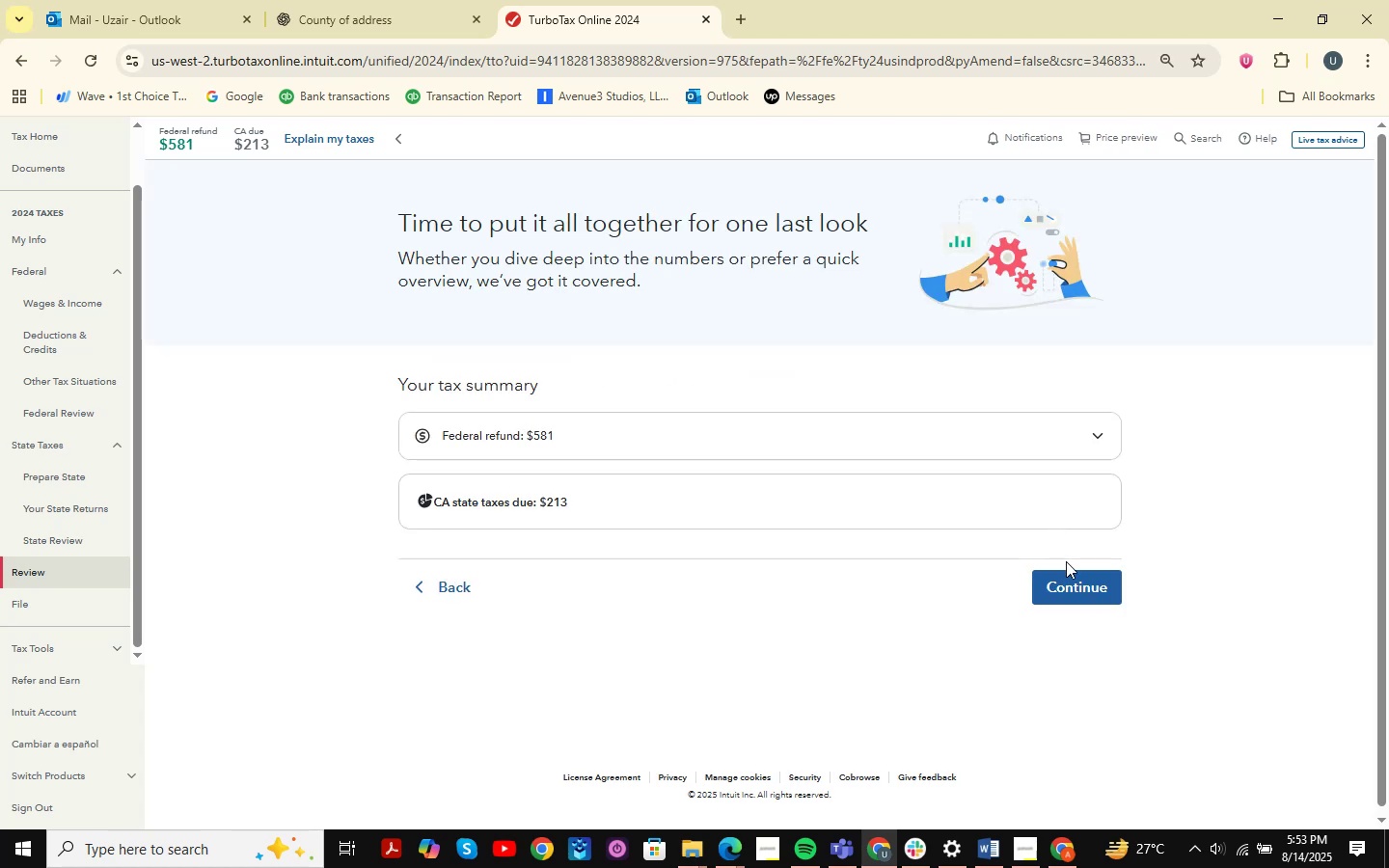 
left_click([1069, 573])
 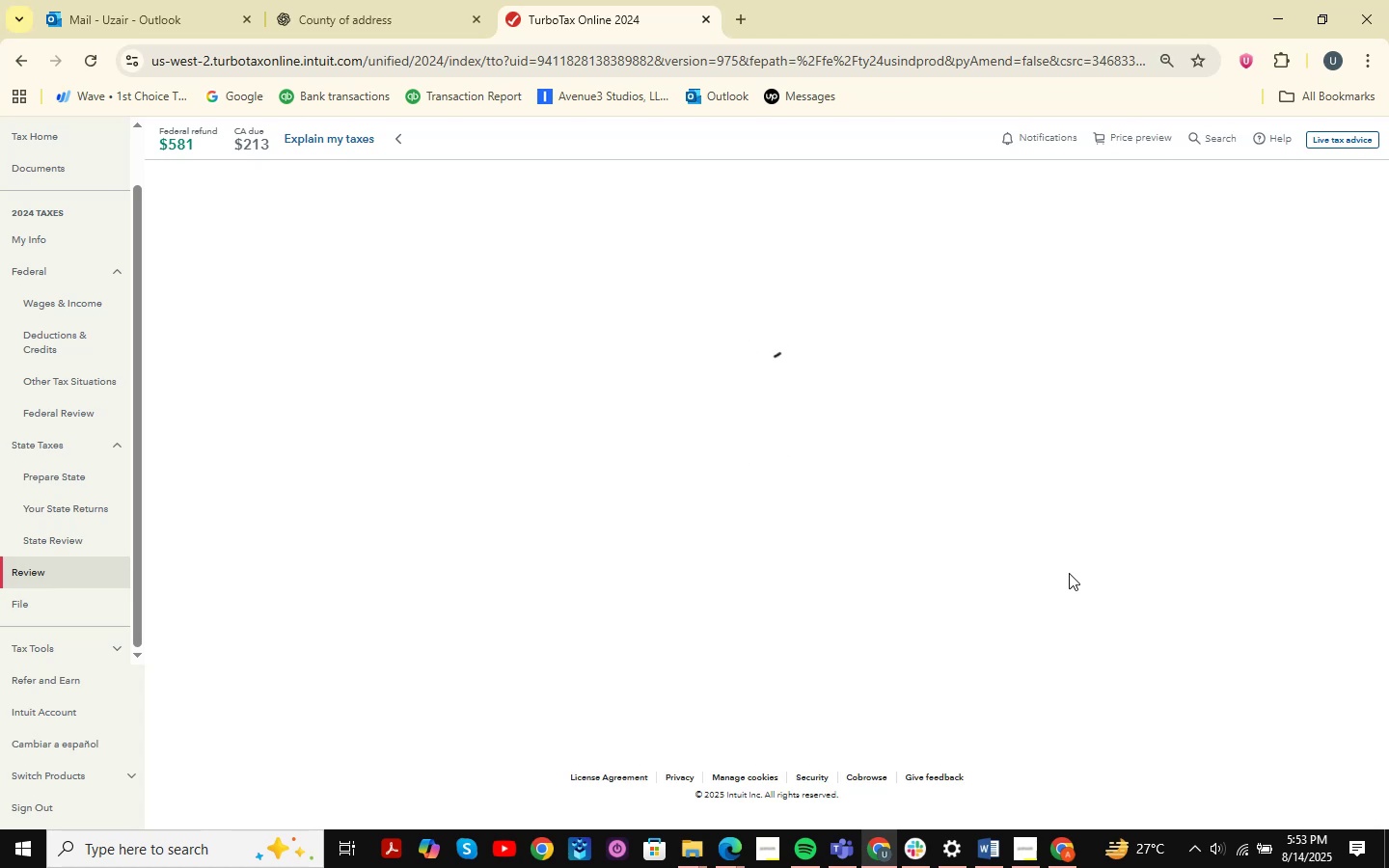 
wait(15.47)
 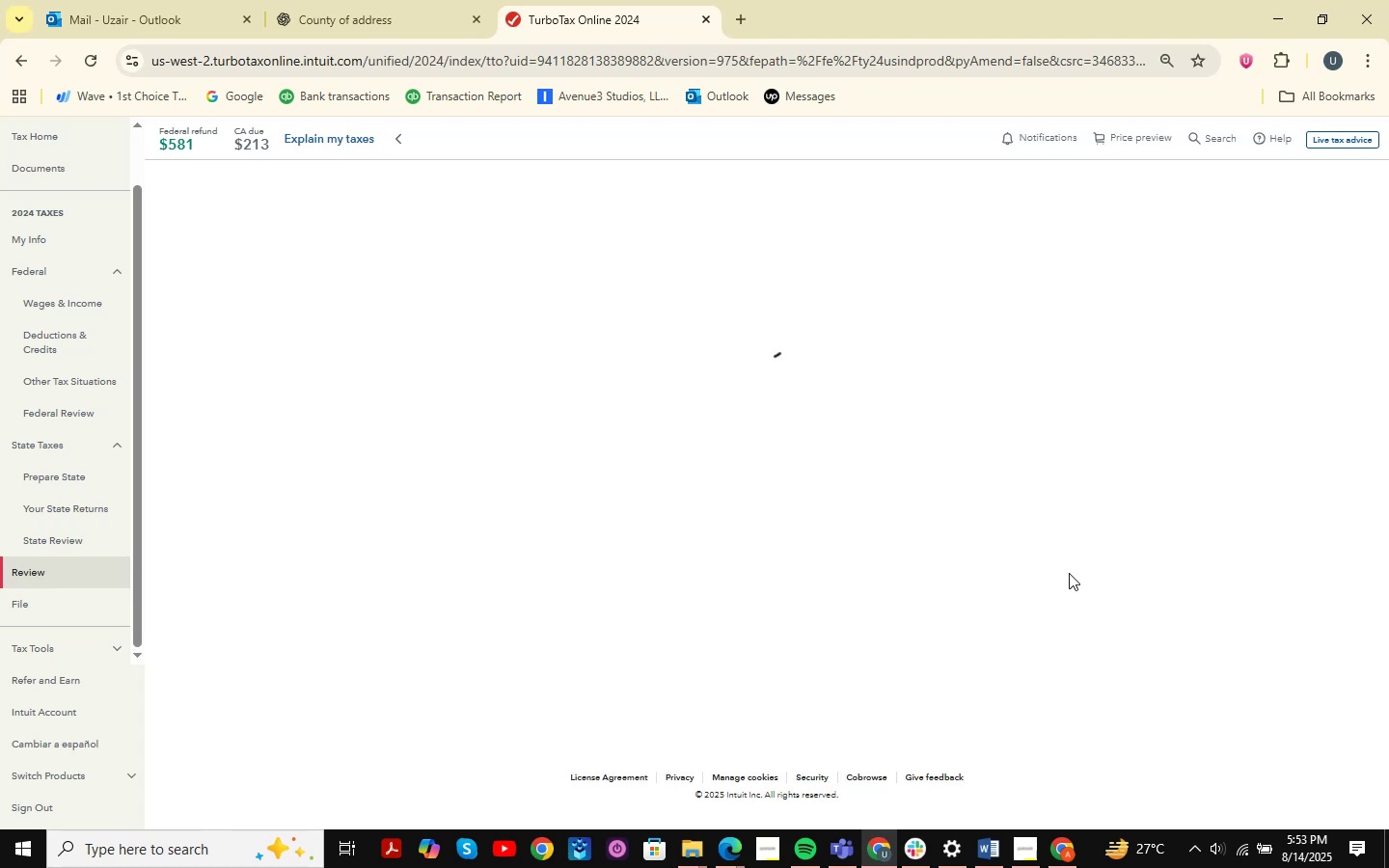 
scroll: coordinate [665, 428], scroll_direction: down, amount: 7.0
 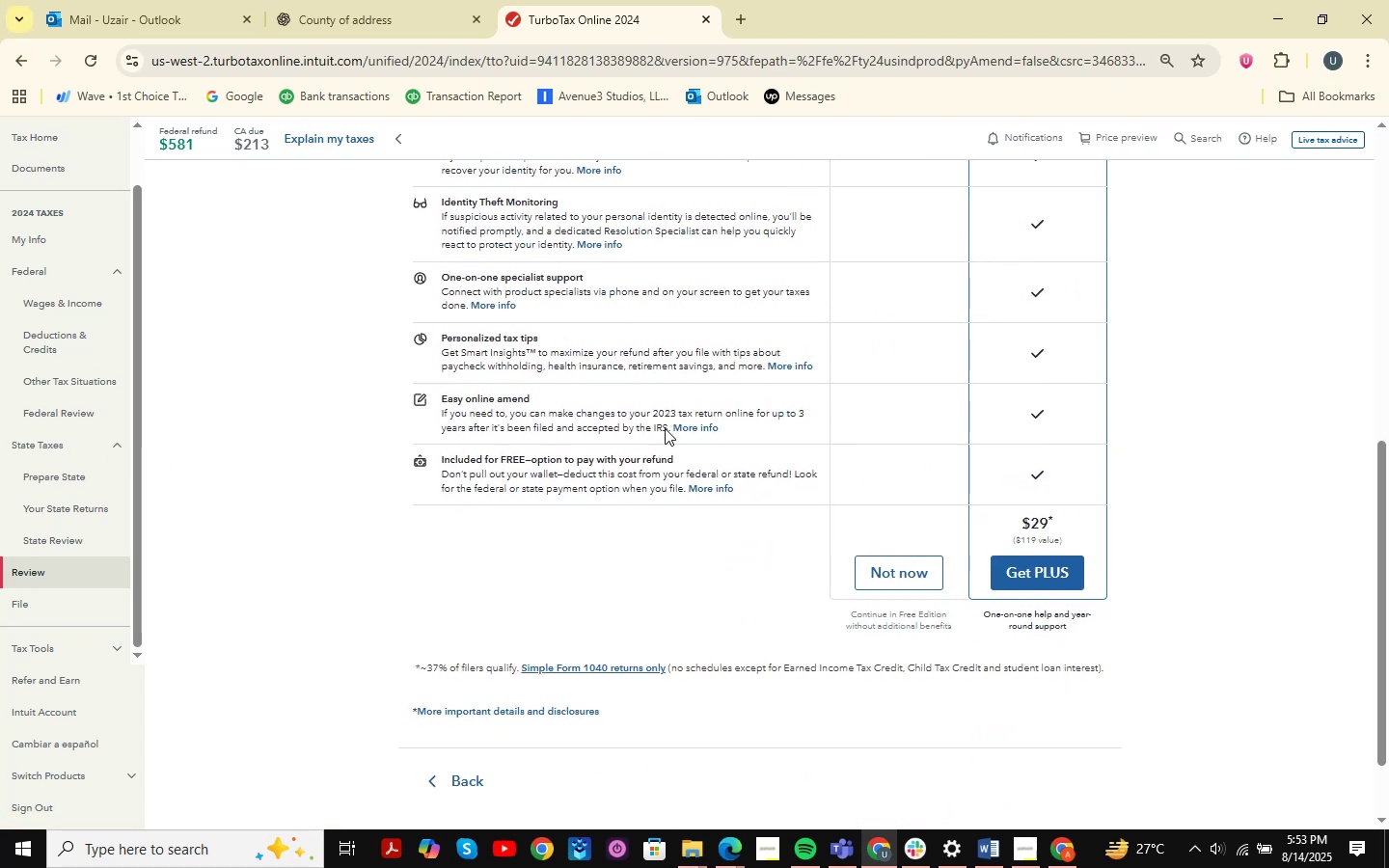 
scroll: coordinate [870, 627], scroll_direction: up, amount: 6.0
 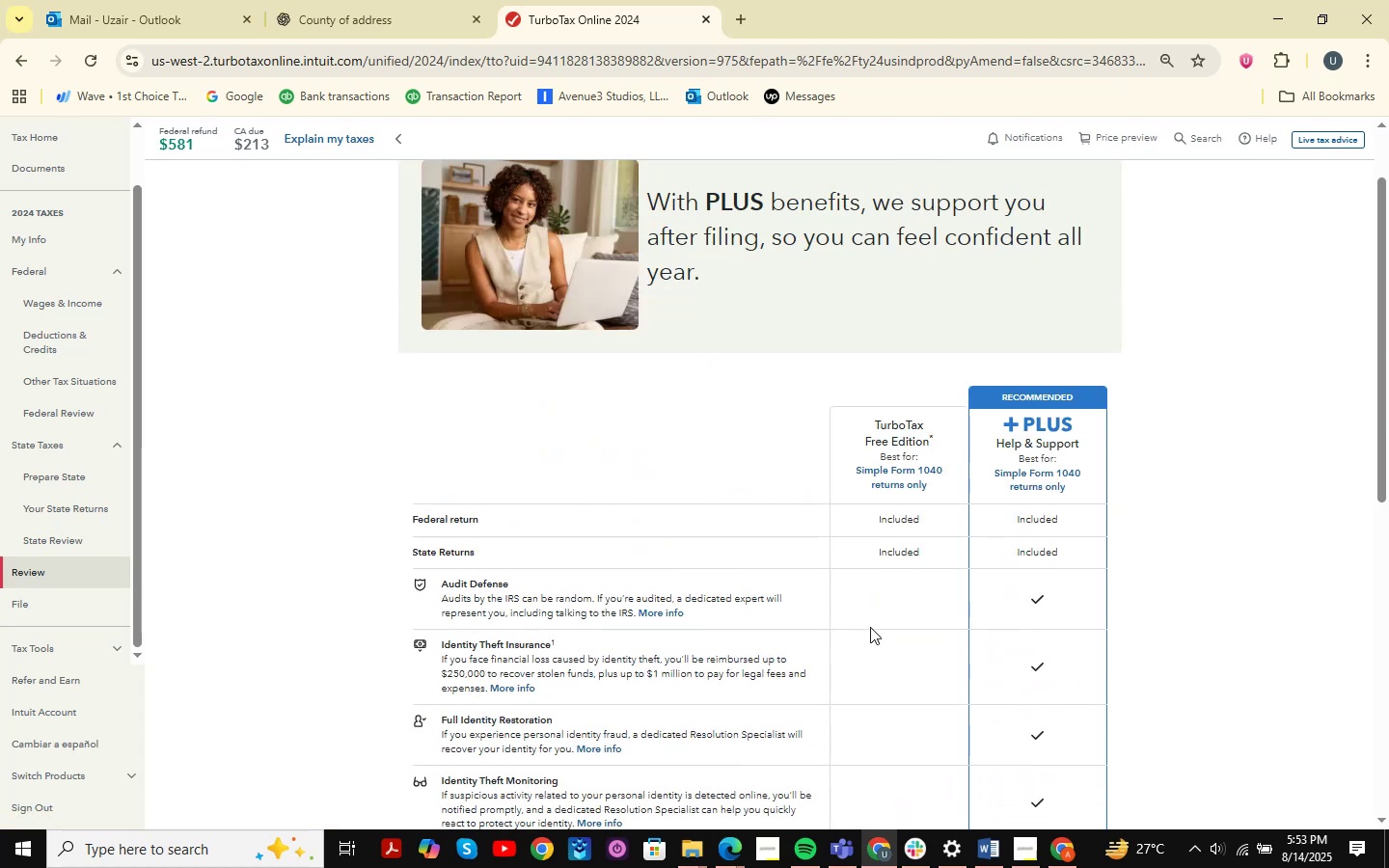 
scroll: coordinate [869, 634], scroll_direction: down, amount: 7.0
 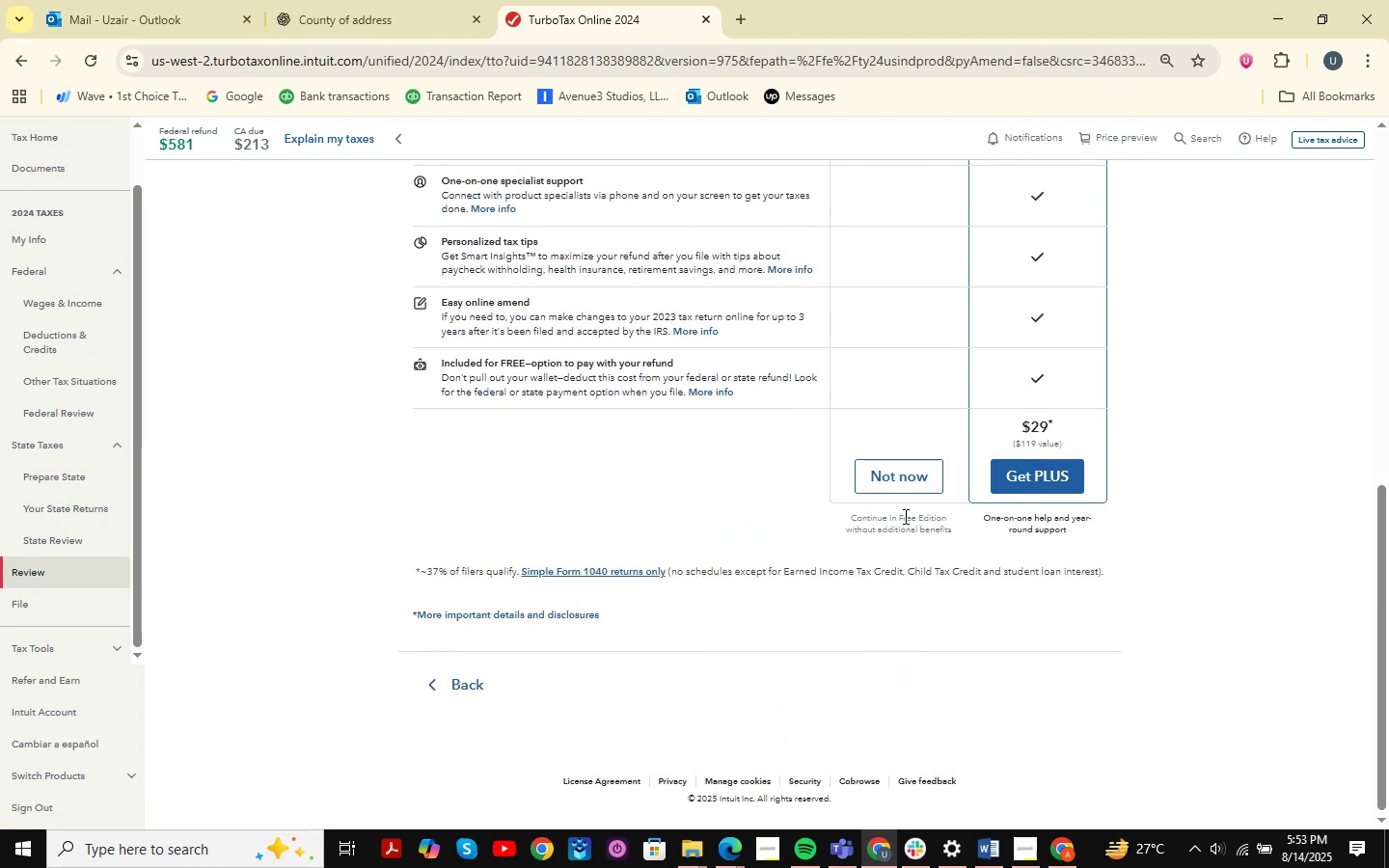 
left_click([902, 473])
 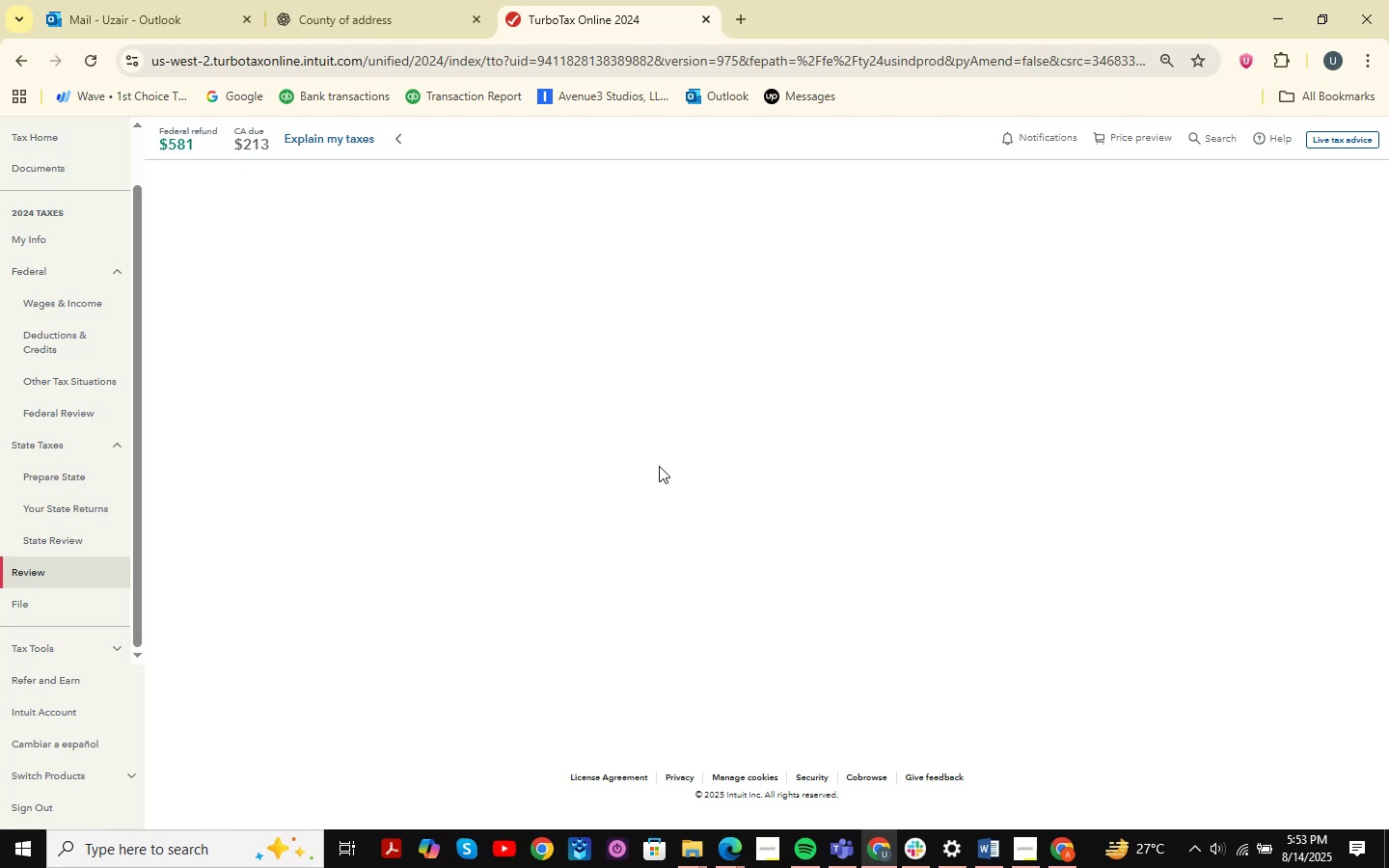 
scroll: coordinate [807, 432], scroll_direction: up, amount: 3.0
 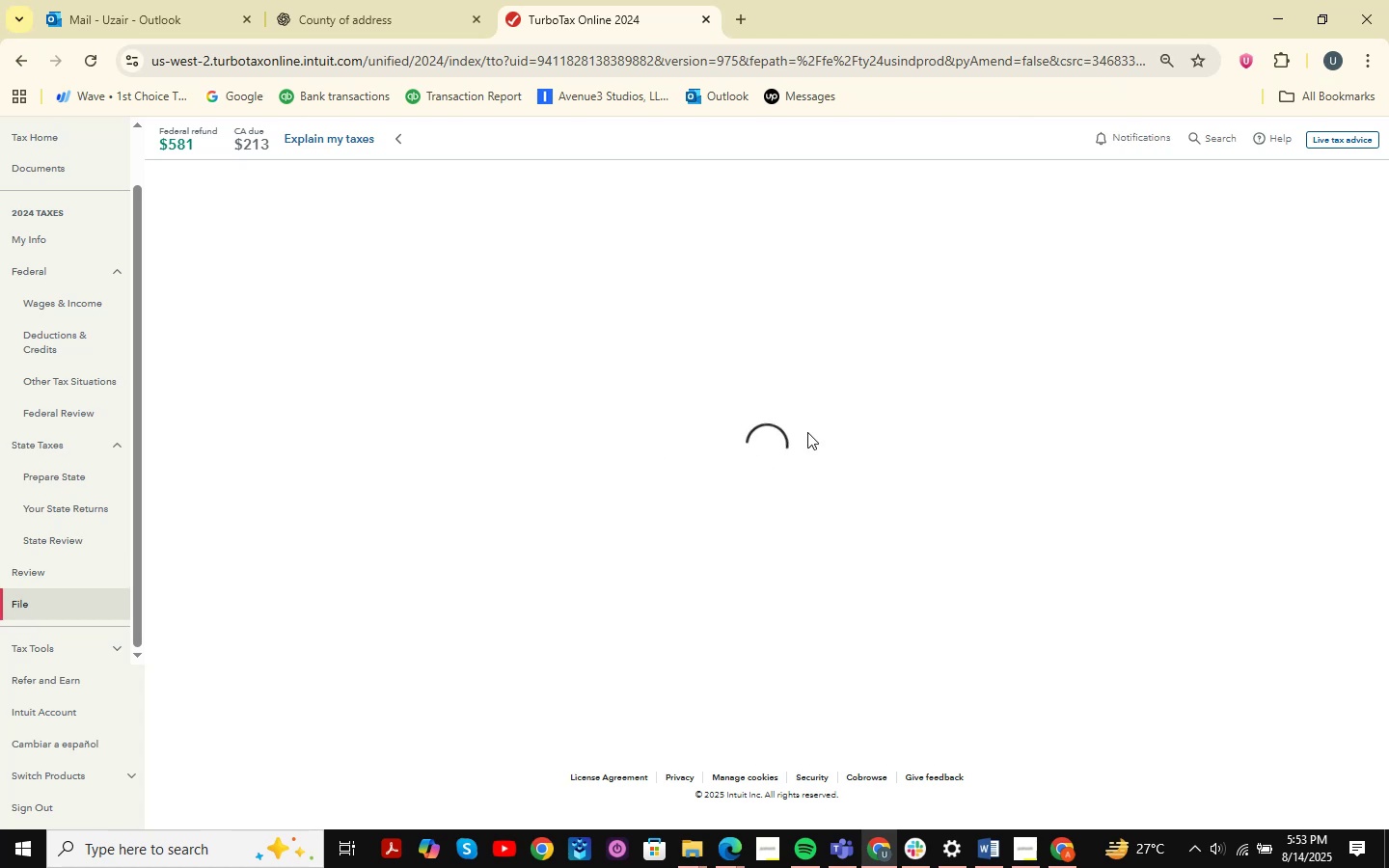 
wait(8.39)
 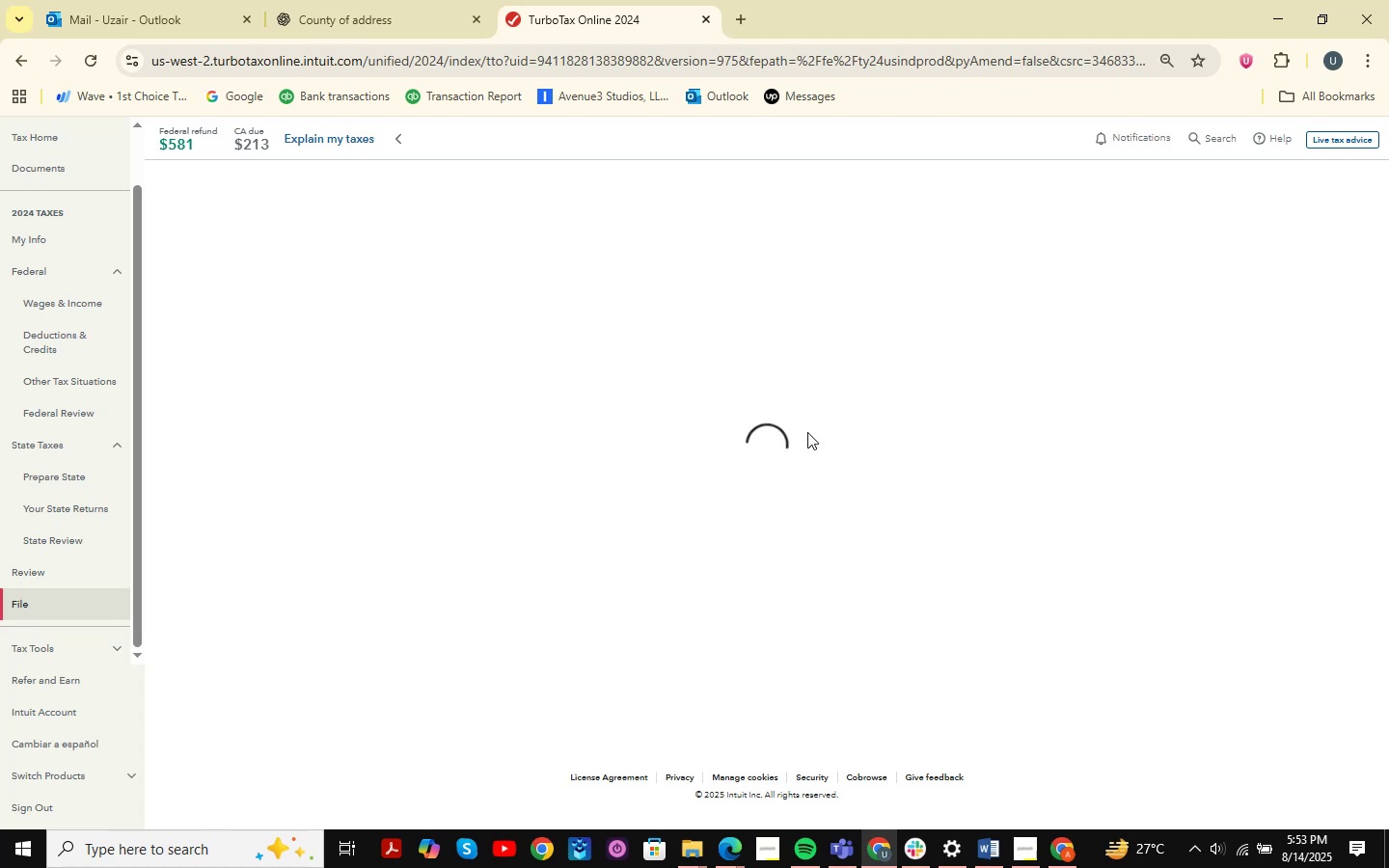 
scroll: coordinate [807, 432], scroll_direction: up, amount: 1.0
 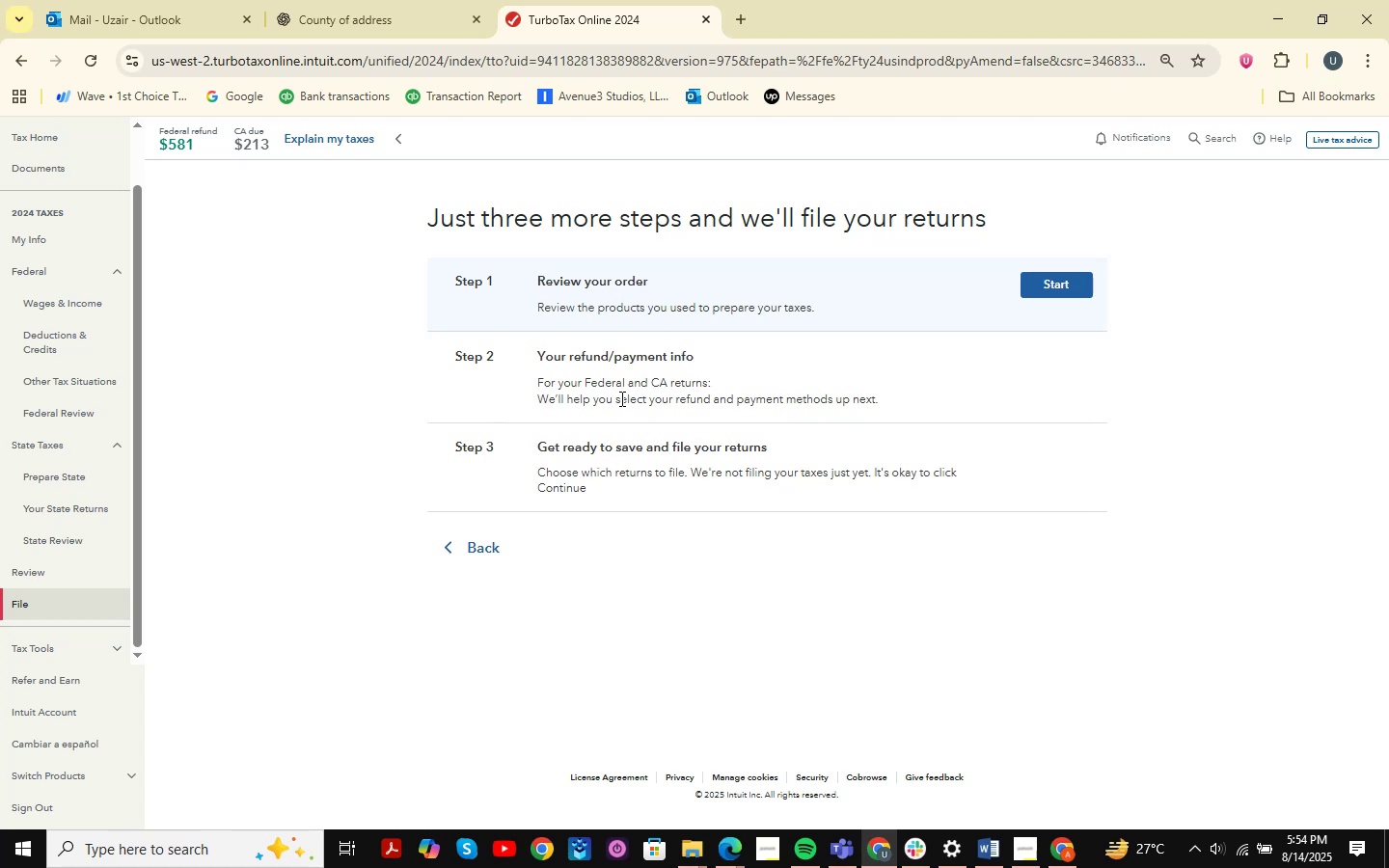 
wait(21.65)
 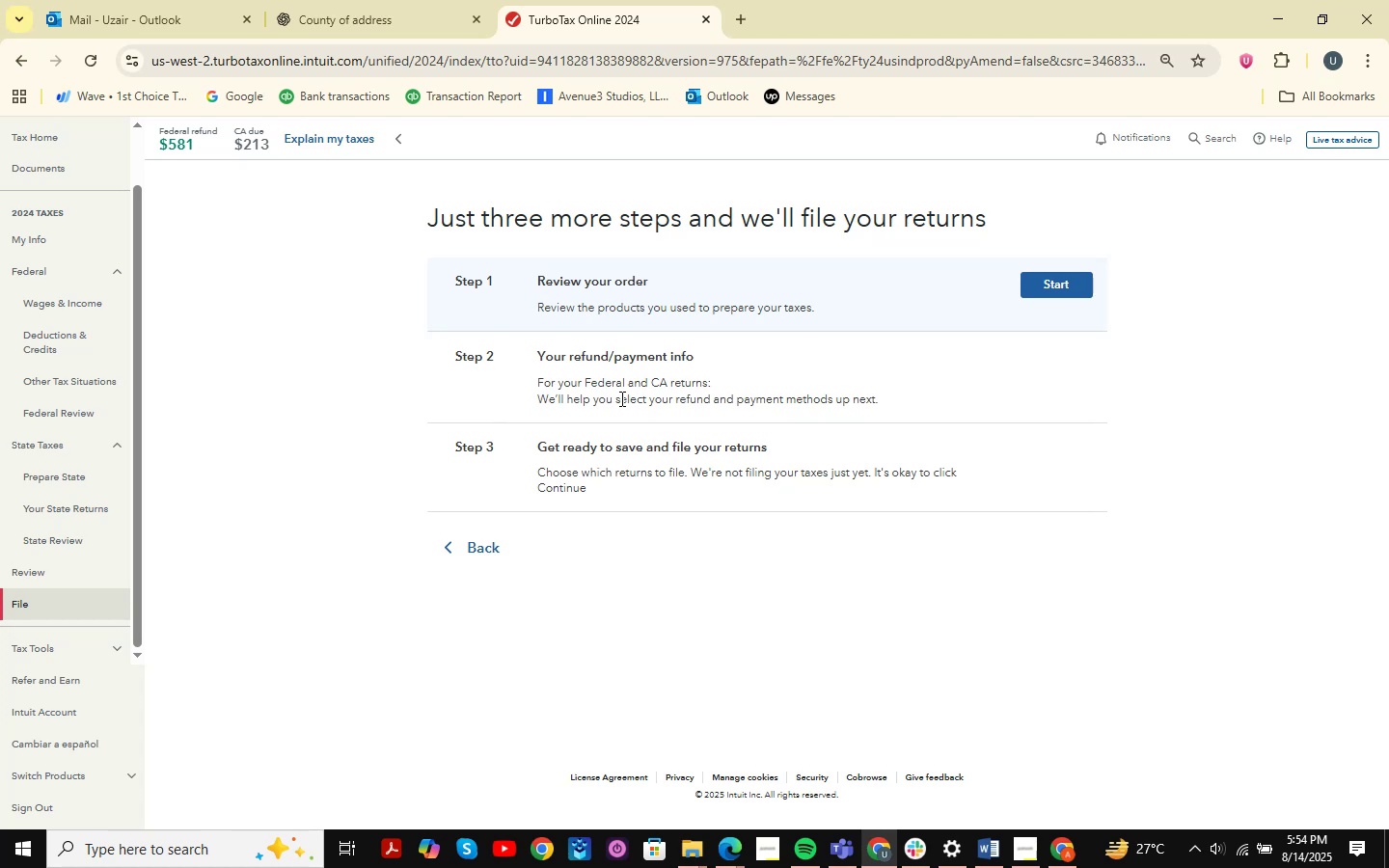 
left_click([843, 852])
 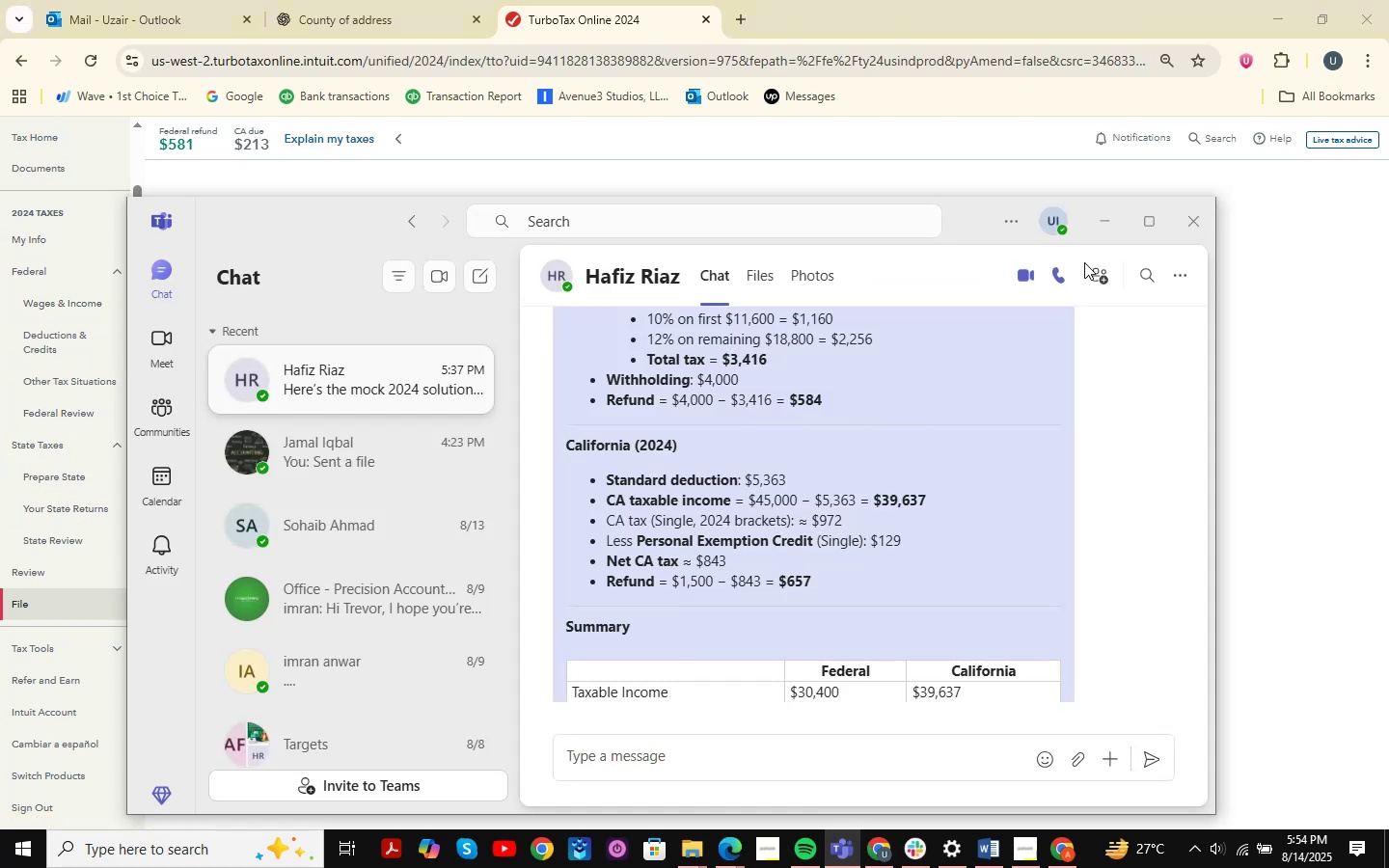 
left_click([1129, 224])
 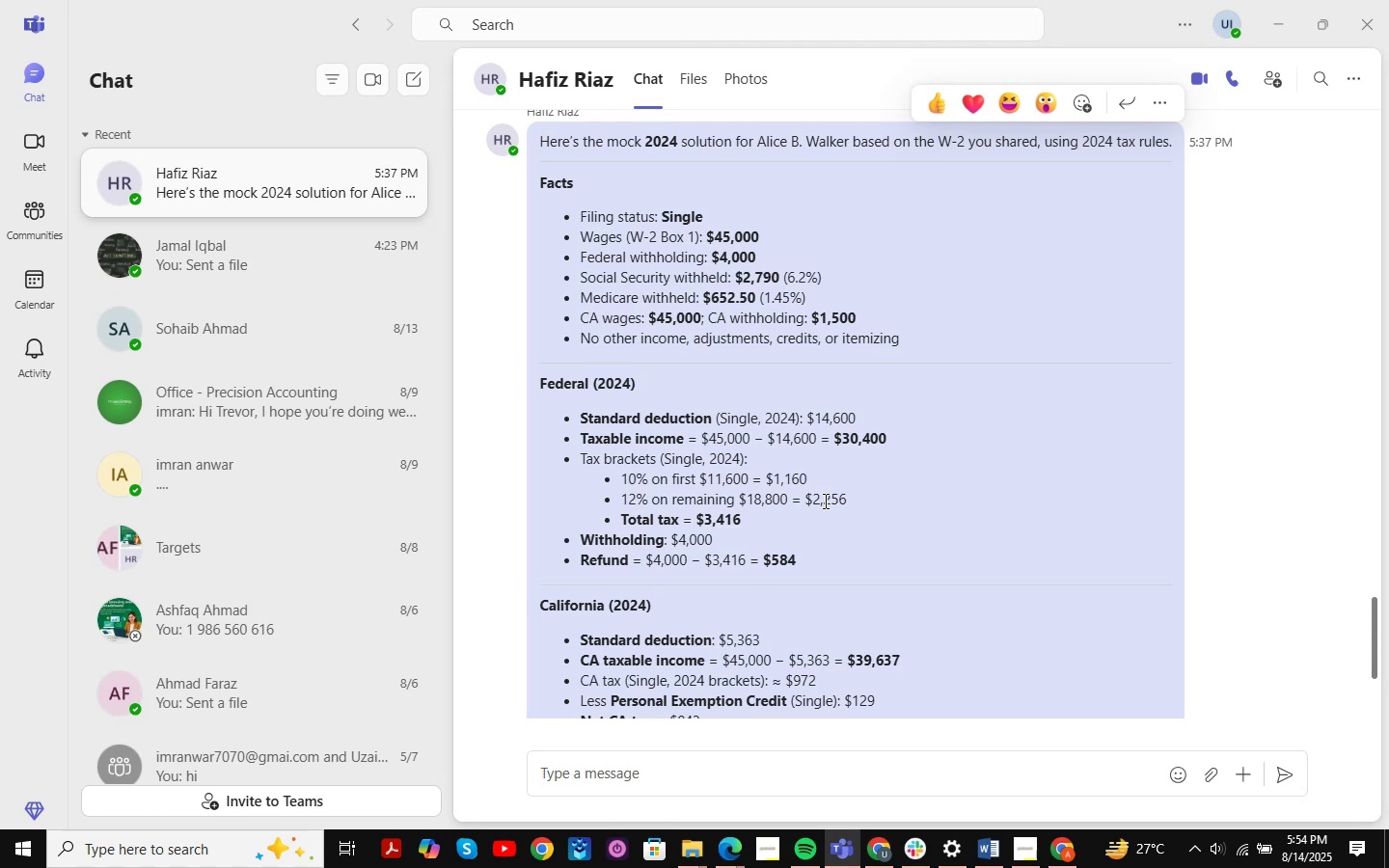 
wait(14.81)
 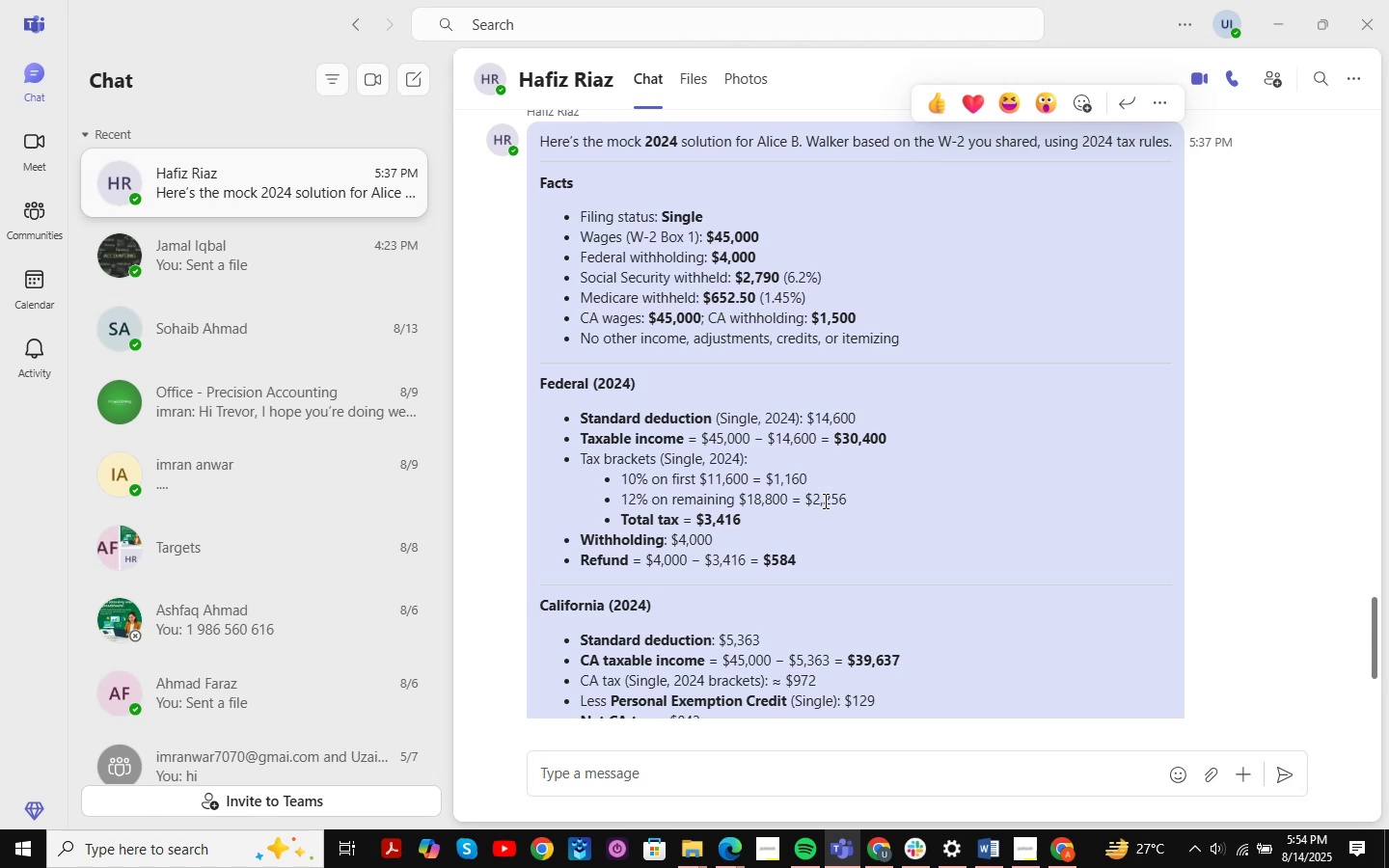 
left_click([1266, 25])
 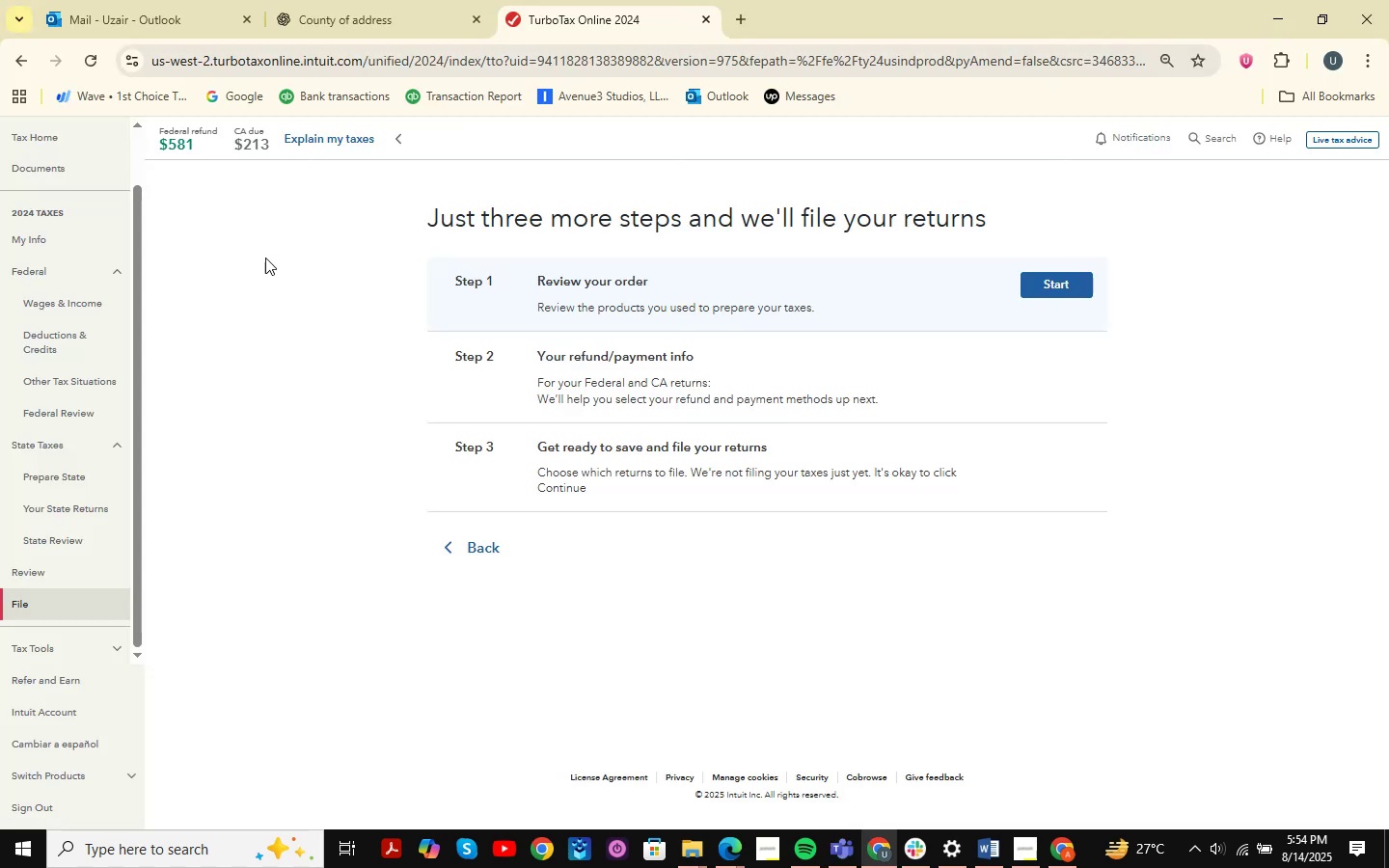 
scroll: coordinate [278, 231], scroll_direction: up, amount: 3.0
 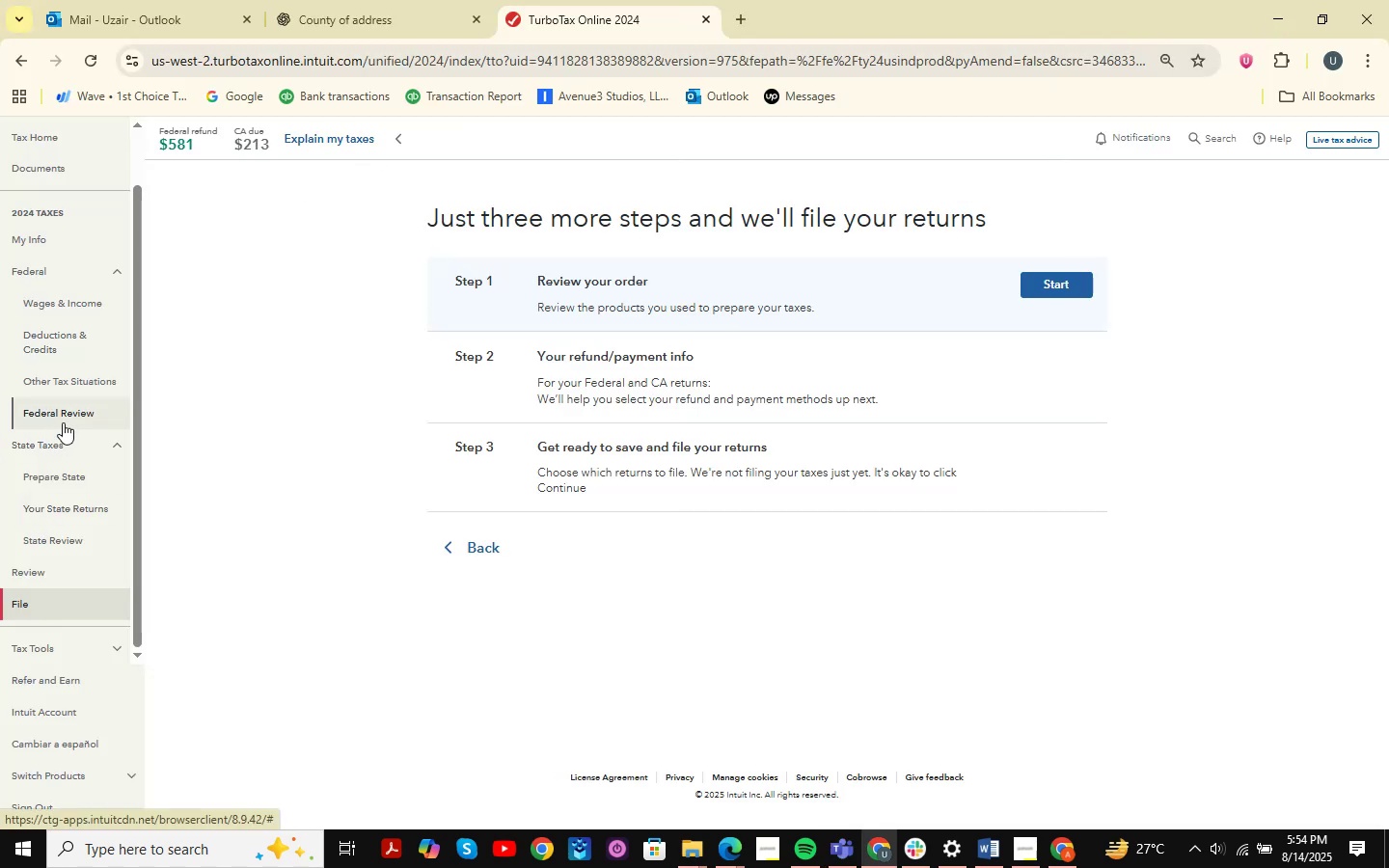 
wait(5.14)
 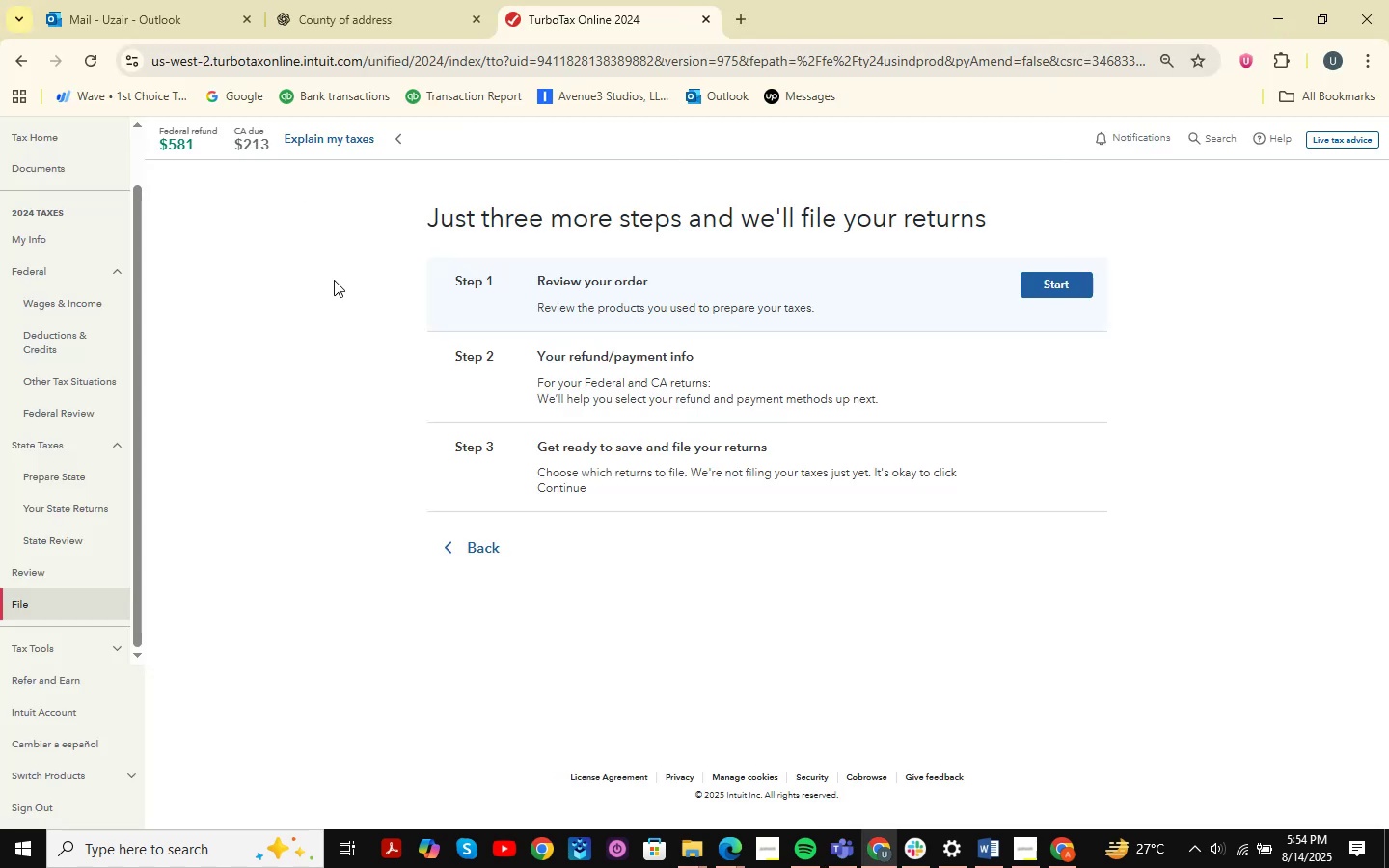 
scroll: coordinate [53, 362], scroll_direction: up, amount: 3.0
 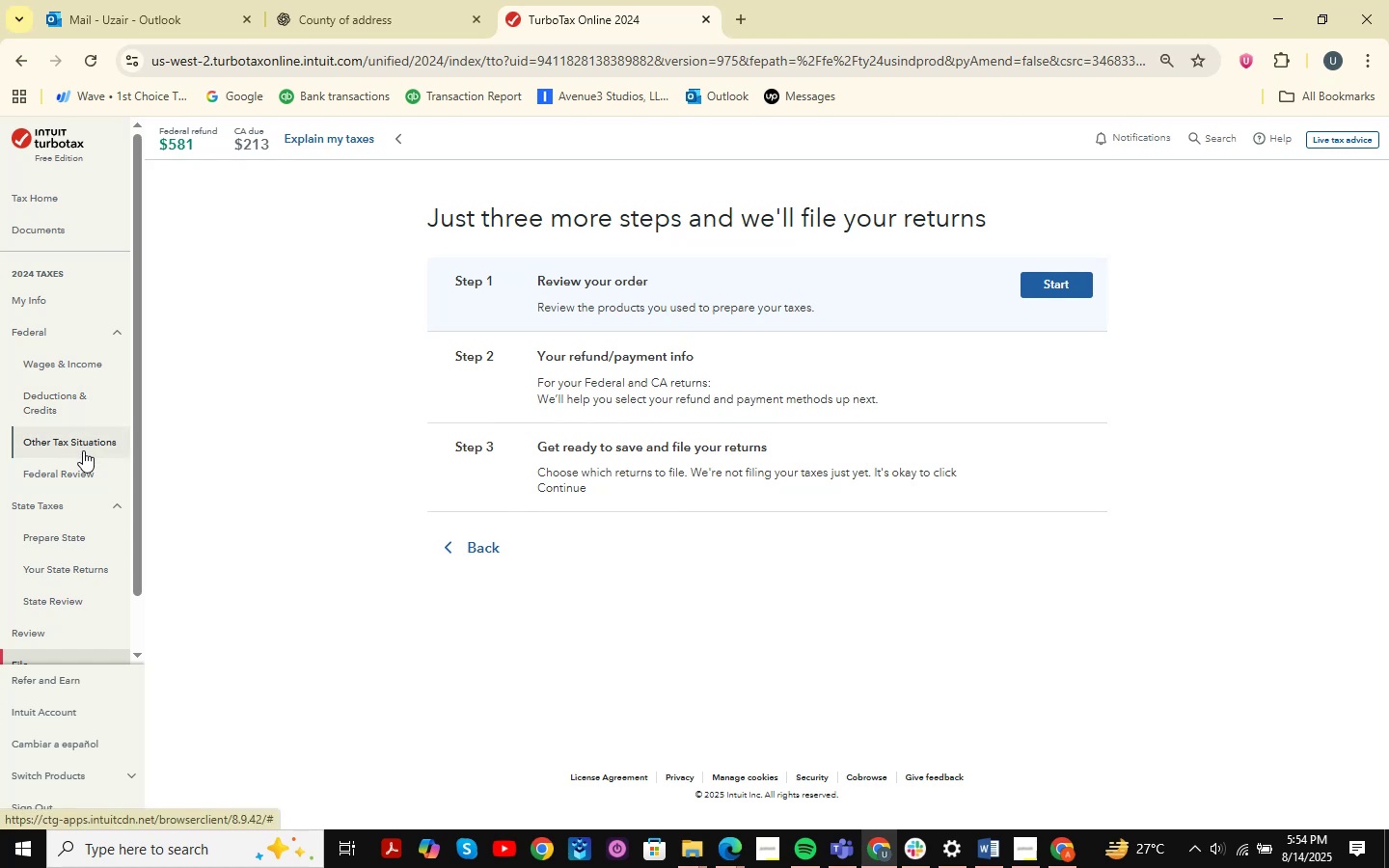 
left_click([83, 470])
 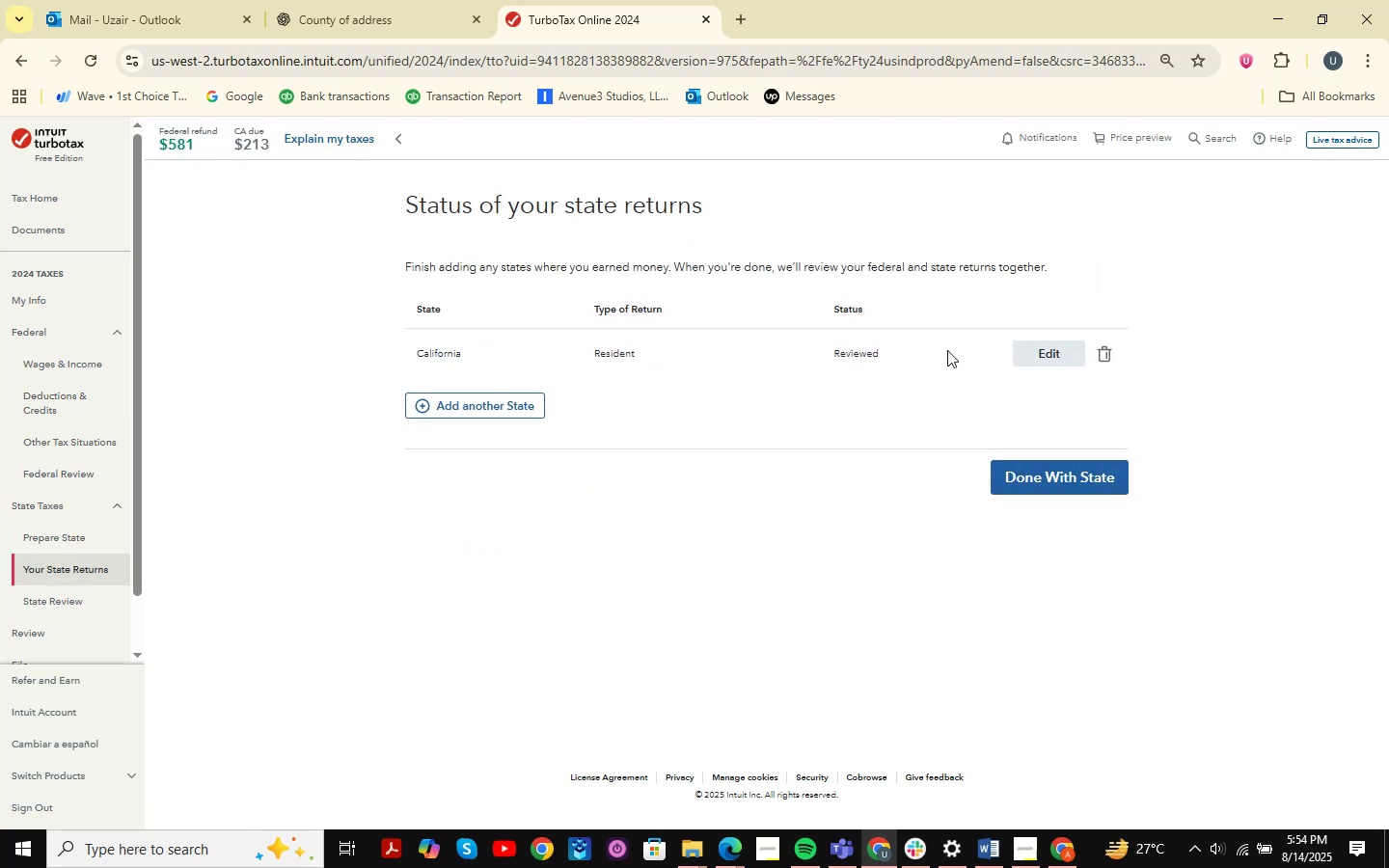 
wait(6.9)
 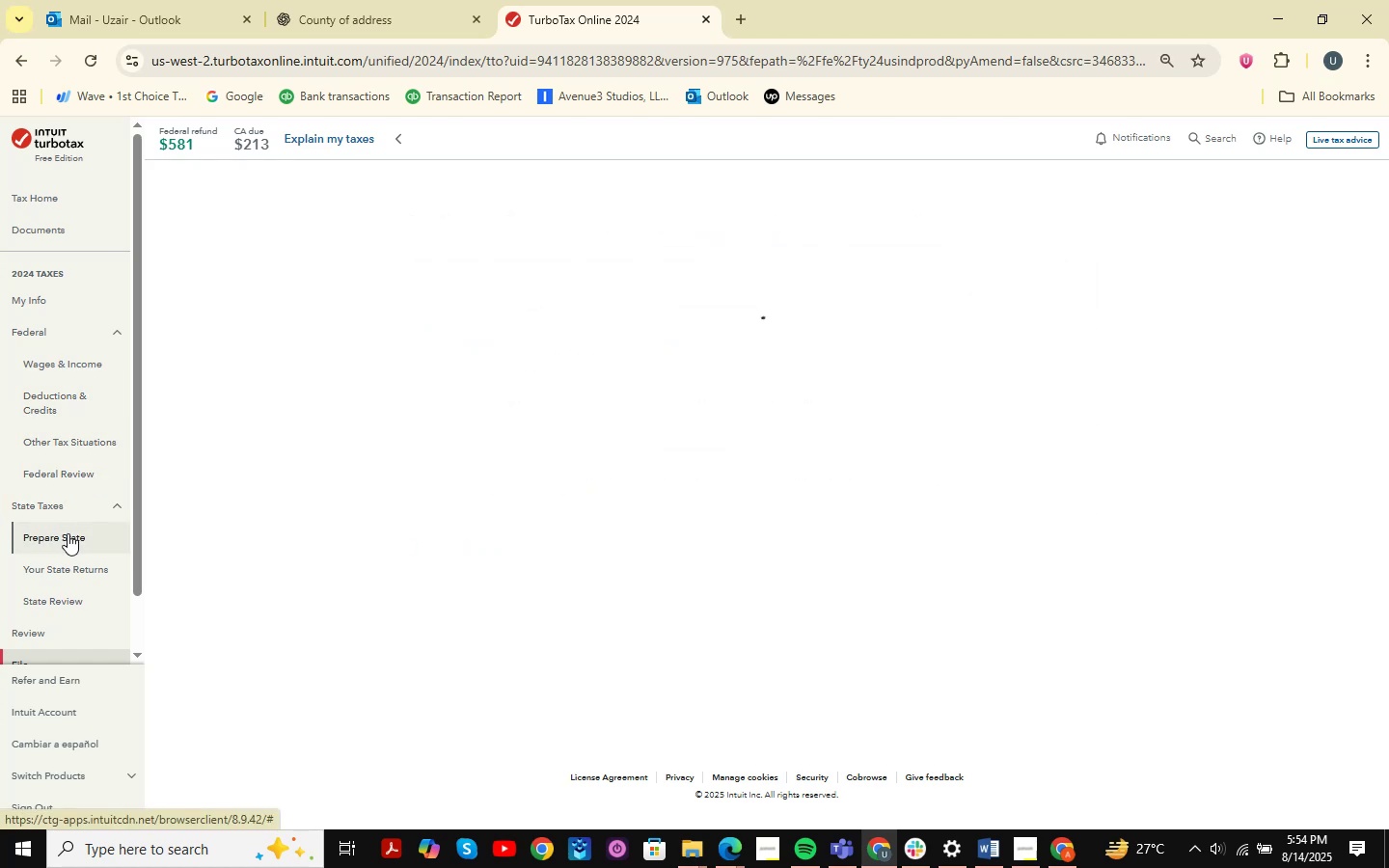 
left_click([1056, 346])
 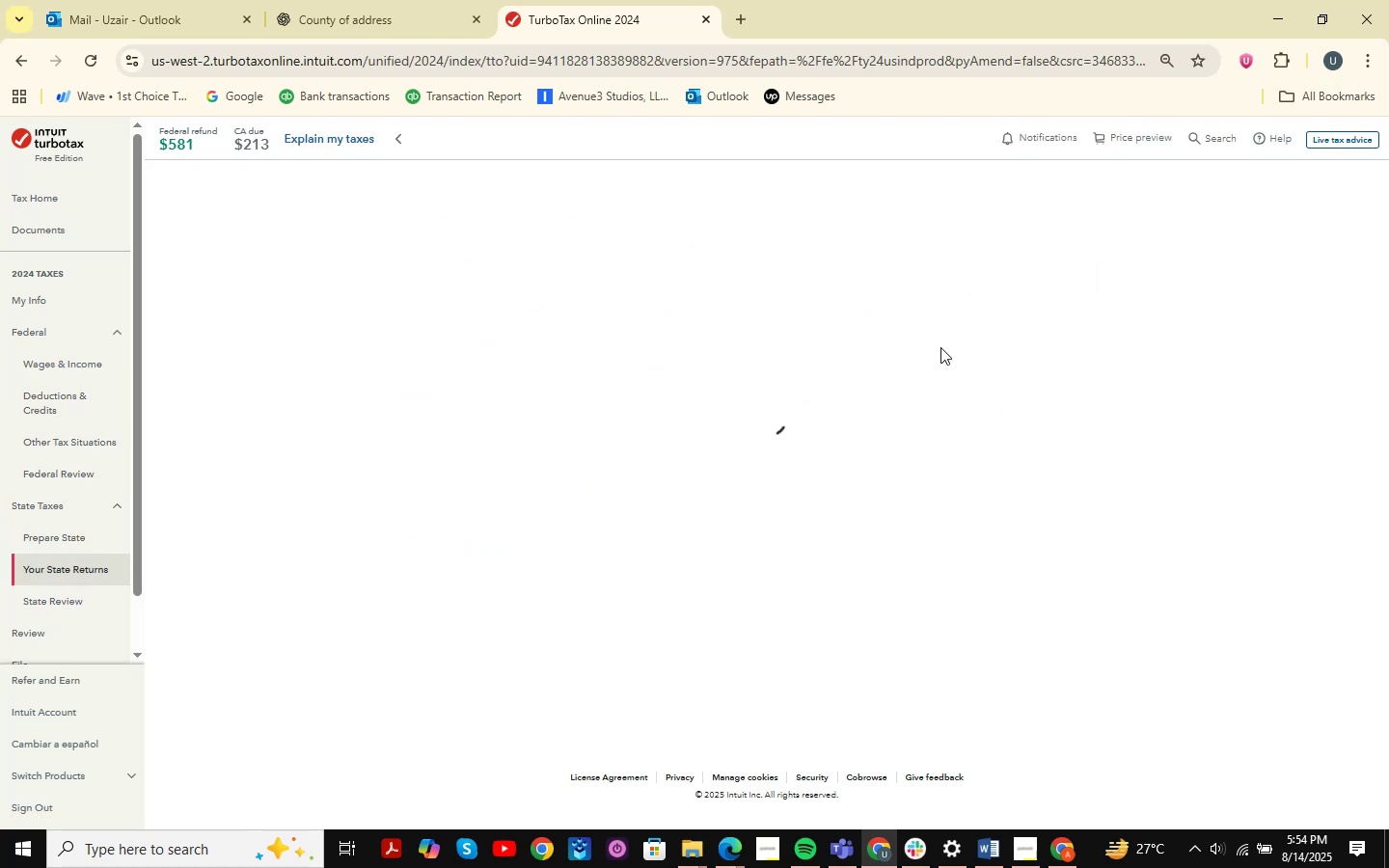 
mouse_move([766, 320])
 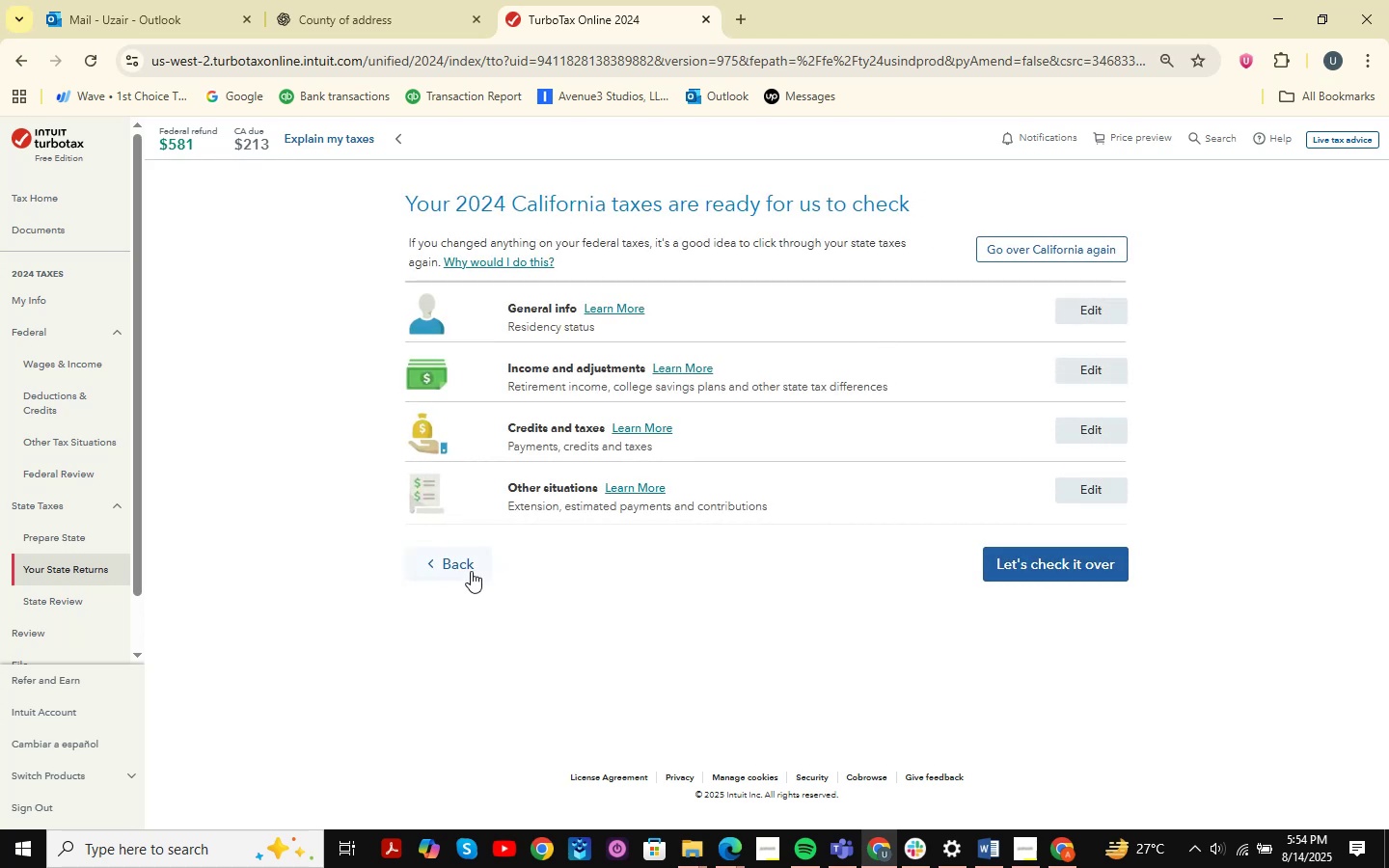 
left_click([469, 571])
 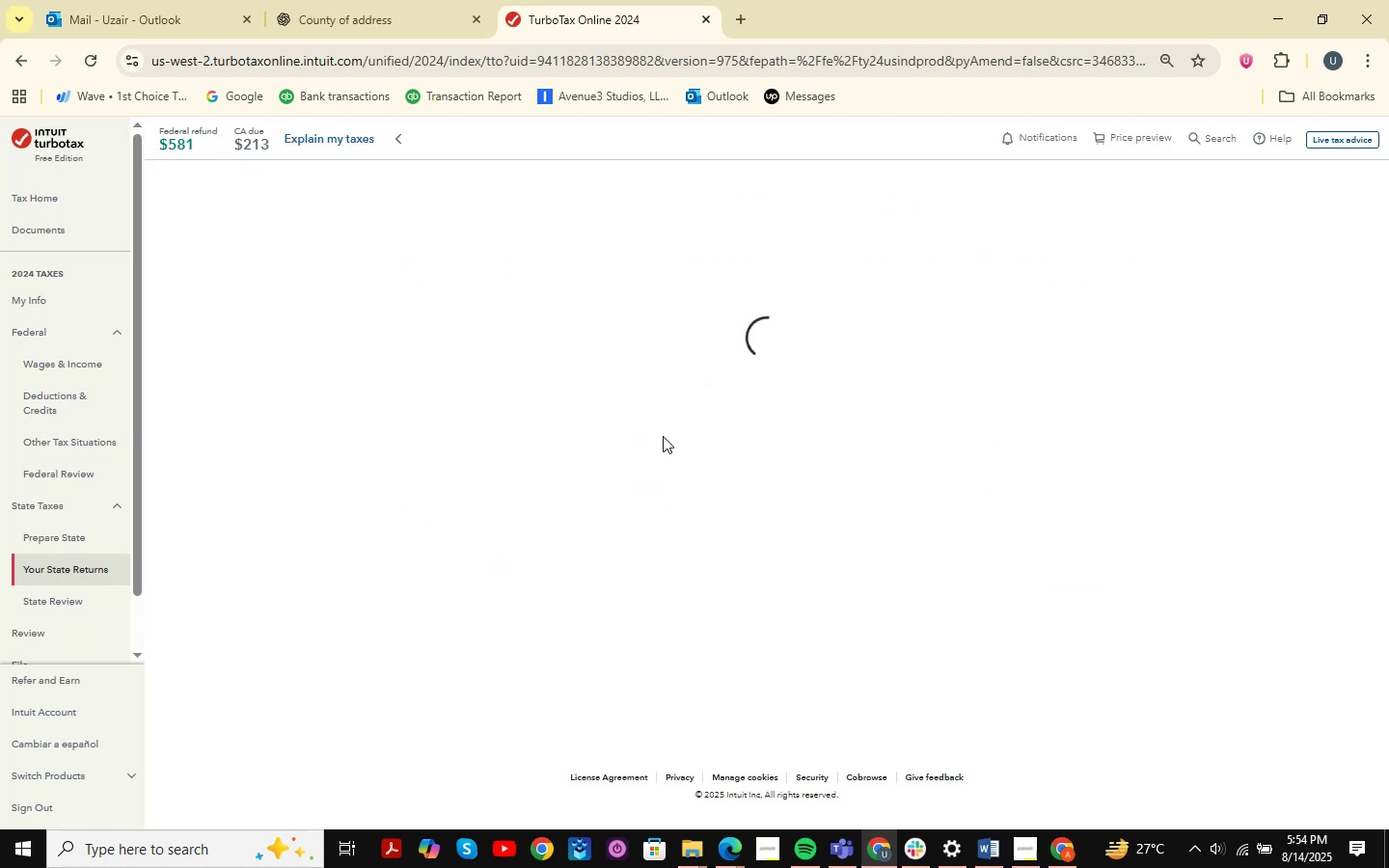 
wait(5.15)
 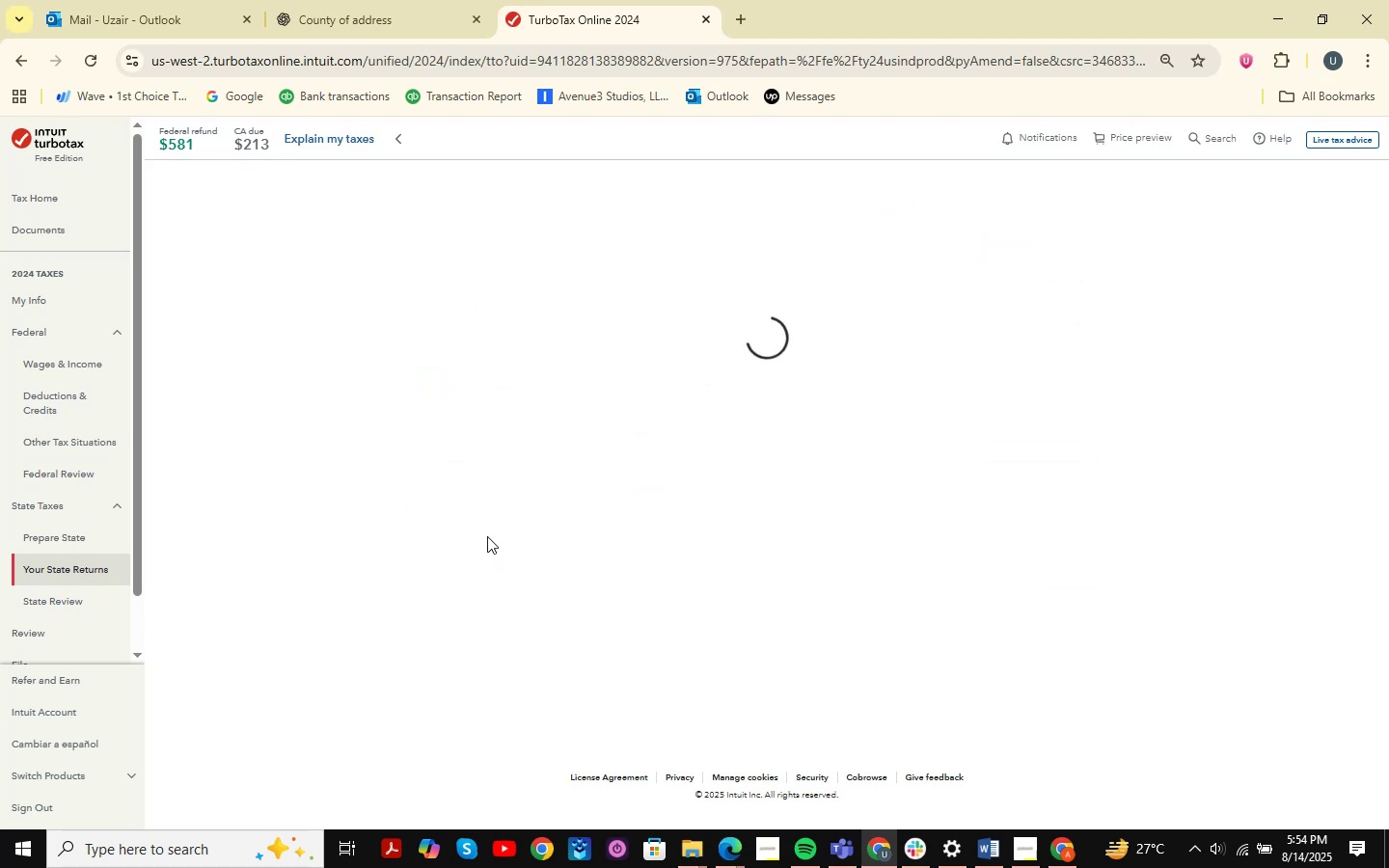 
scroll: coordinate [73, 550], scroll_direction: down, amount: 2.0
 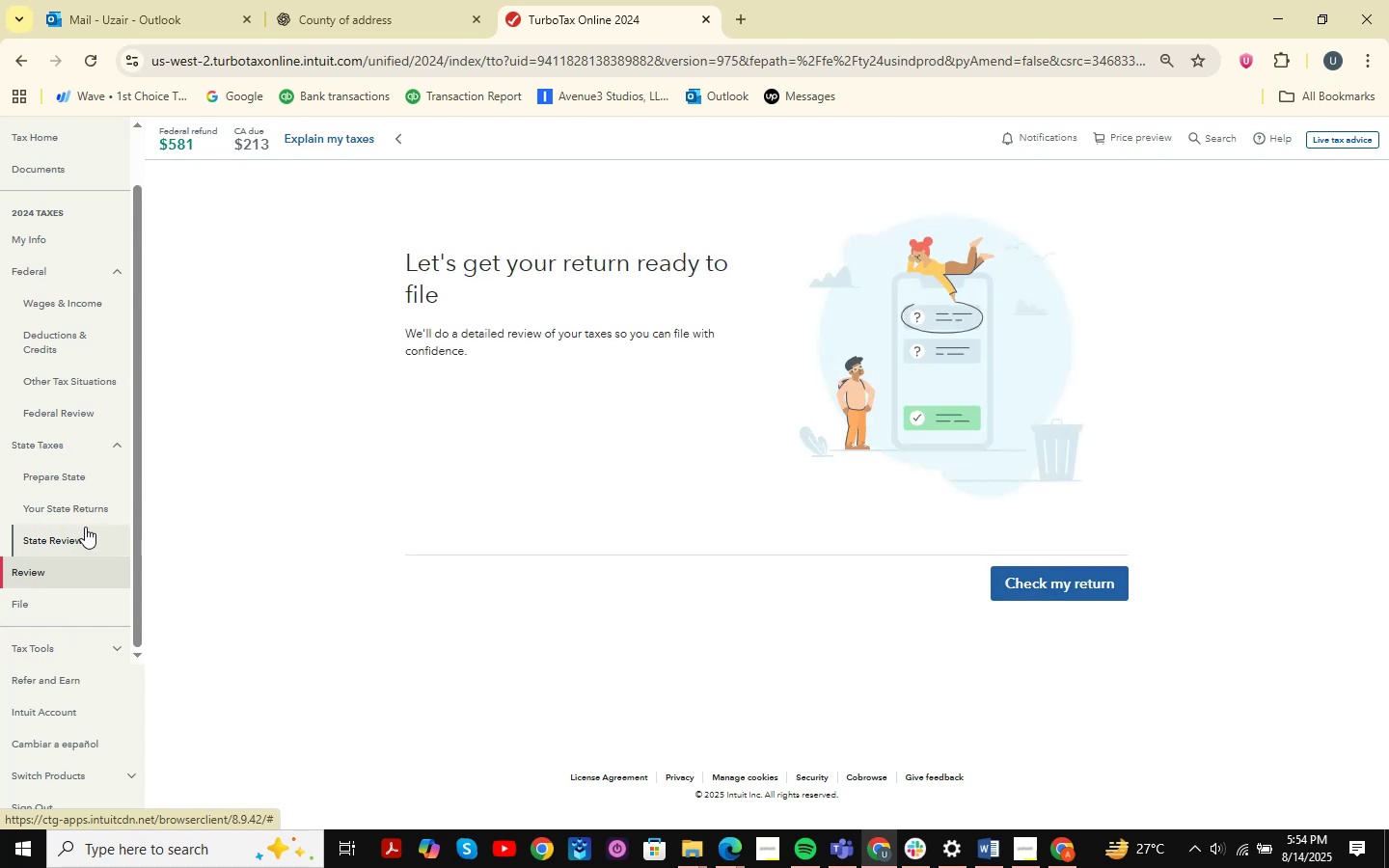 
left_click([85, 527])
 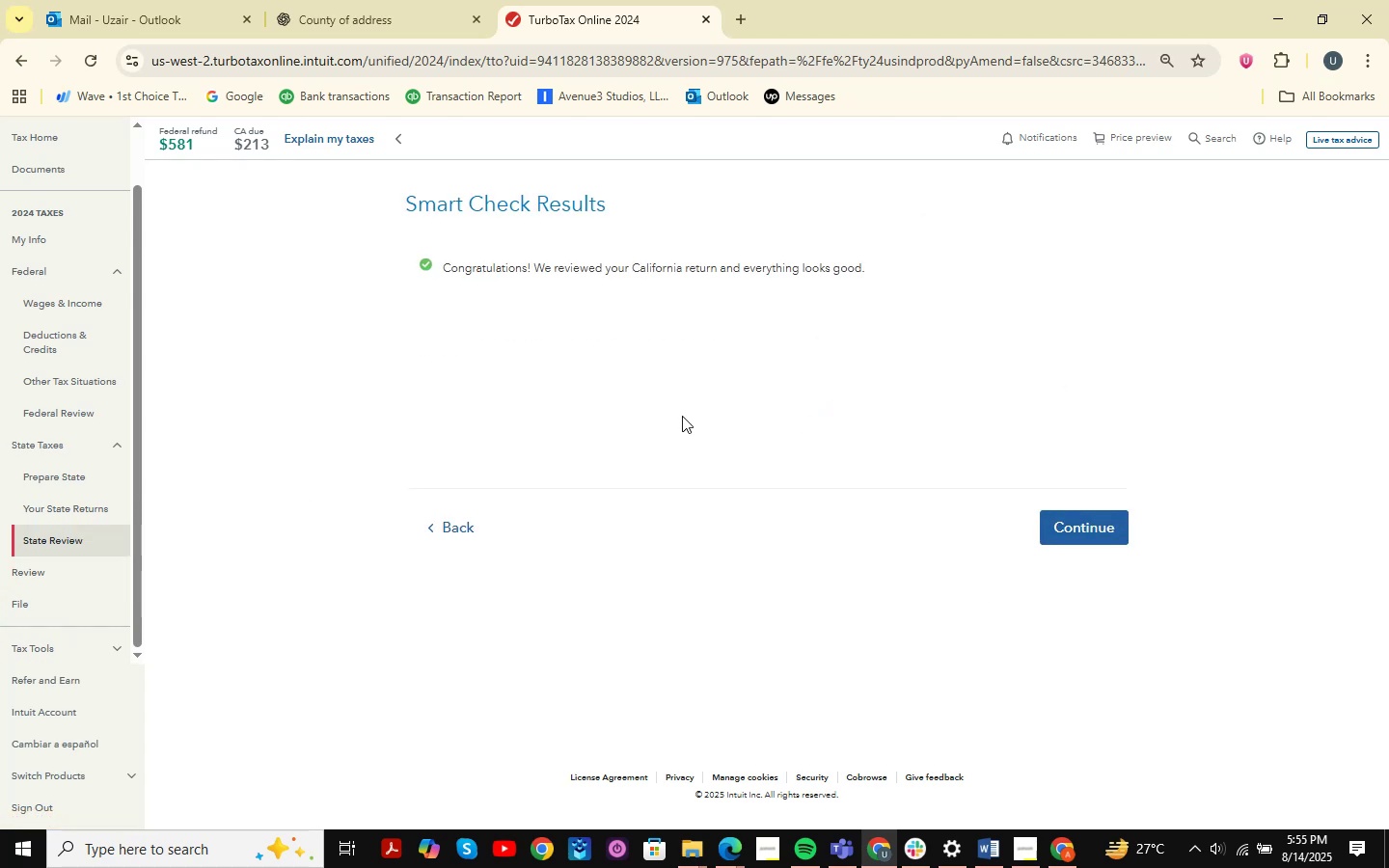 
left_click([1092, 532])
 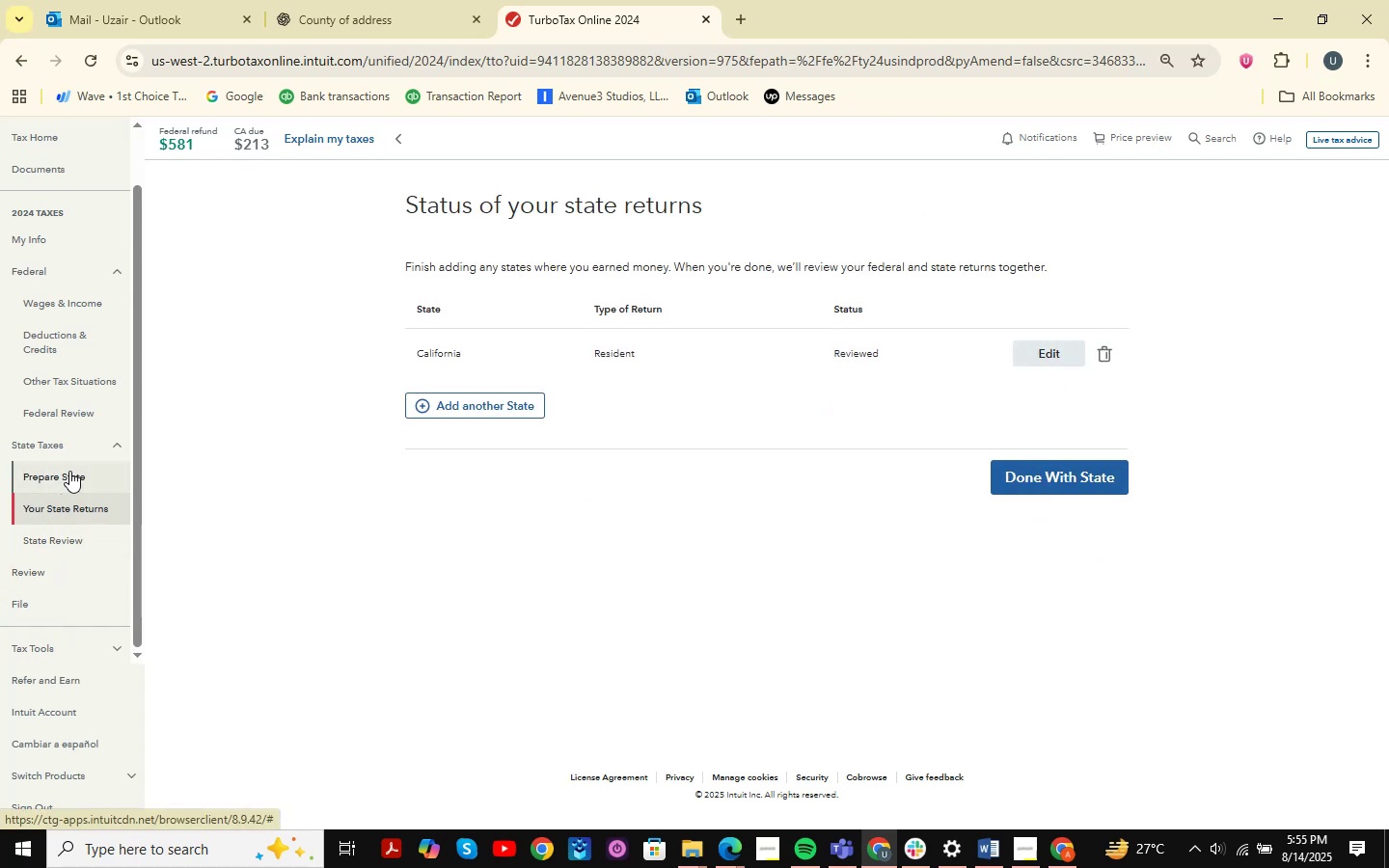 
wait(6.84)
 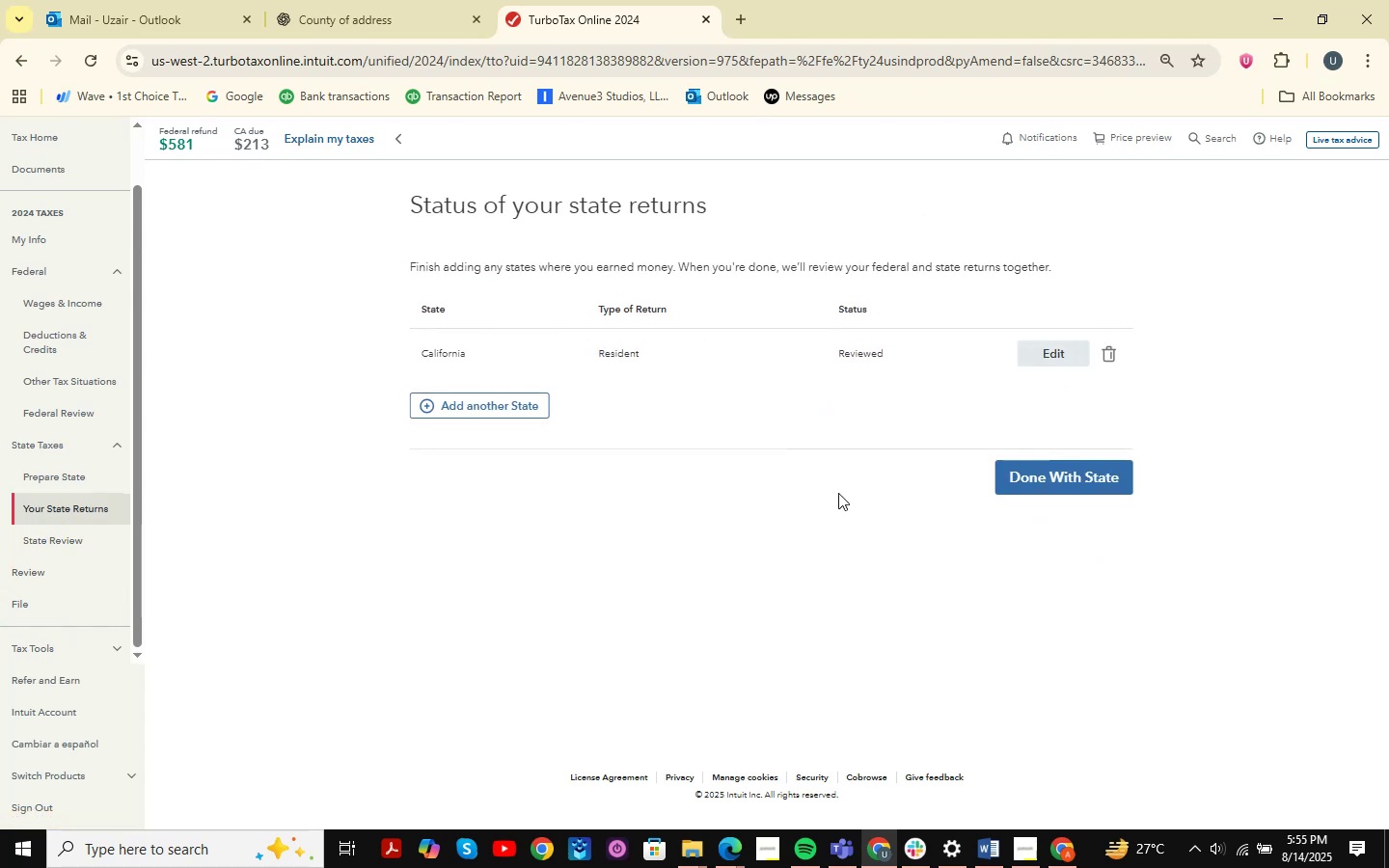 
left_click([85, 378])
 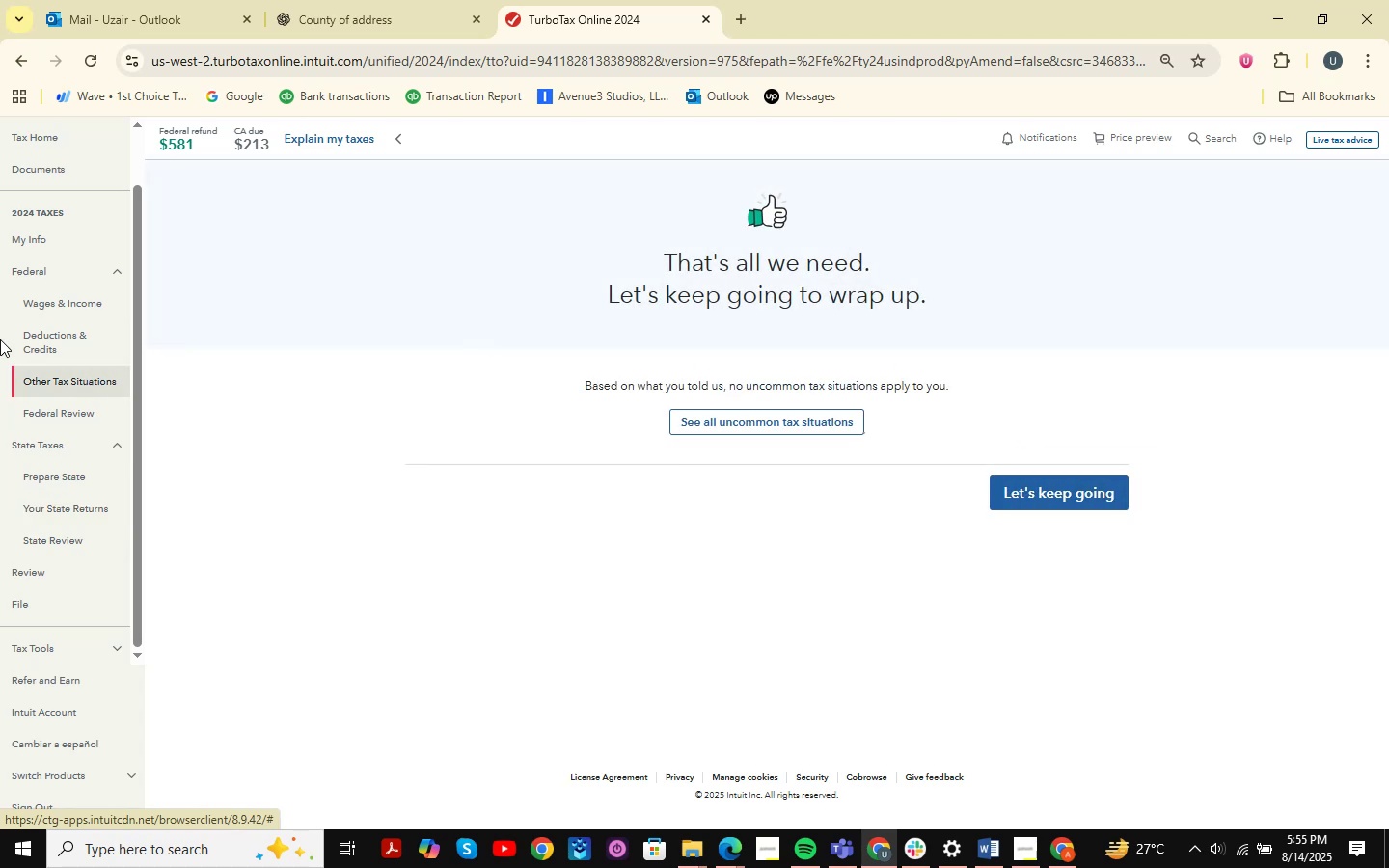 
left_click([78, 518])
 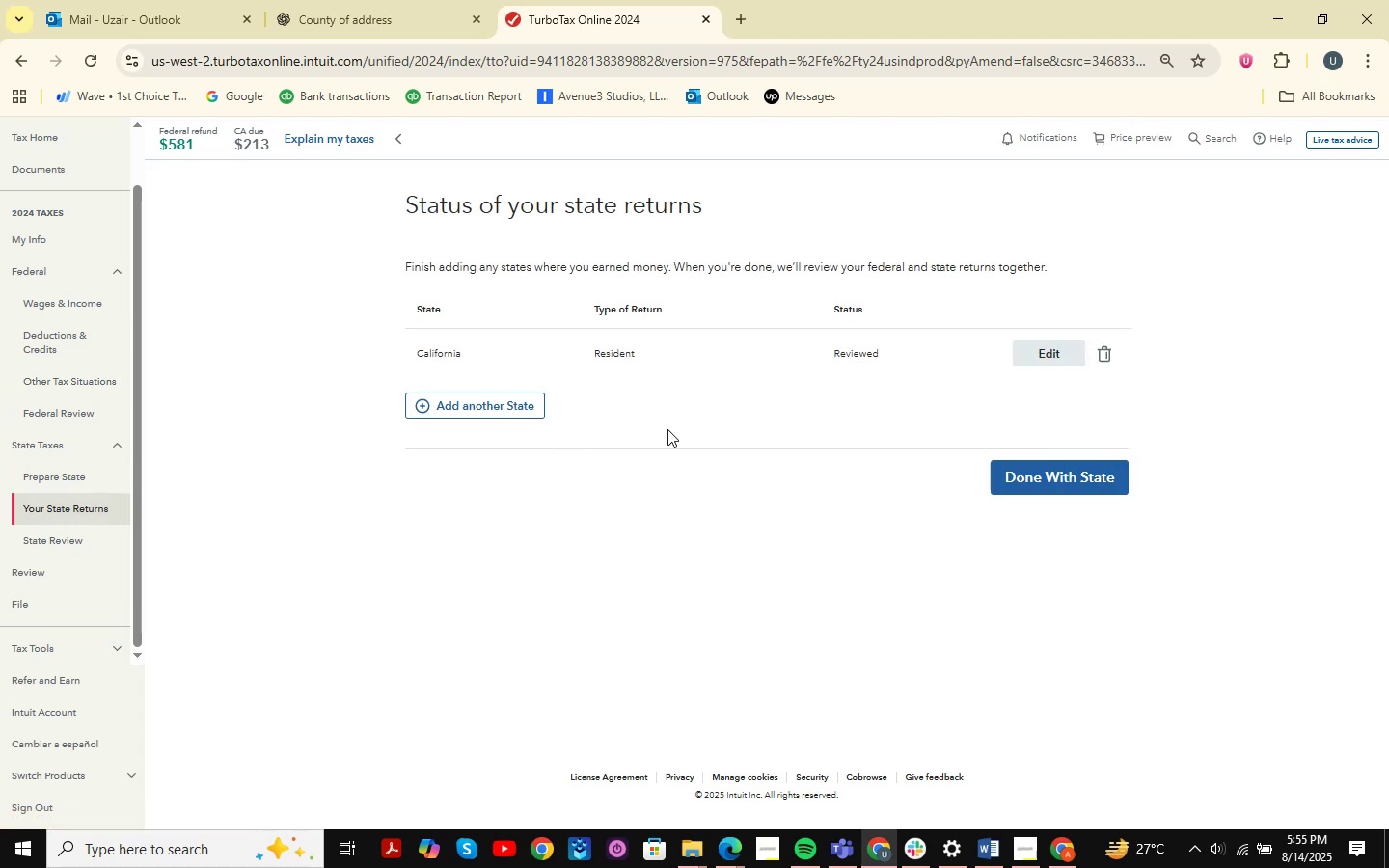 
left_click([1025, 479])
 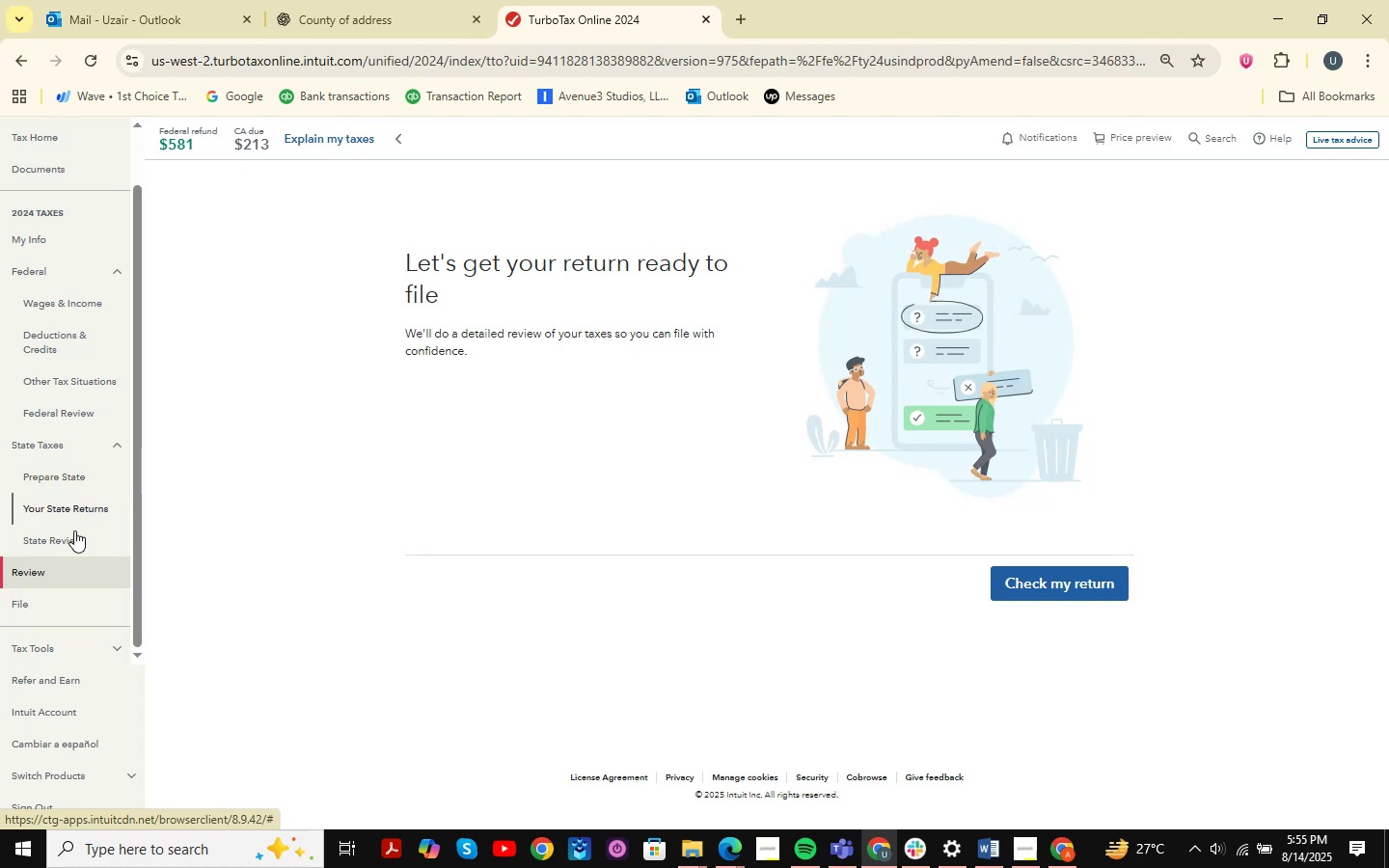 
wait(5.17)
 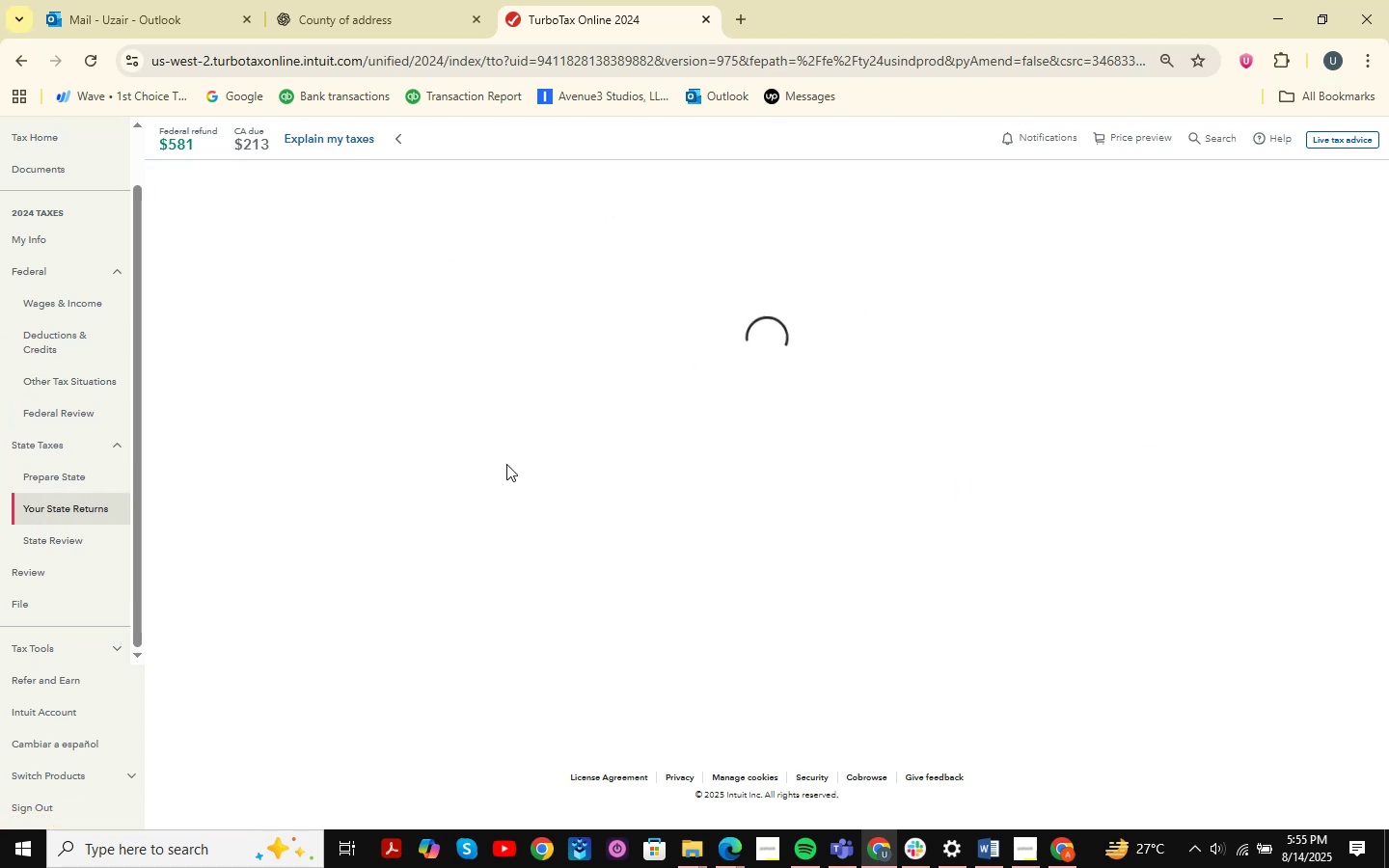 
left_click([999, 578])
 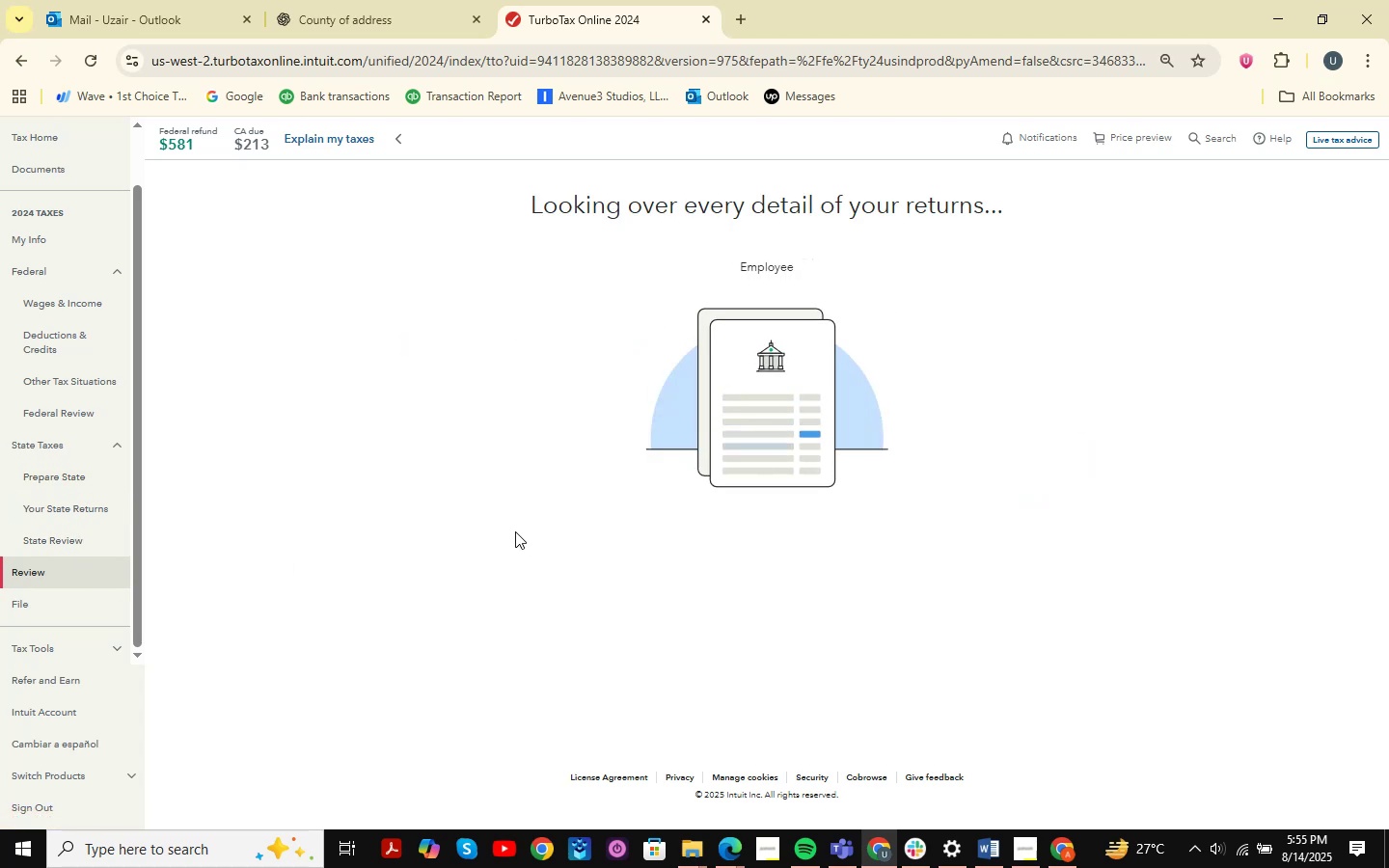 
wait(11.74)
 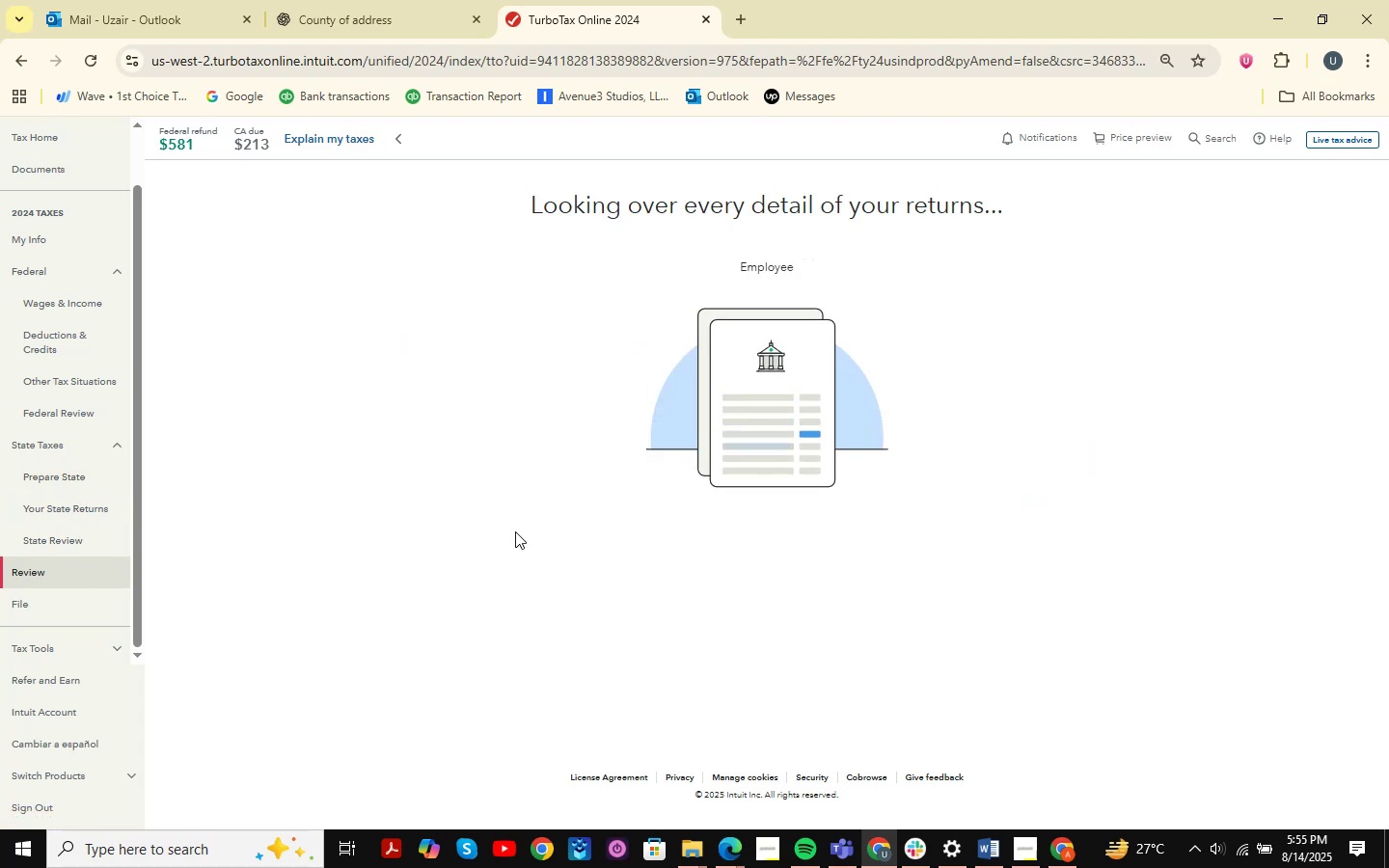 
left_click([702, 467])
 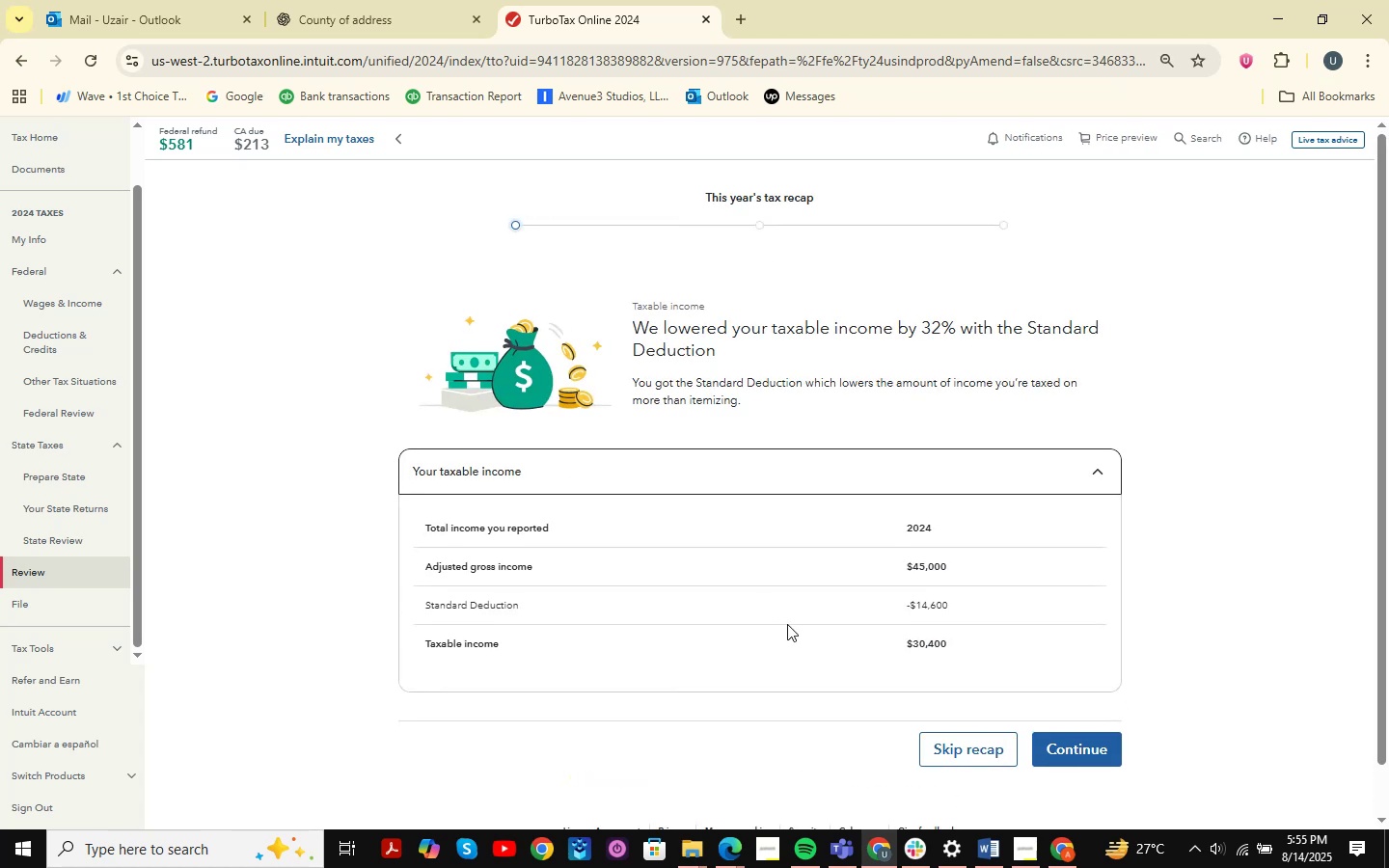 
scroll: coordinate [764, 637], scroll_direction: down, amount: 4.0
 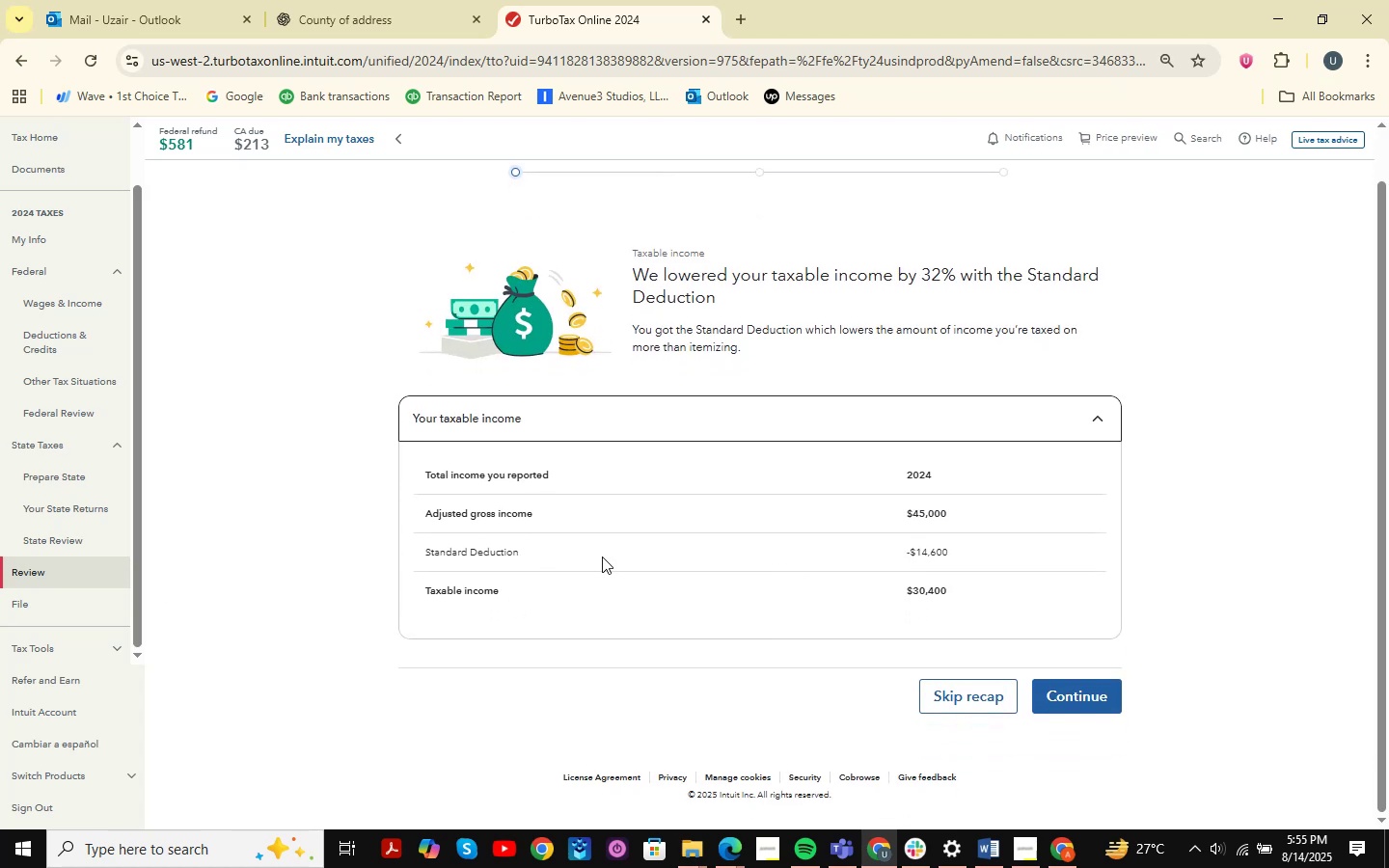 
scroll: coordinate [602, 556], scroll_direction: up, amount: 2.0
 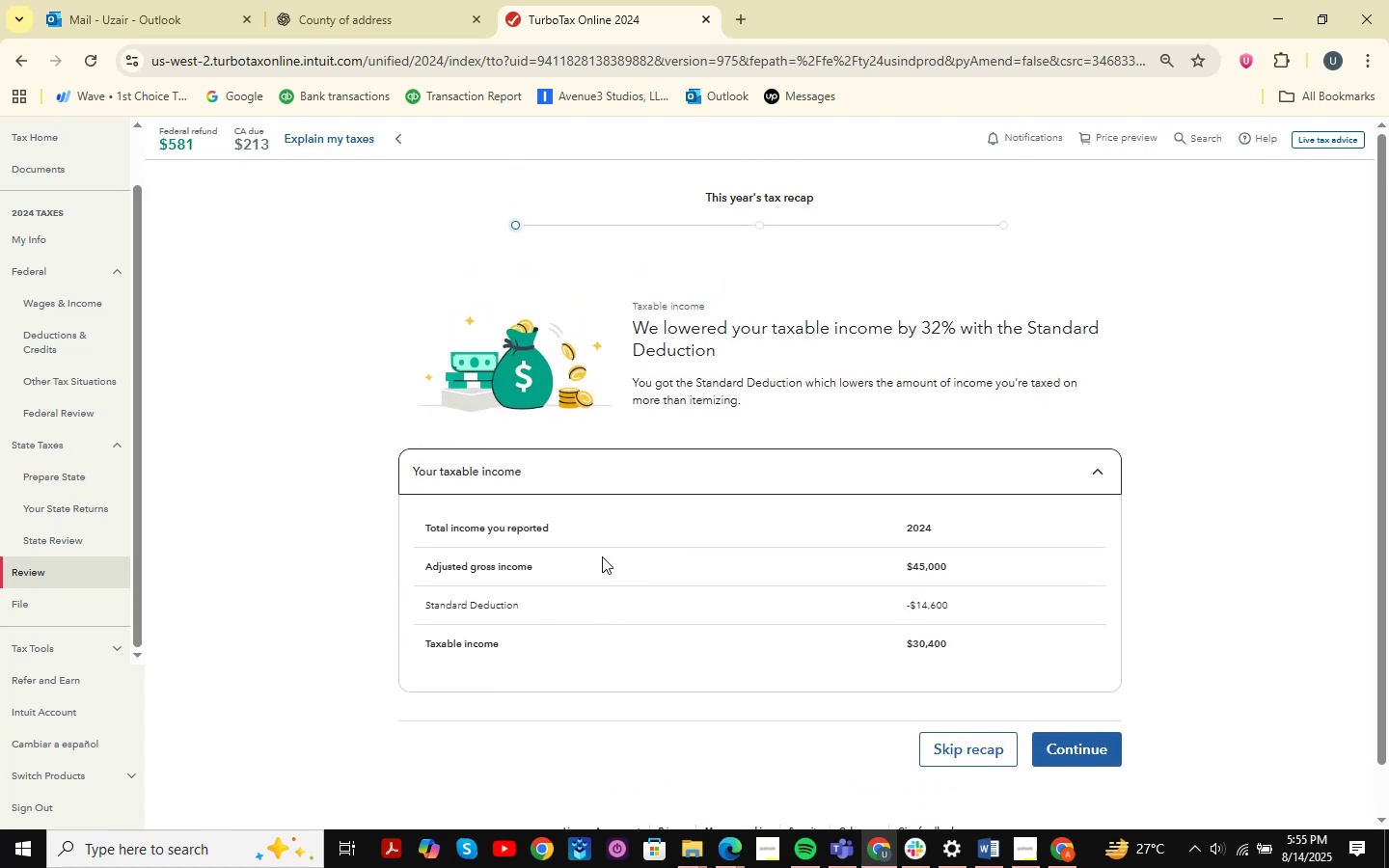 
scroll: coordinate [602, 556], scroll_direction: down, amount: 2.0
 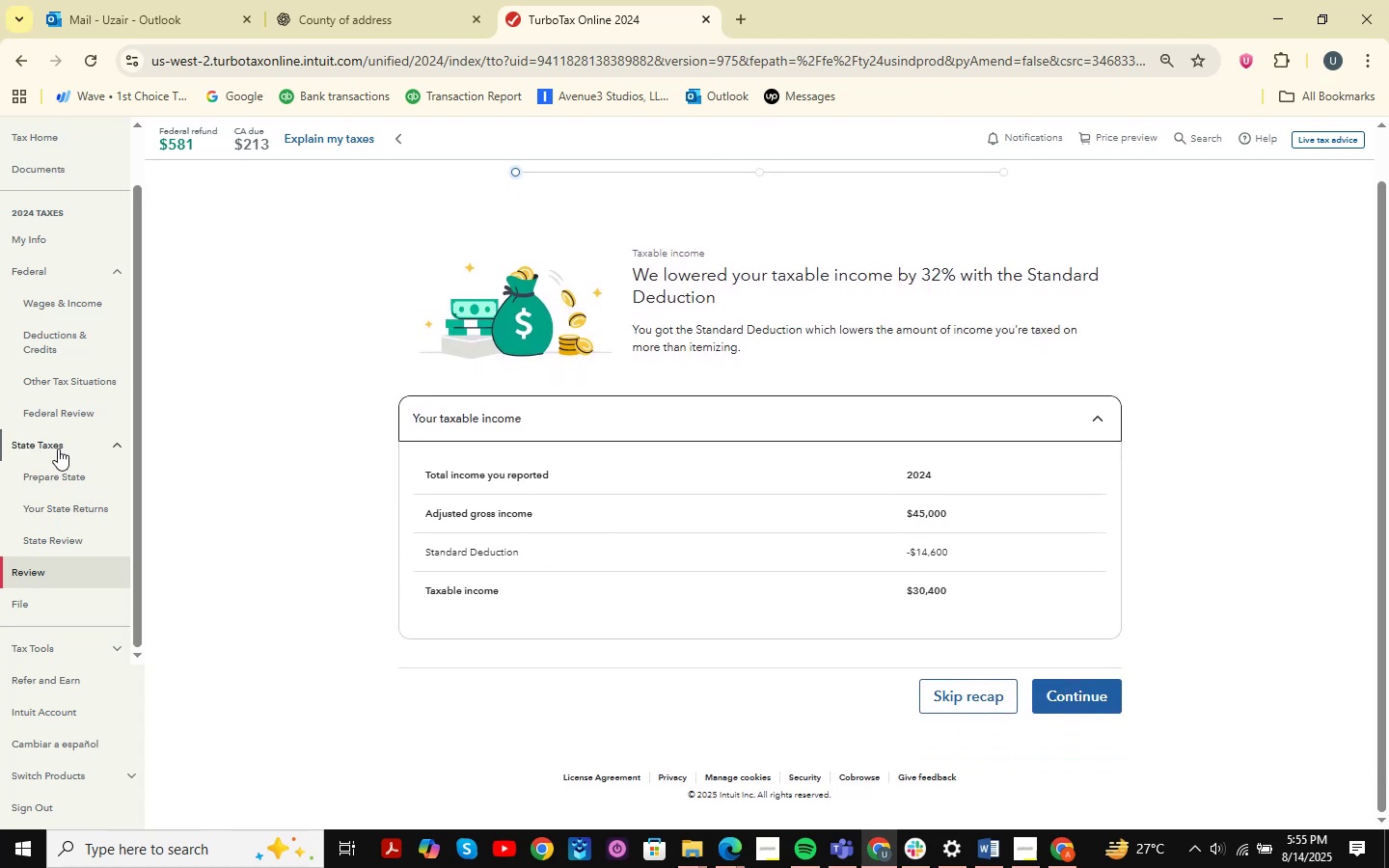 
left_click([58, 444])
 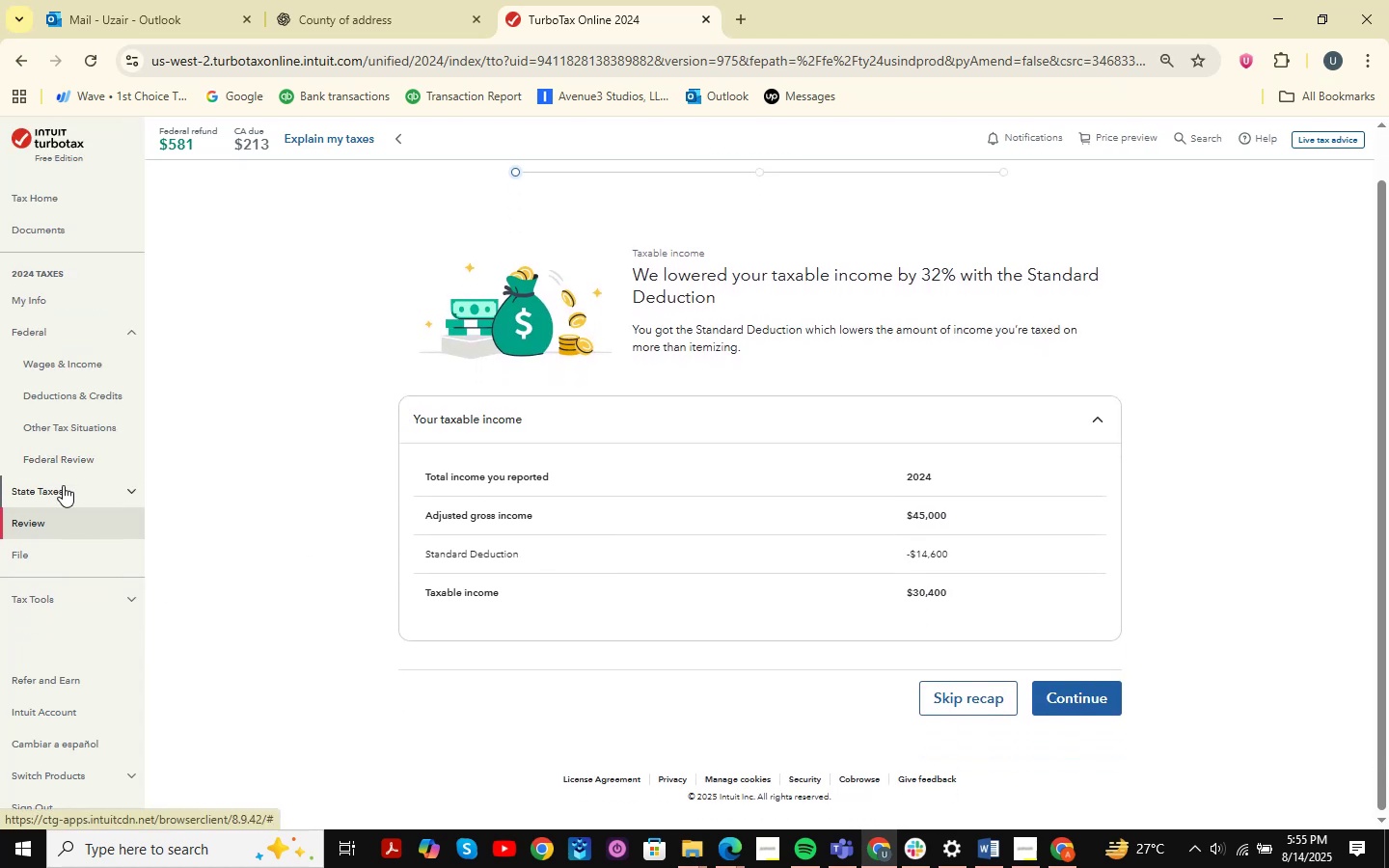 
left_click([63, 485])
 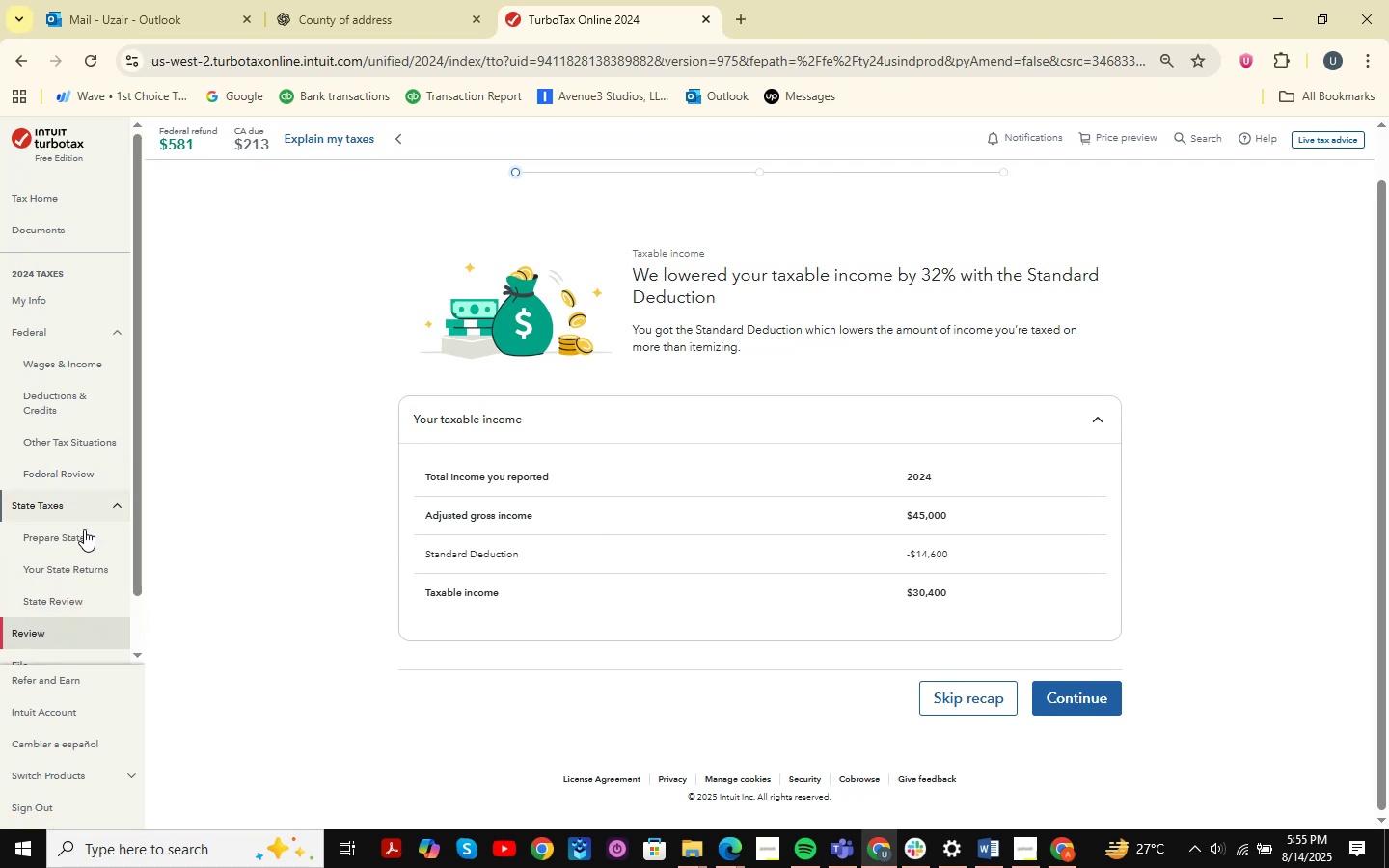 
left_click([84, 530])
 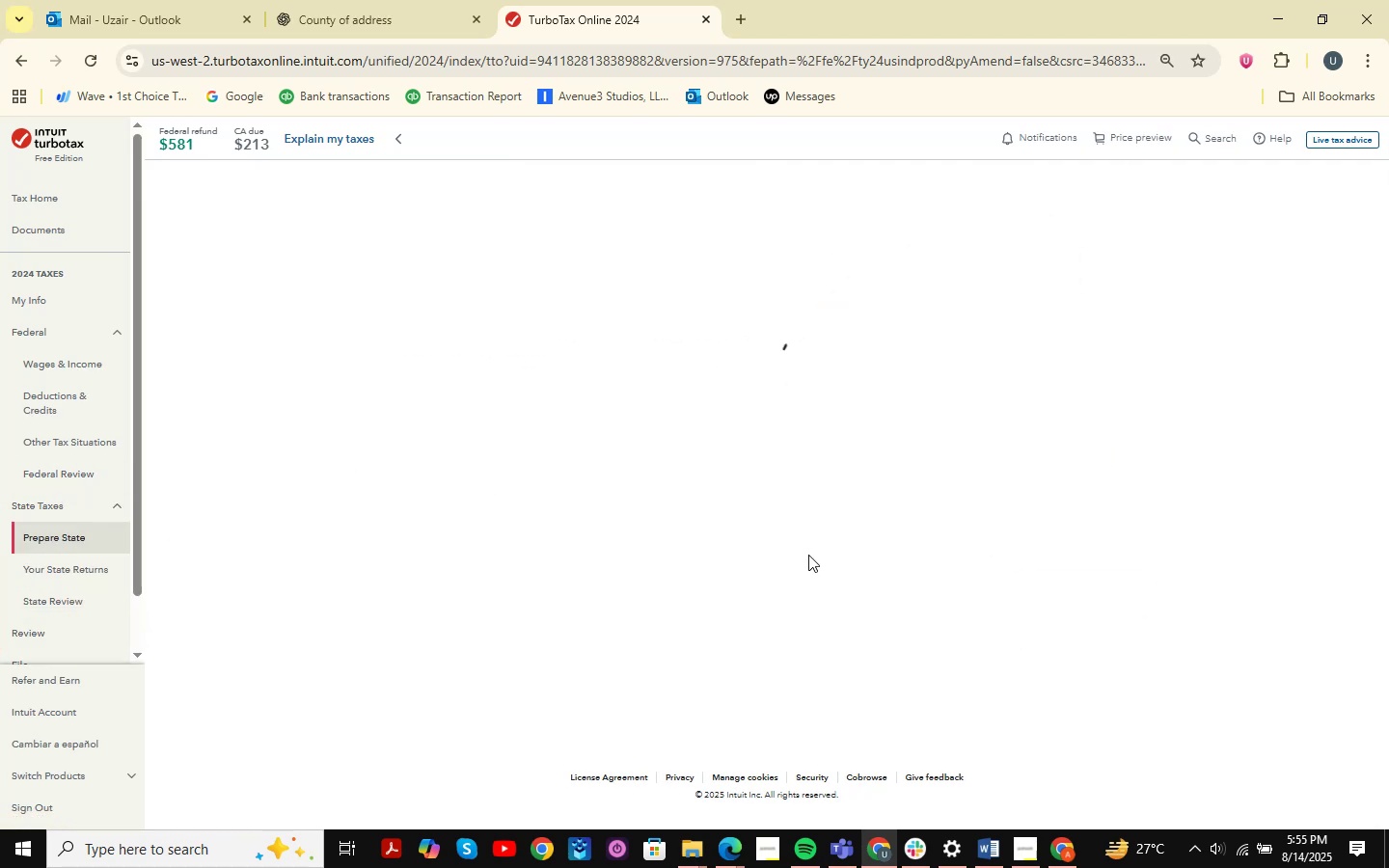 
wait(8.76)
 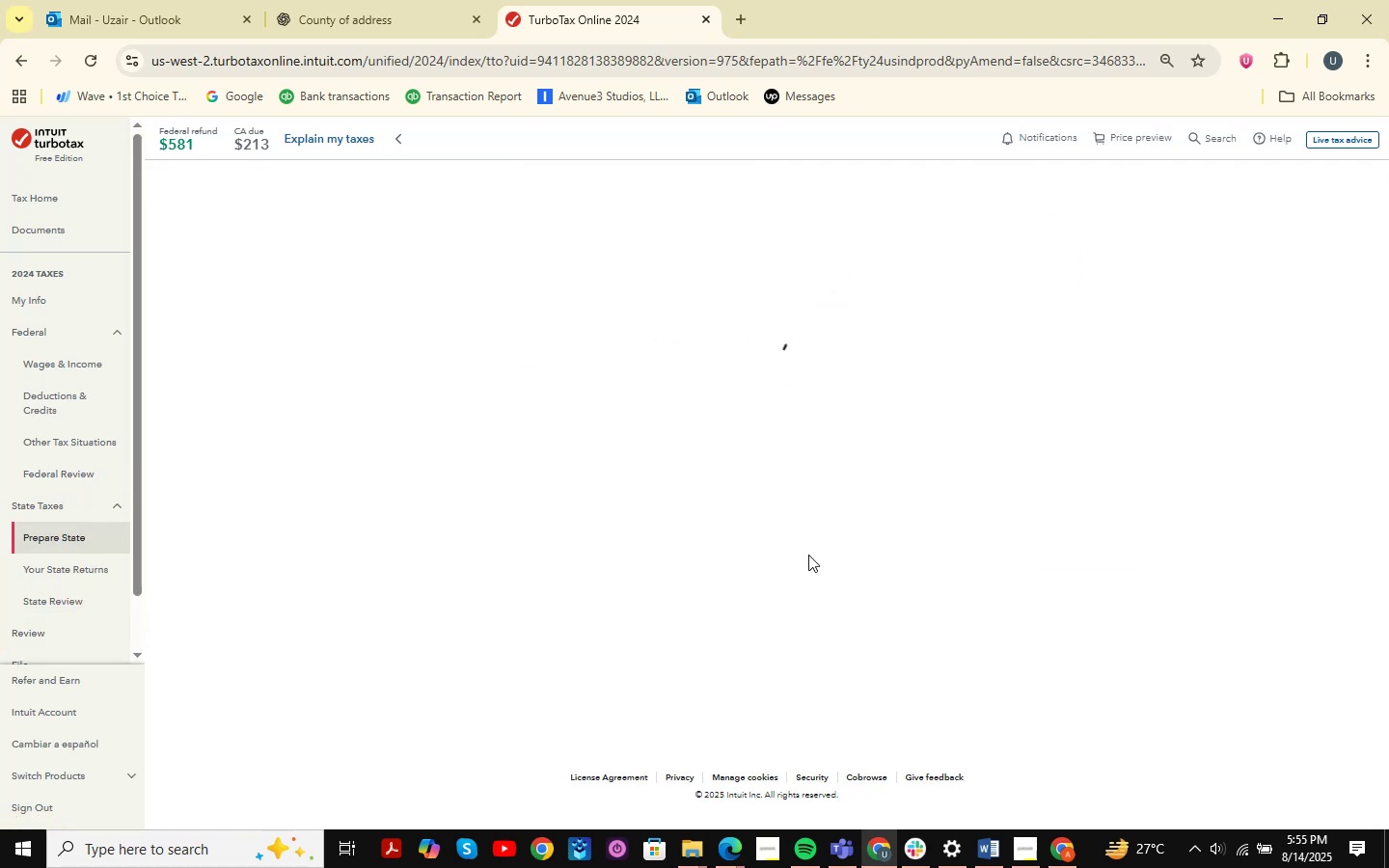 
left_click([1040, 357])
 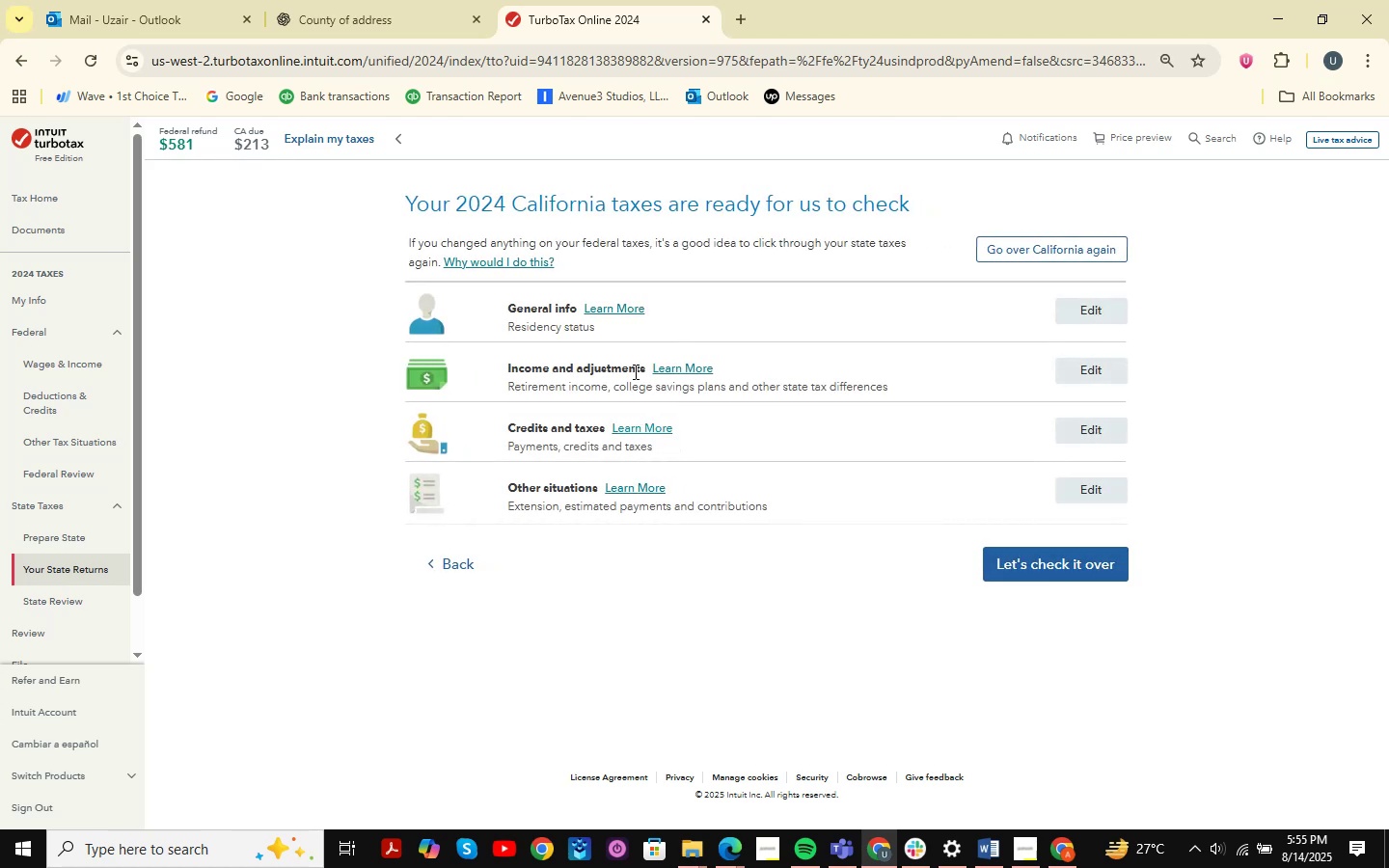 
left_click([1086, 303])
 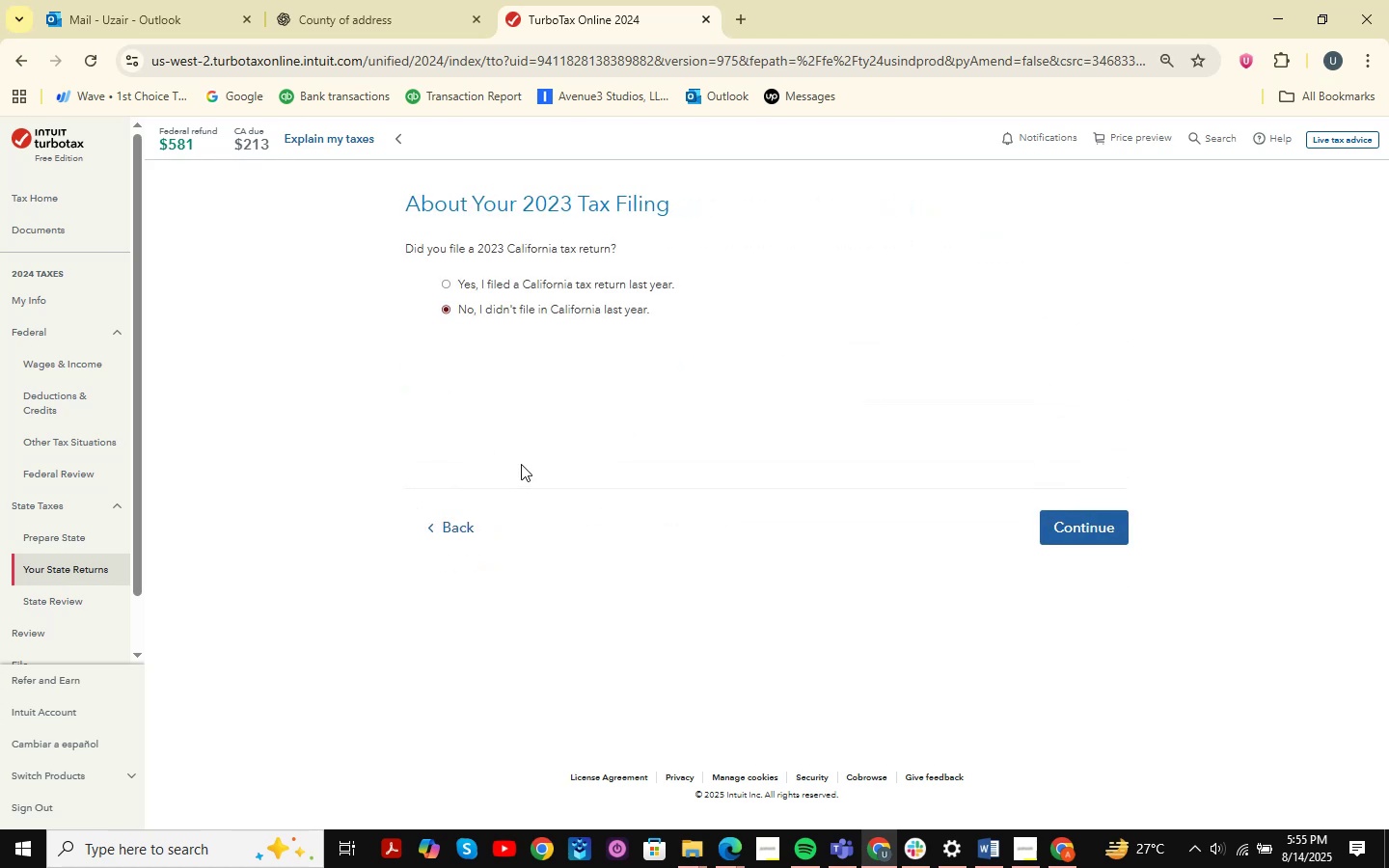 
left_click([478, 287])
 